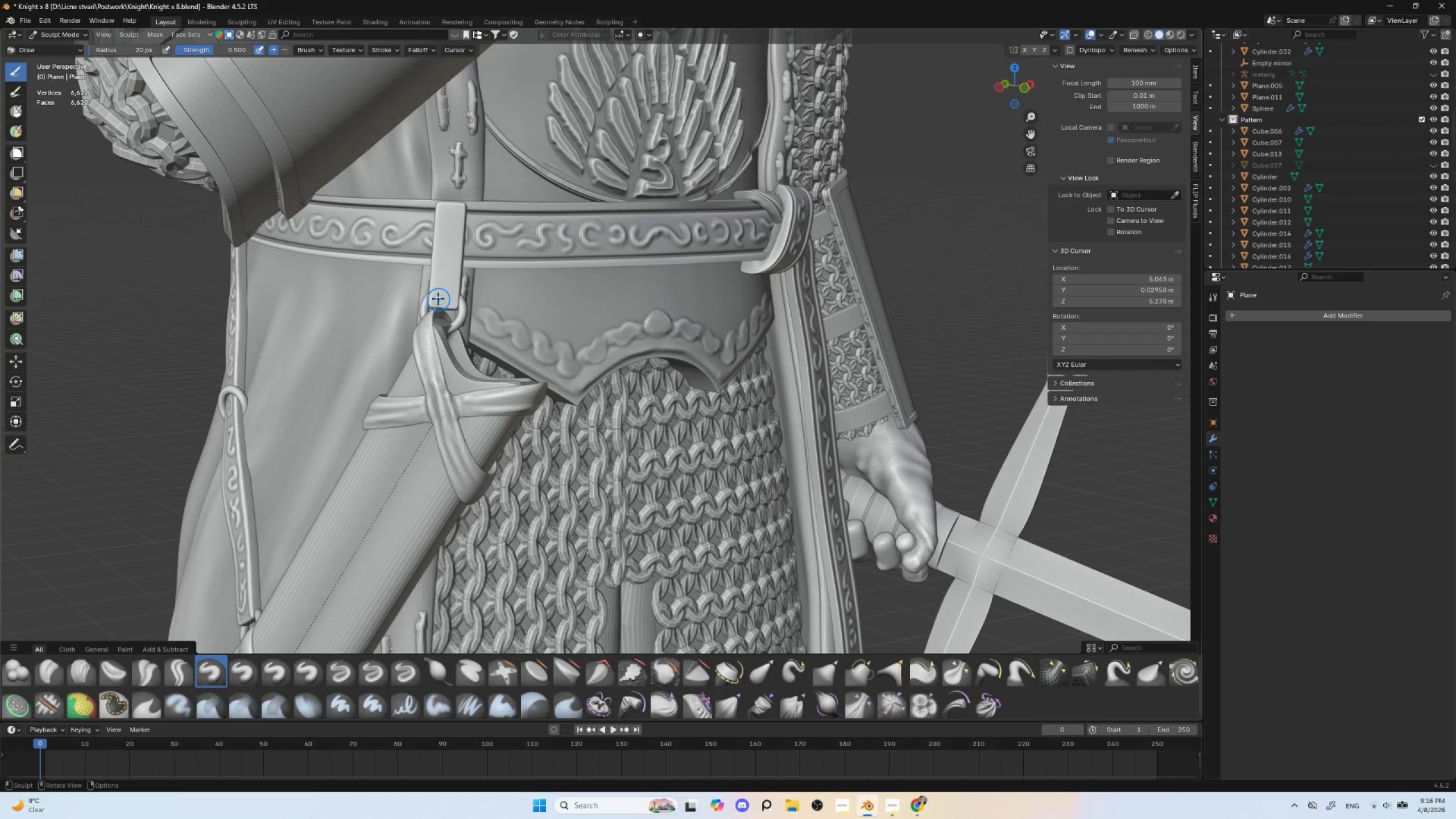 
left_click_drag(start_coordinate=[433, 298], to_coordinate=[462, 298])
 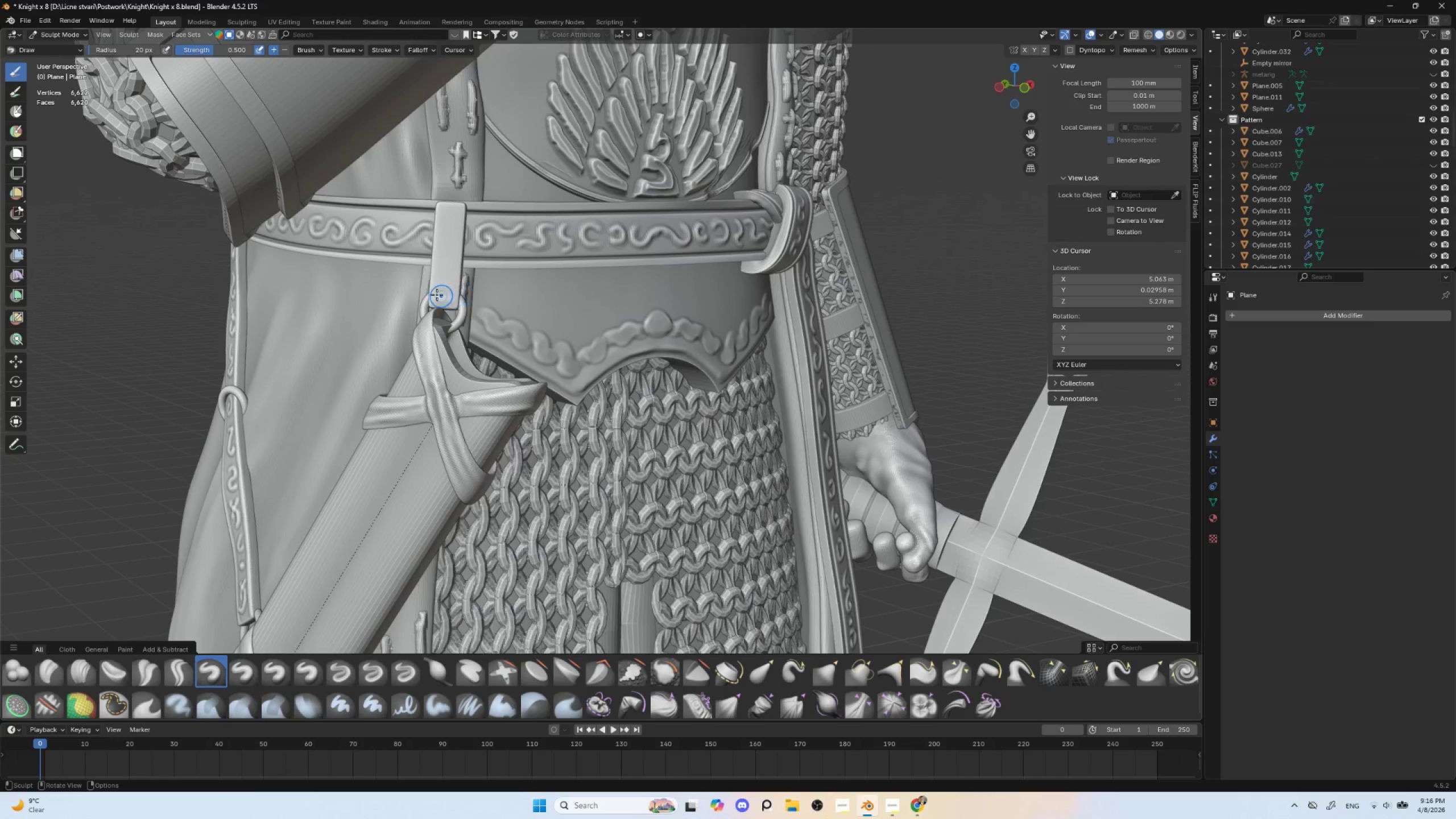 
left_click_drag(start_coordinate=[431, 290], to_coordinate=[454, 293])
 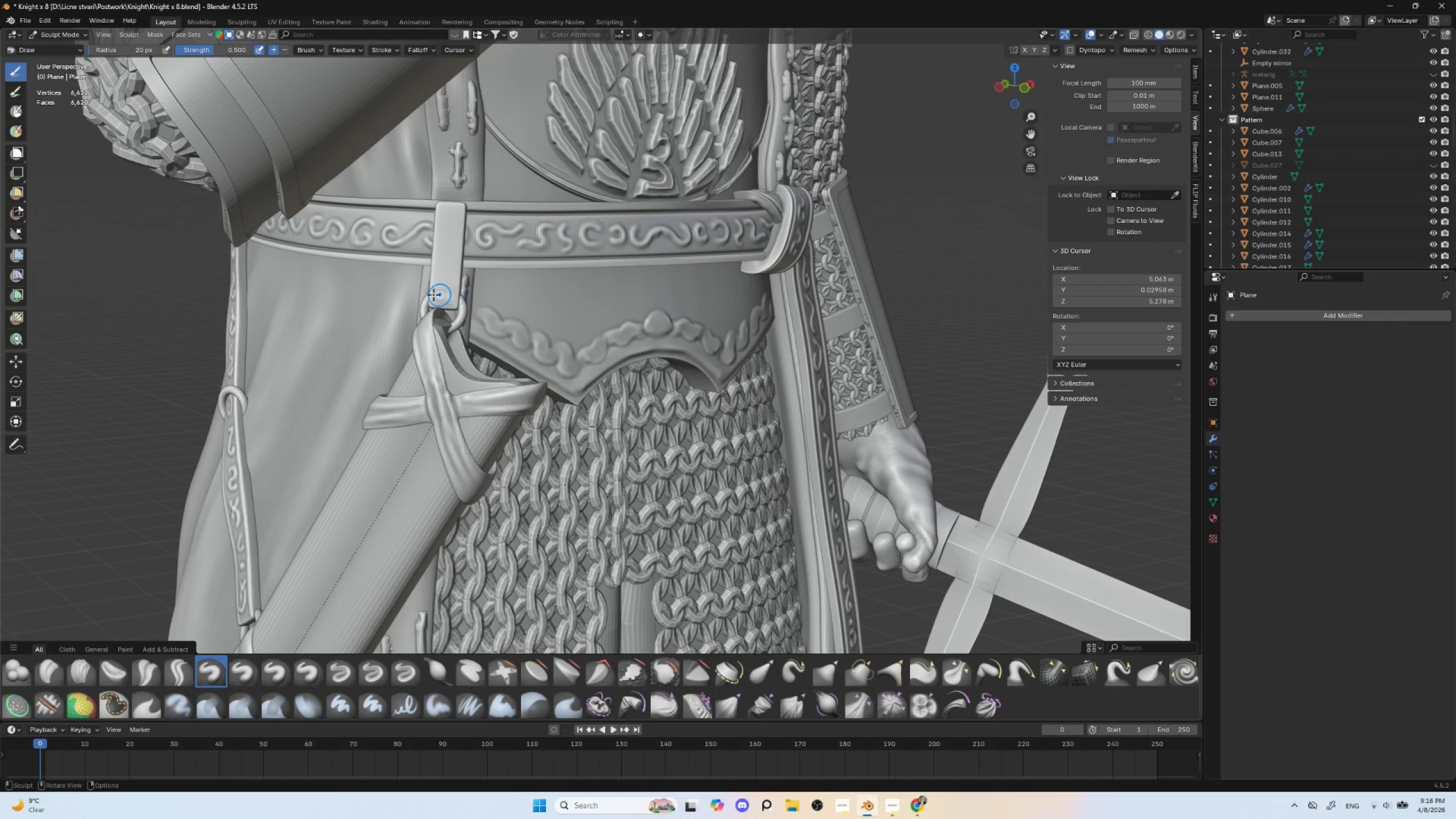 
left_click_drag(start_coordinate=[428, 295], to_coordinate=[461, 295])
 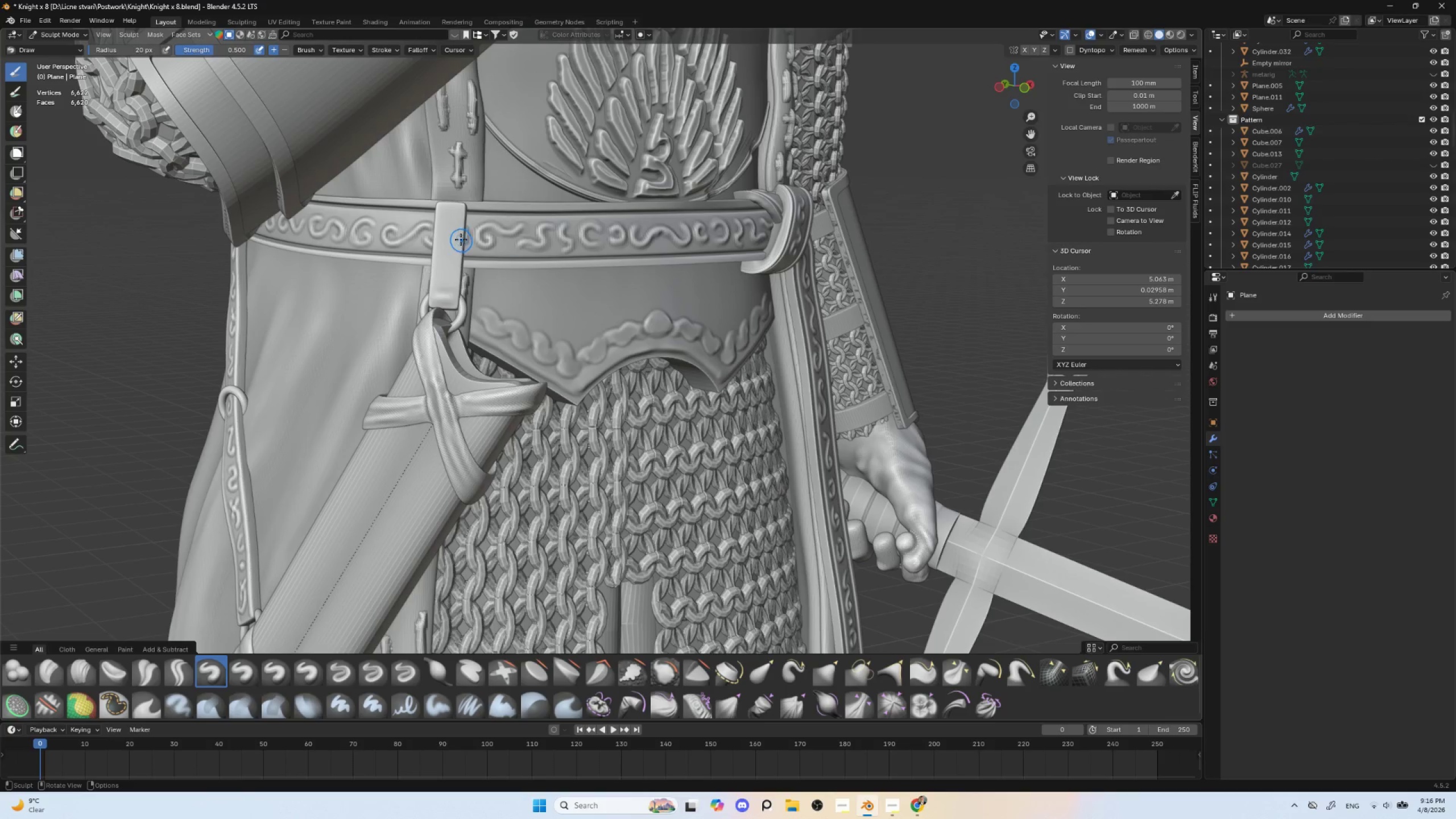 
key(BracketLeft)
 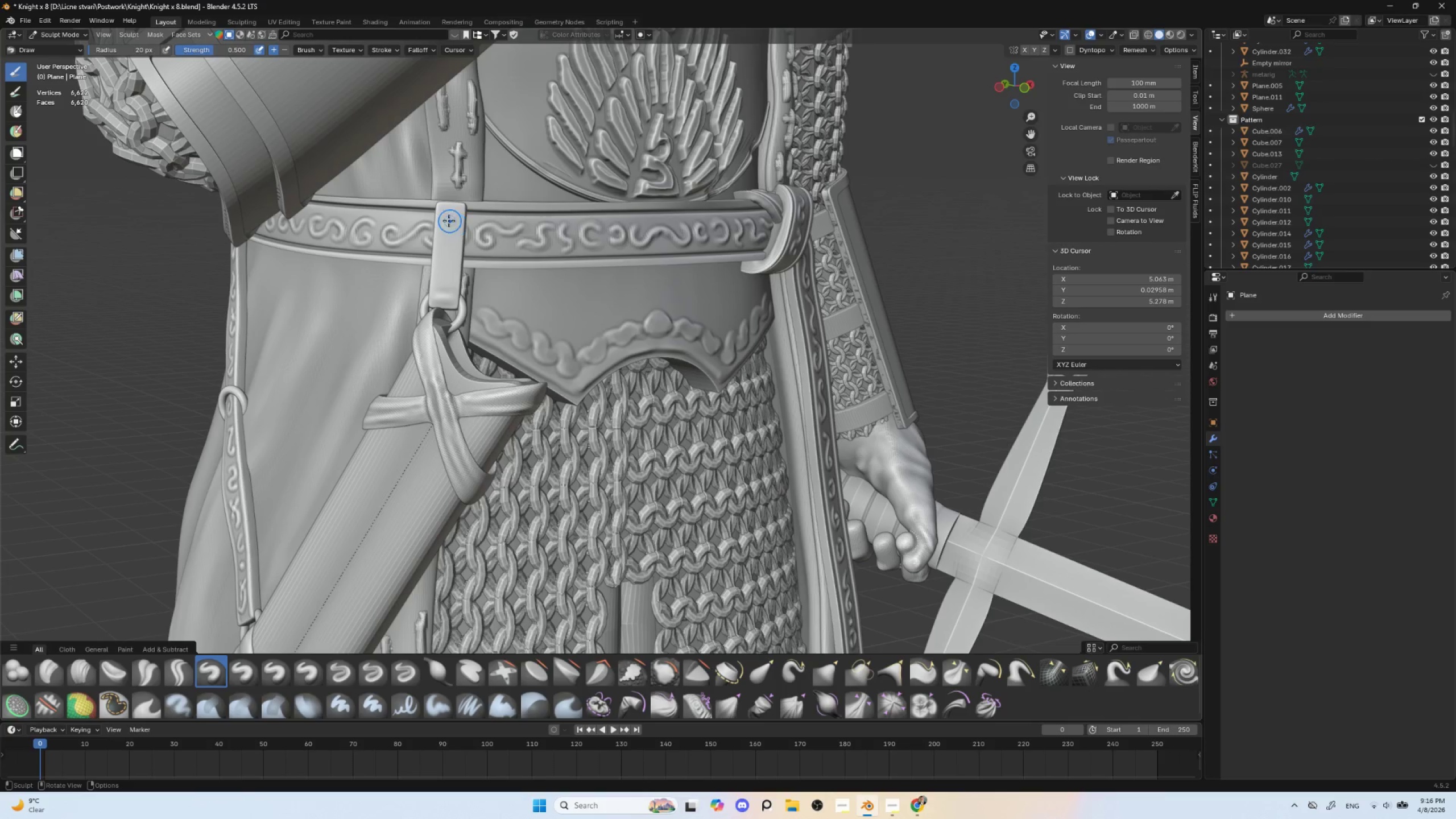 
key(BracketLeft)
 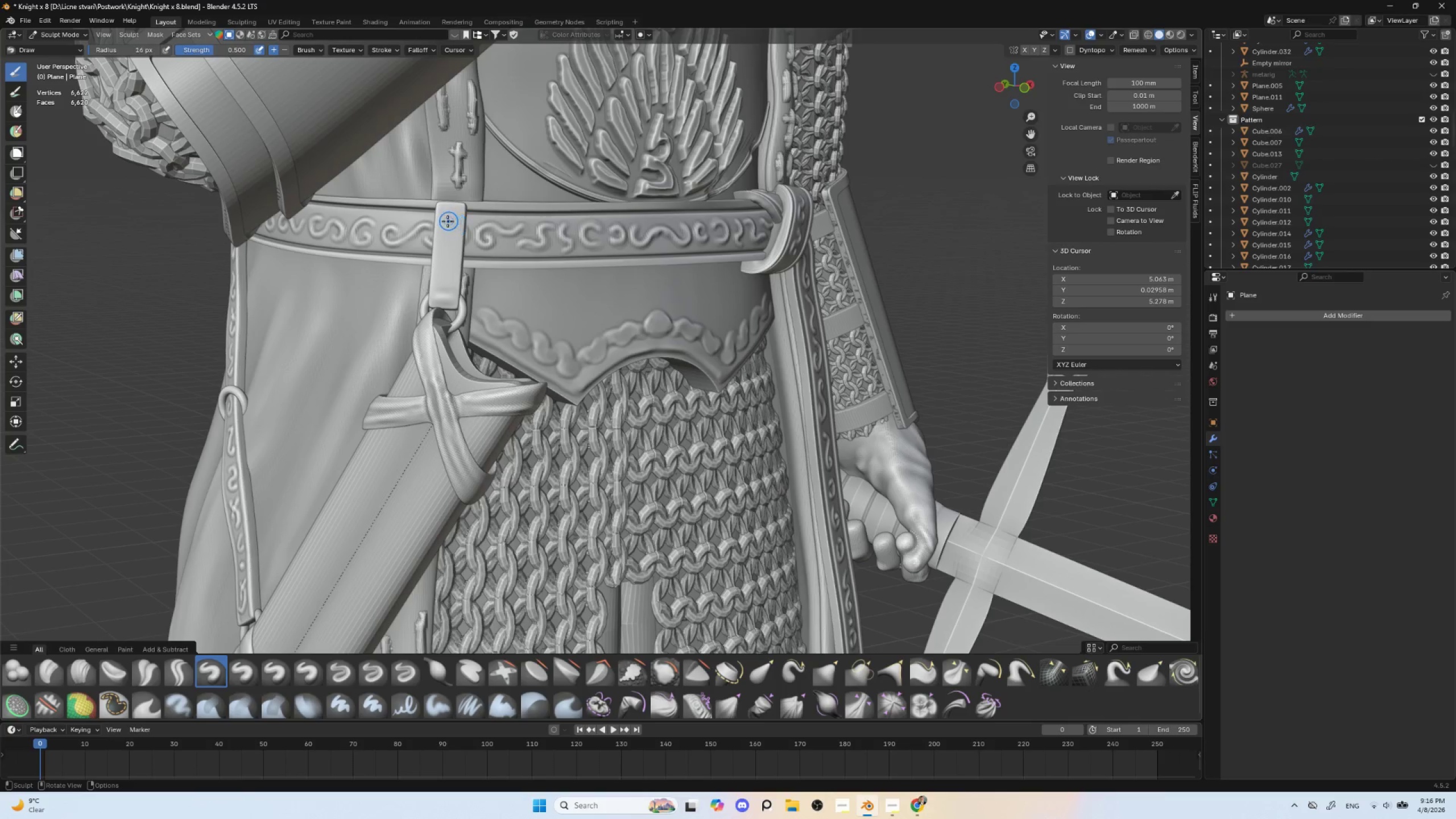 
key(BracketLeft)
 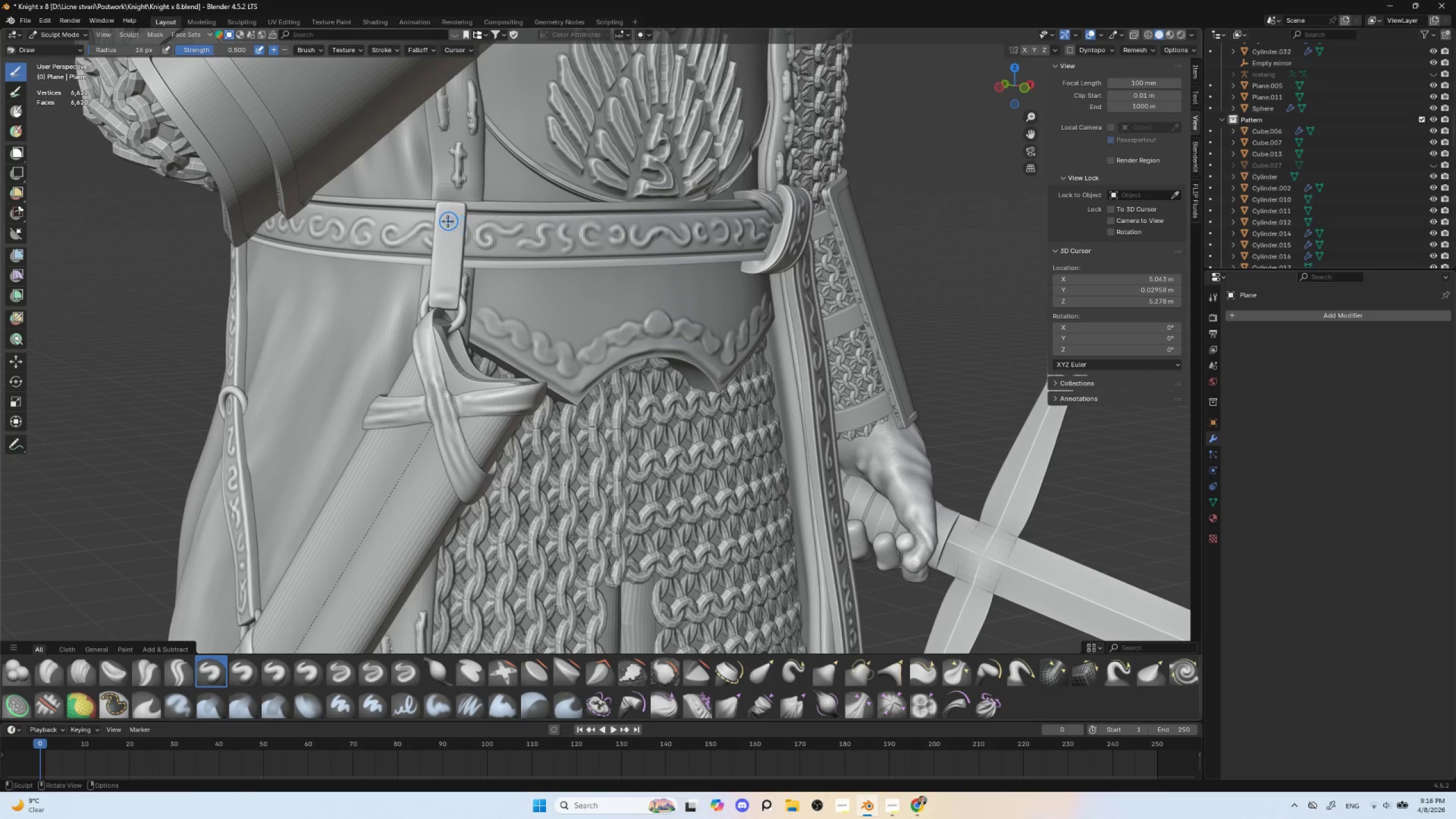 
key(BracketLeft)
 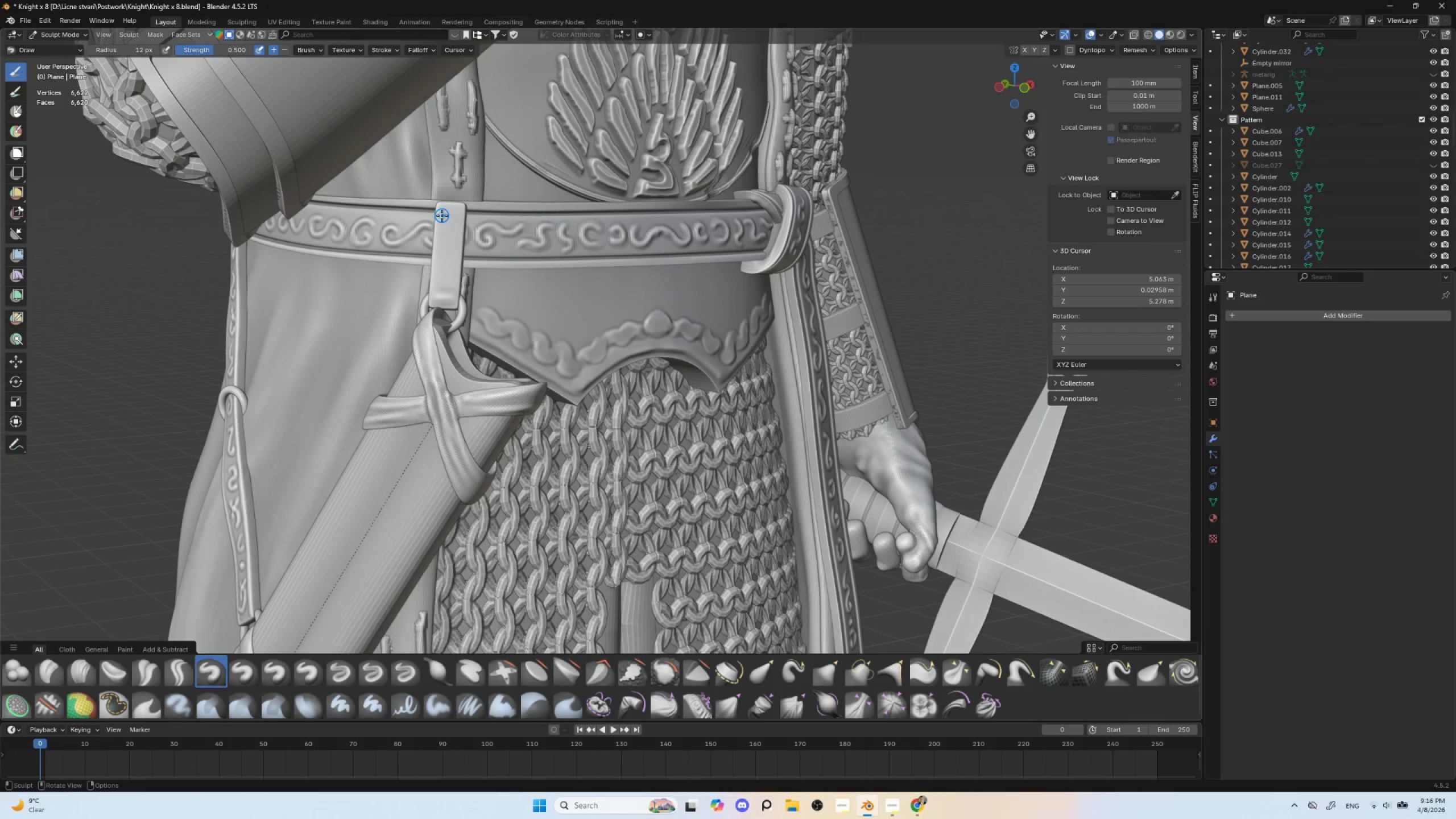 
key(BracketLeft)
 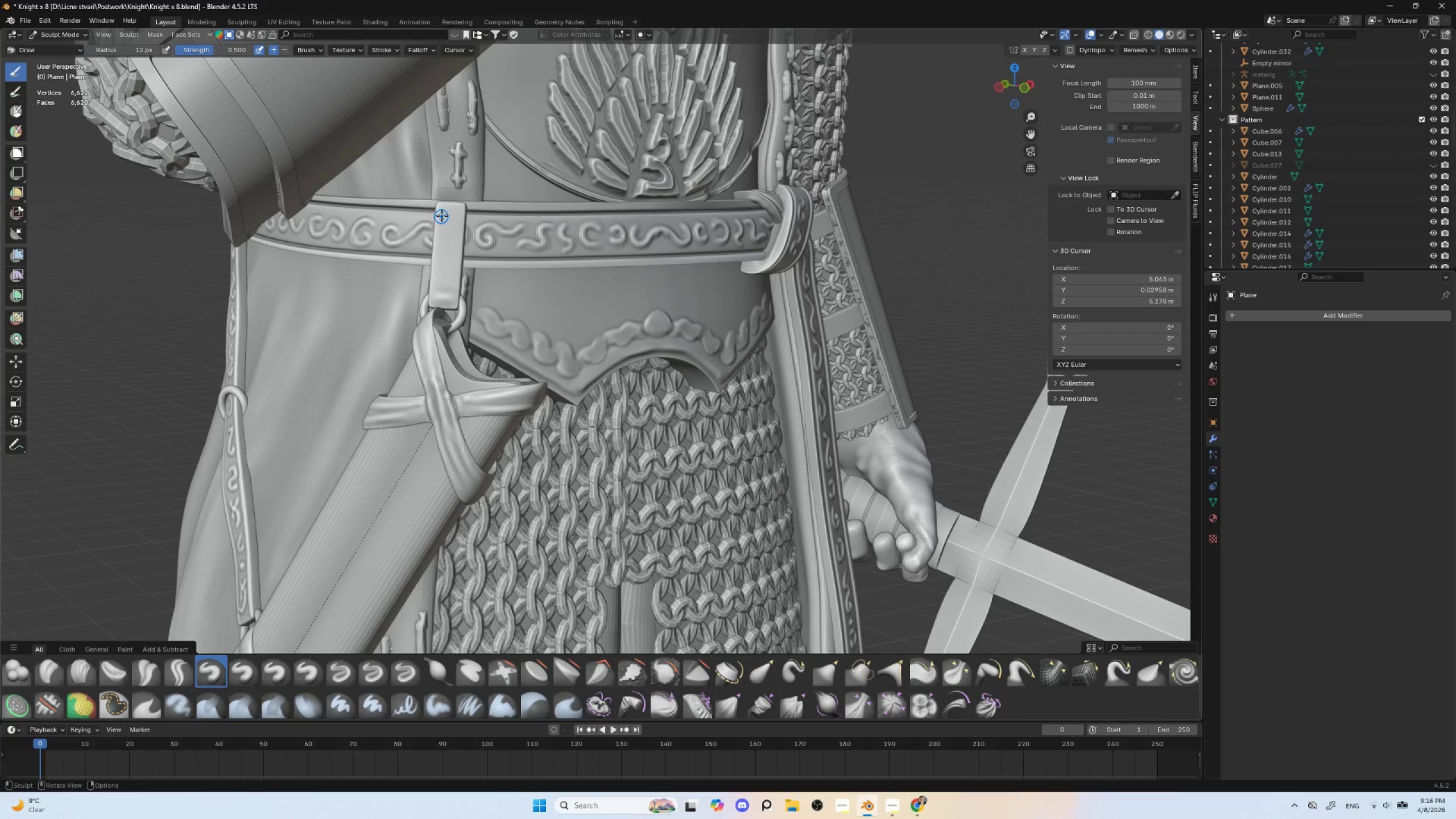 
key(BracketLeft)
 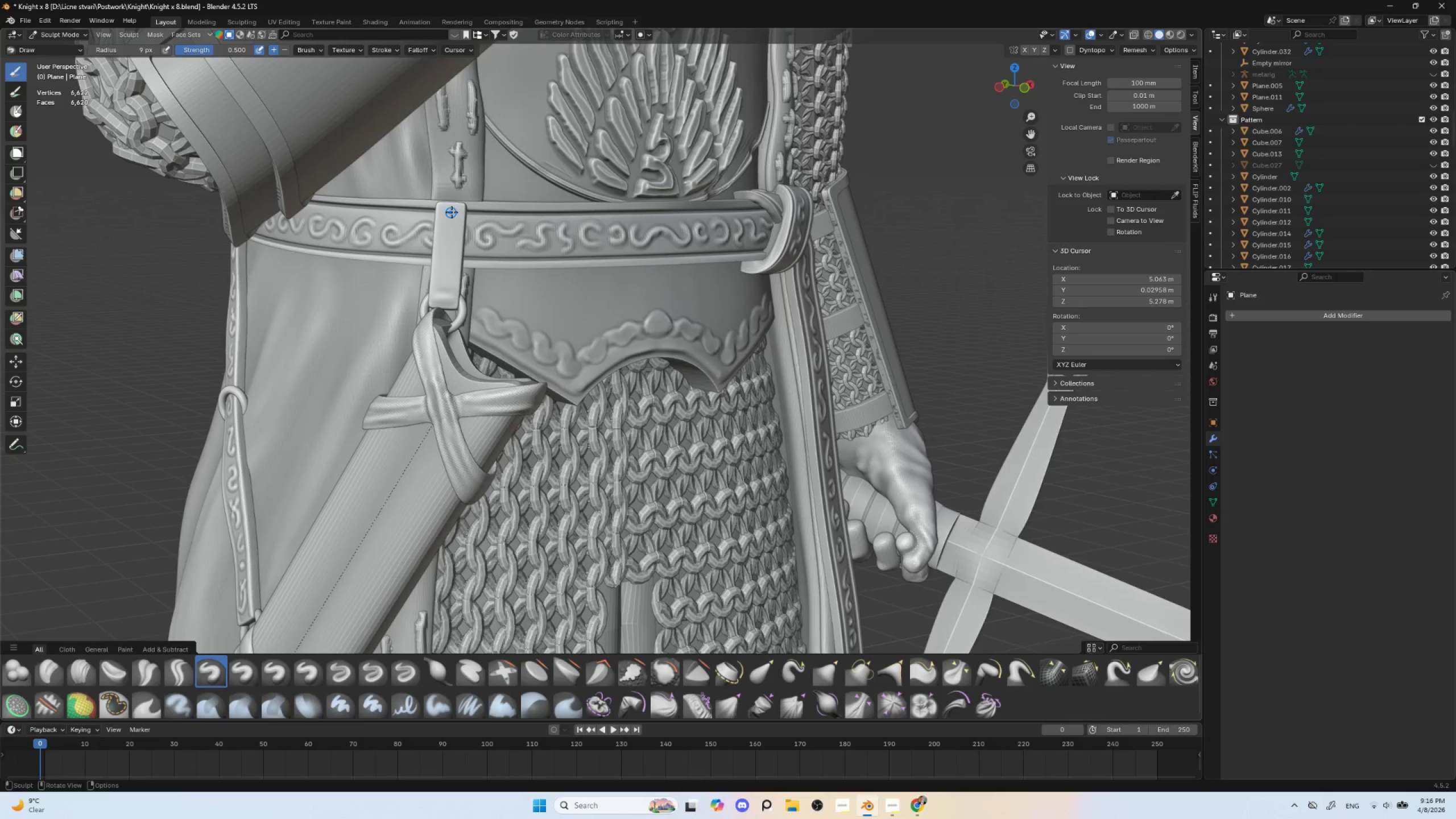 
key(BracketLeft)
 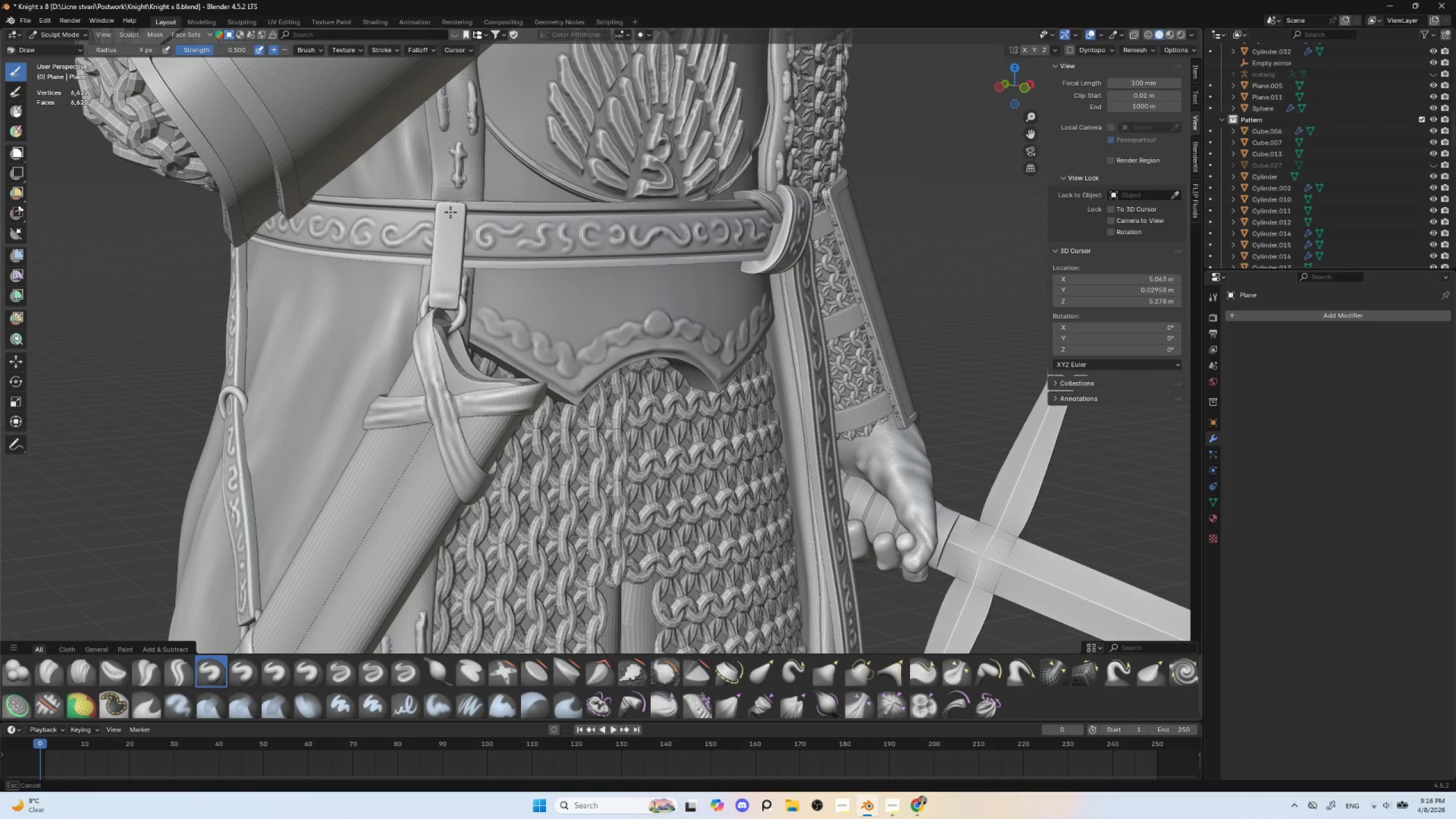 
key(BracketLeft)
 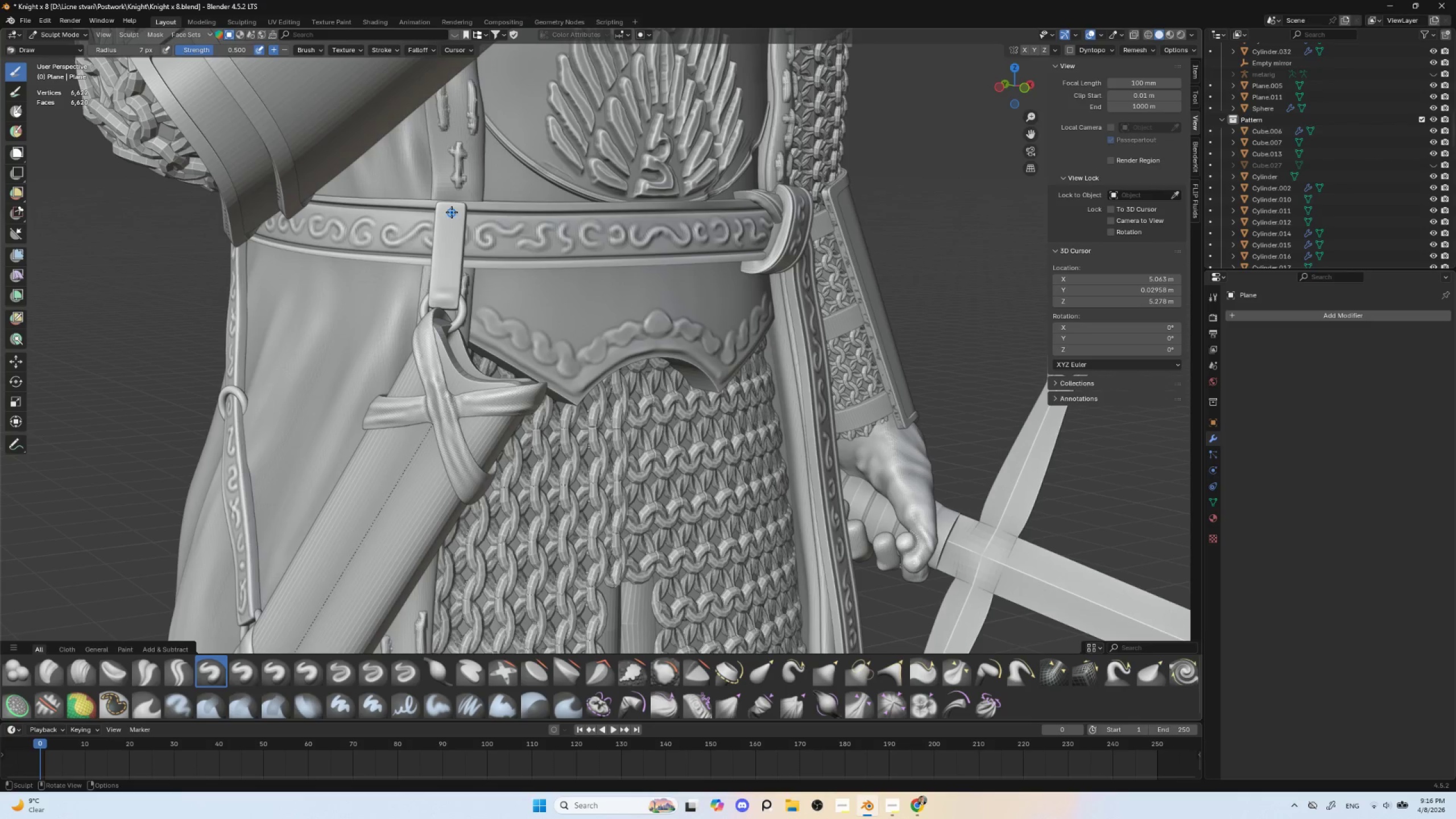 
left_click_drag(start_coordinate=[452, 212], to_coordinate=[450, 238])
 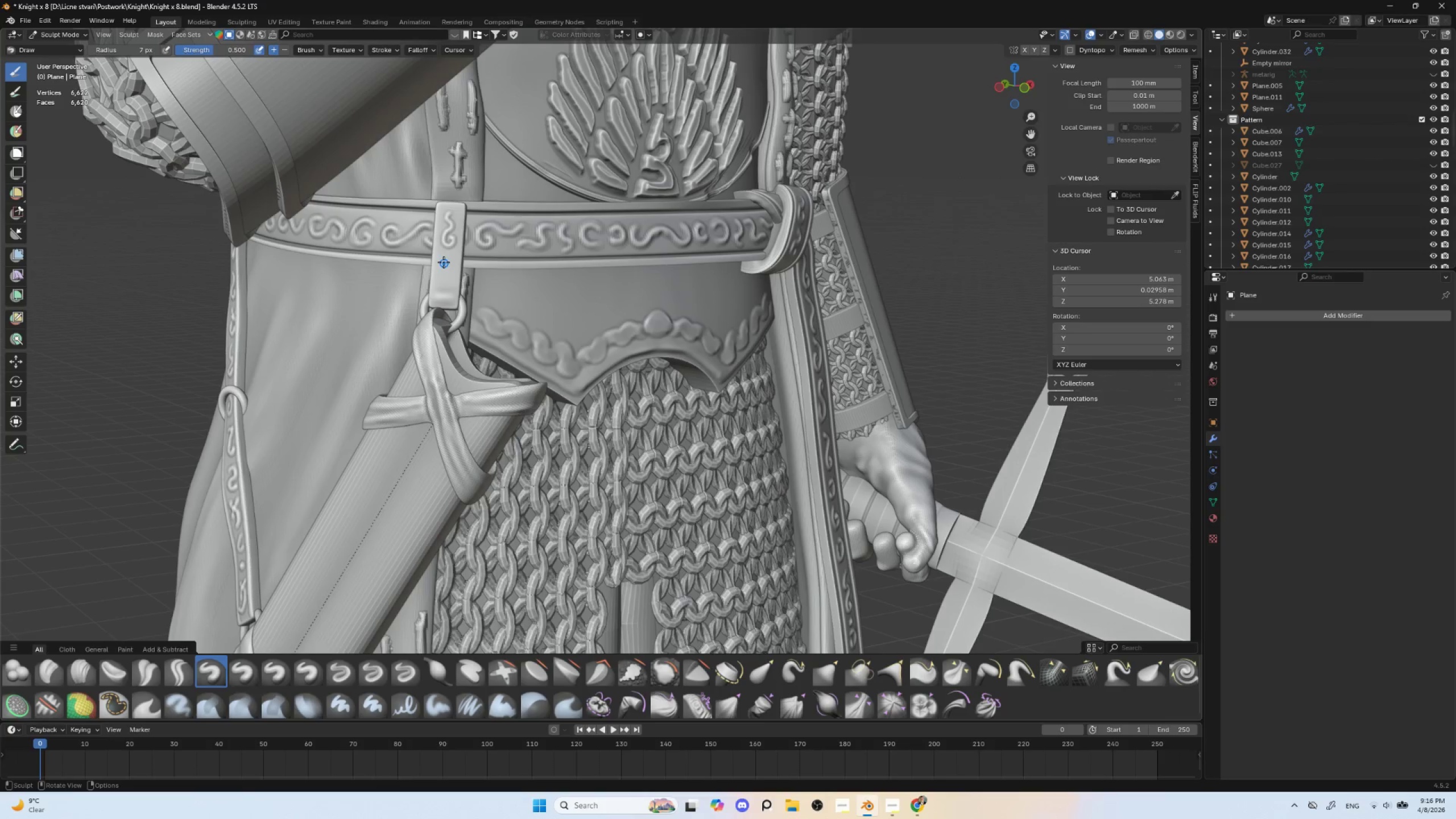 
left_click_drag(start_coordinate=[442, 258], to_coordinate=[451, 280])
 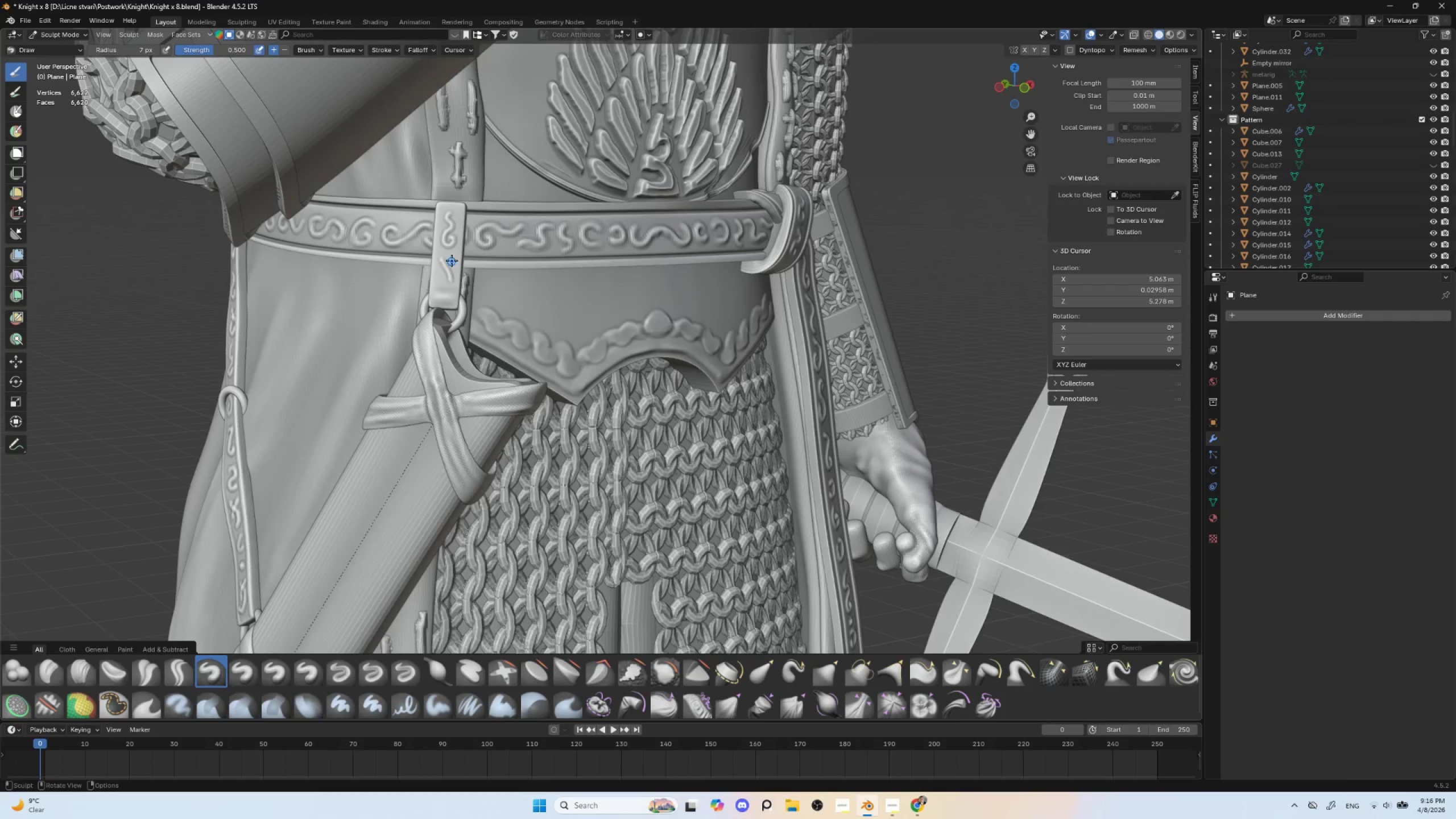 
left_click_drag(start_coordinate=[452, 260], to_coordinate=[449, 255])
 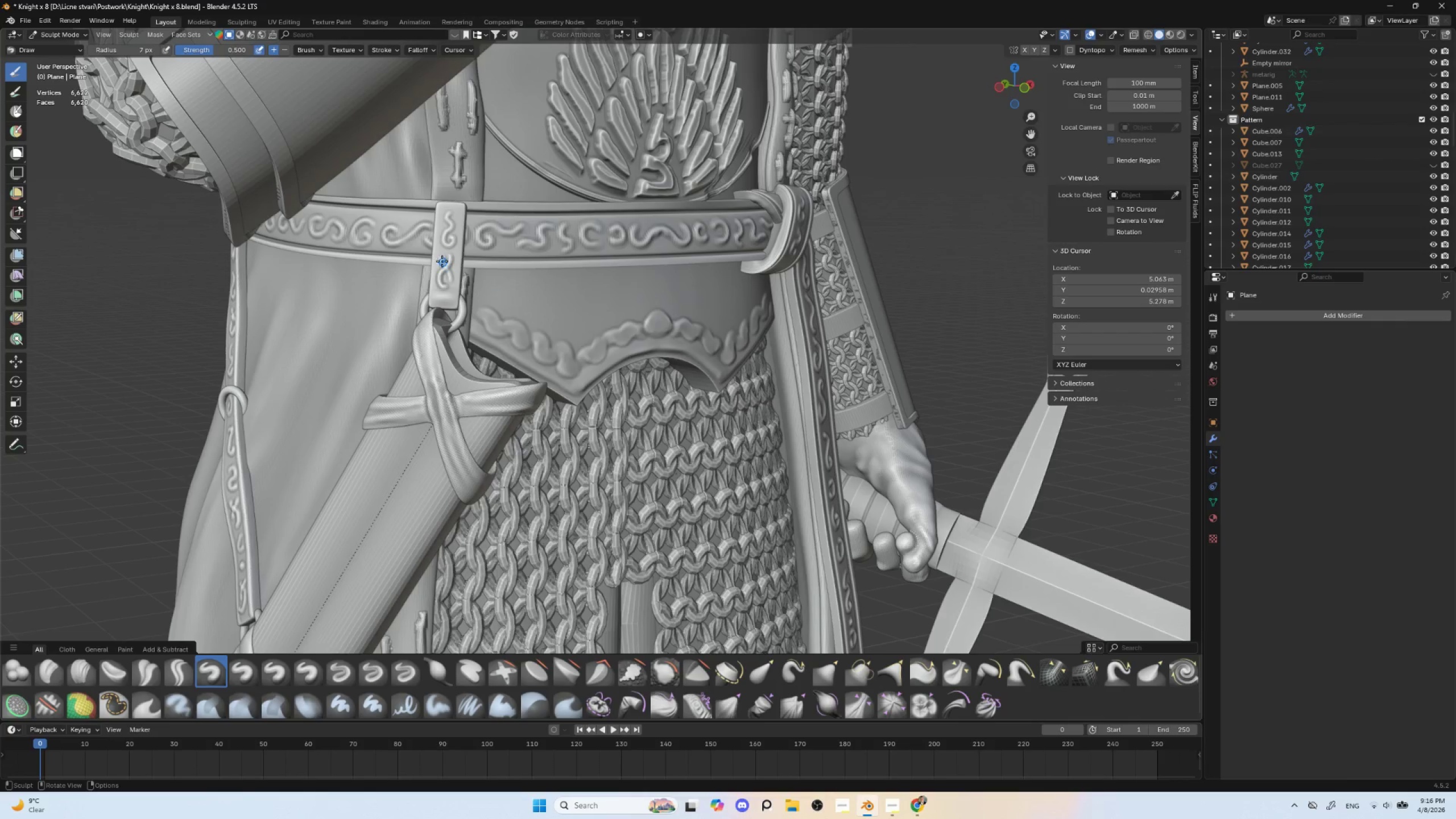 
left_click_drag(start_coordinate=[441, 257], to_coordinate=[449, 282])
 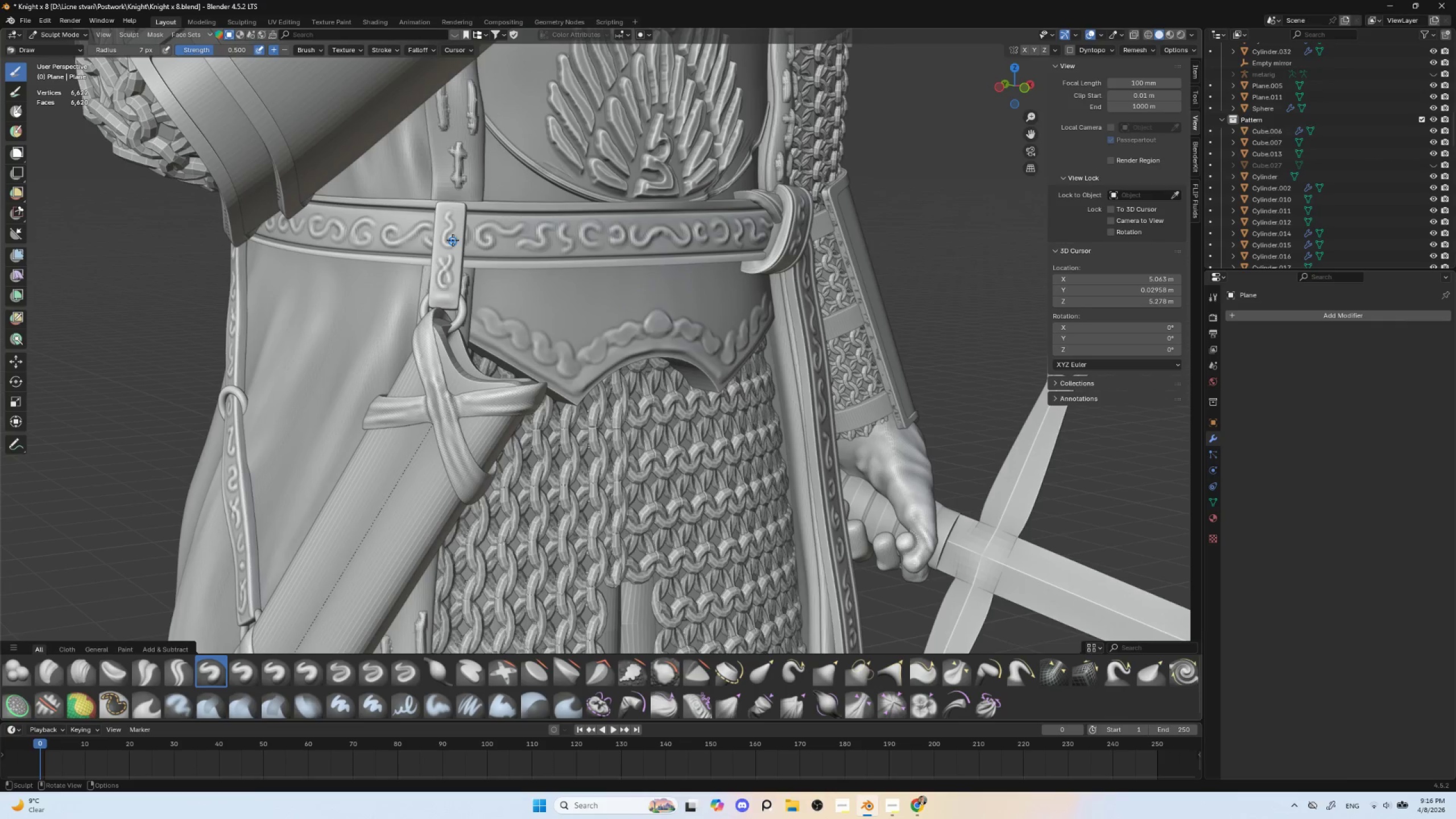 
left_click_drag(start_coordinate=[452, 237], to_coordinate=[456, 209])
 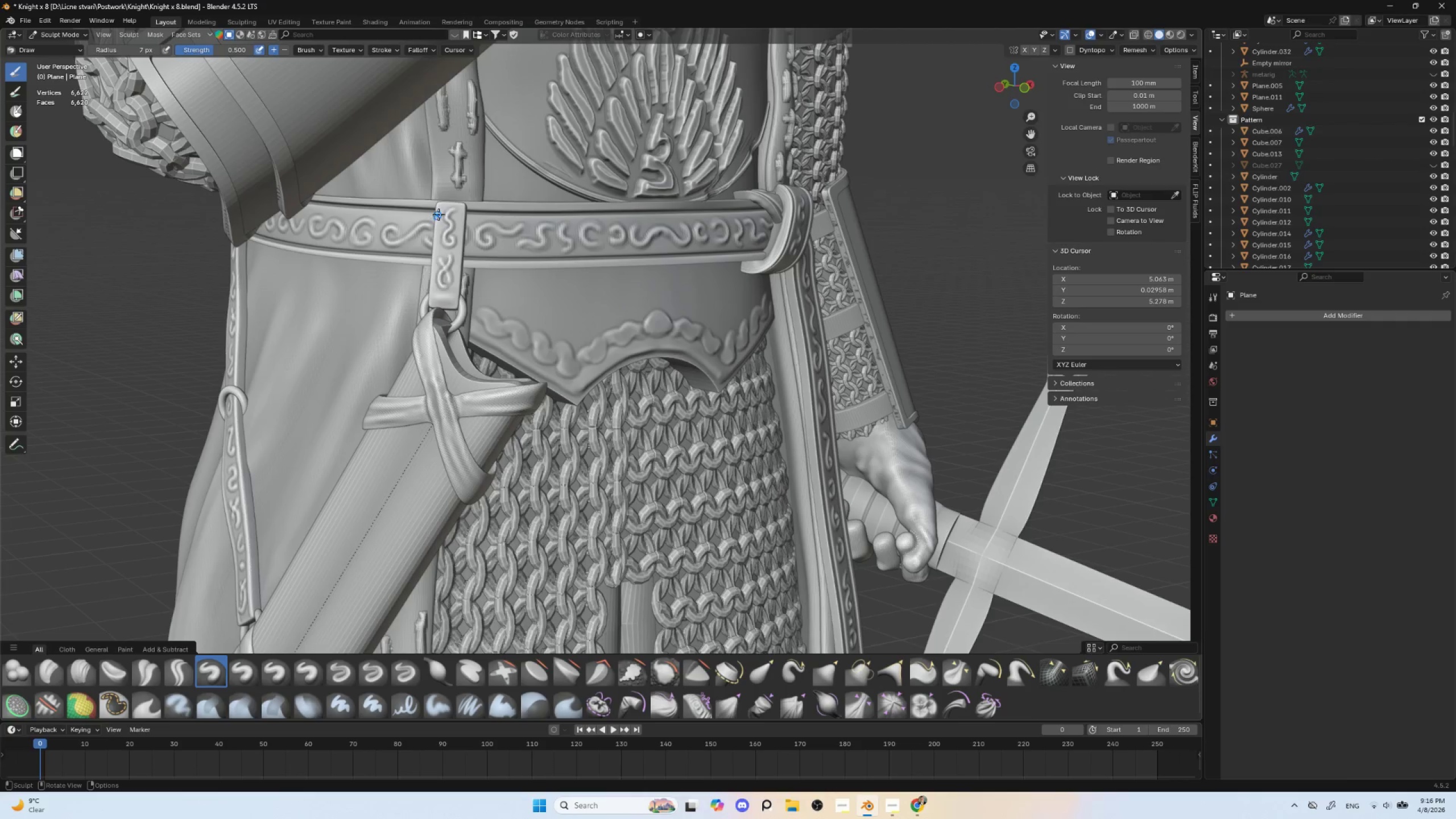 
left_click_drag(start_coordinate=[439, 205], to_coordinate=[433, 304])
 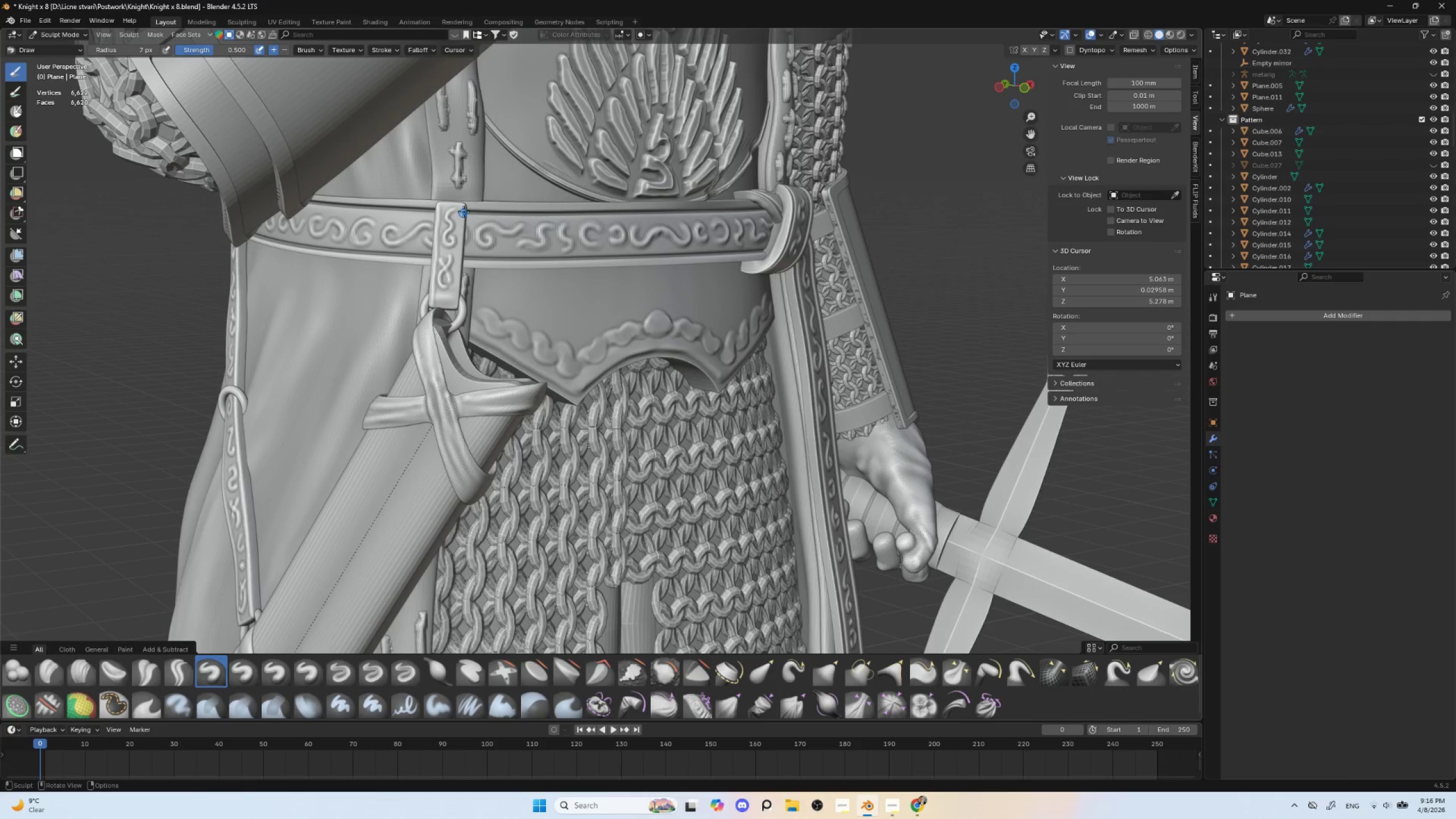 
left_click_drag(start_coordinate=[463, 206], to_coordinate=[458, 310])
 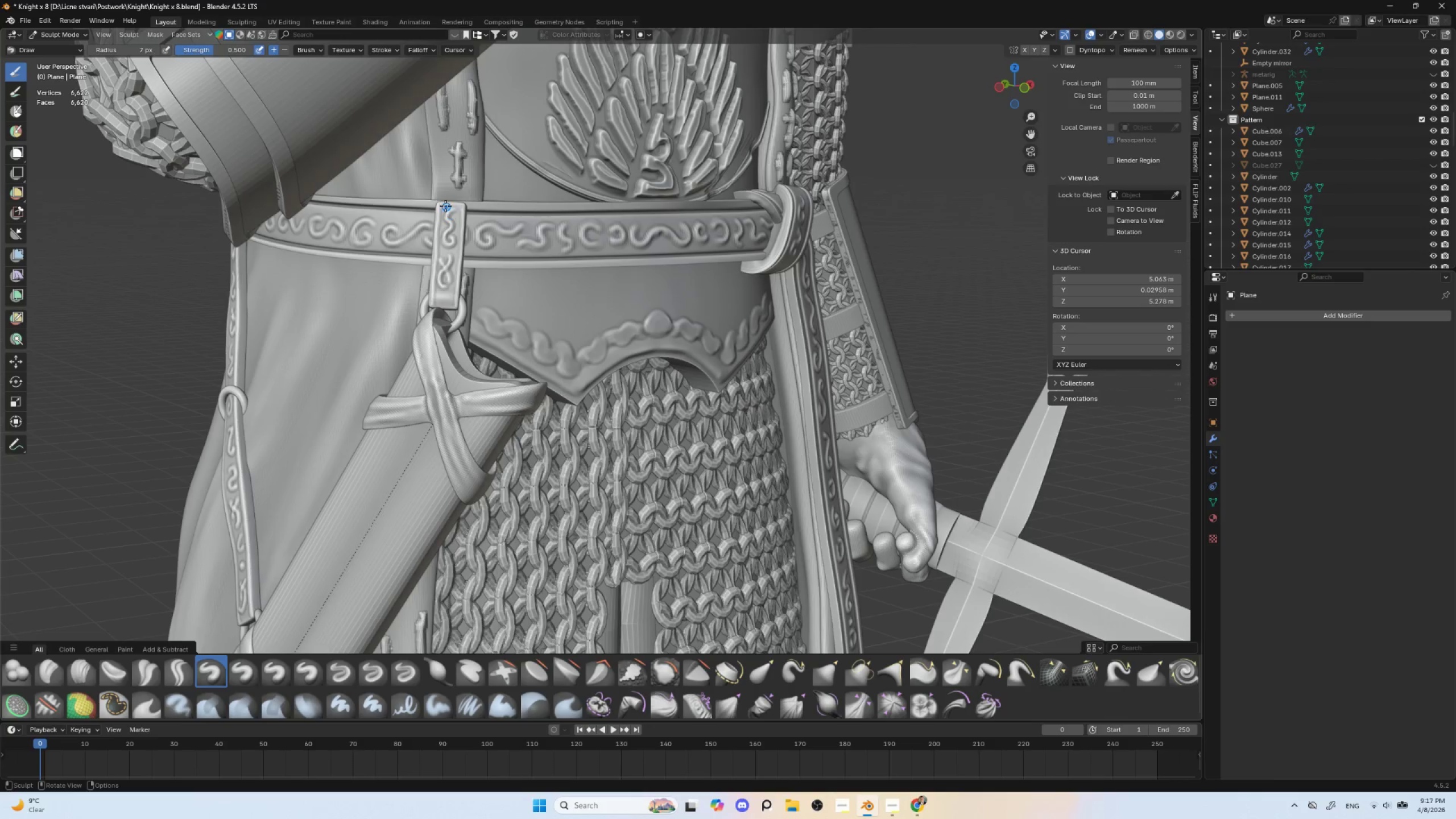 
left_click_drag(start_coordinate=[441, 206], to_coordinate=[464, 206])
 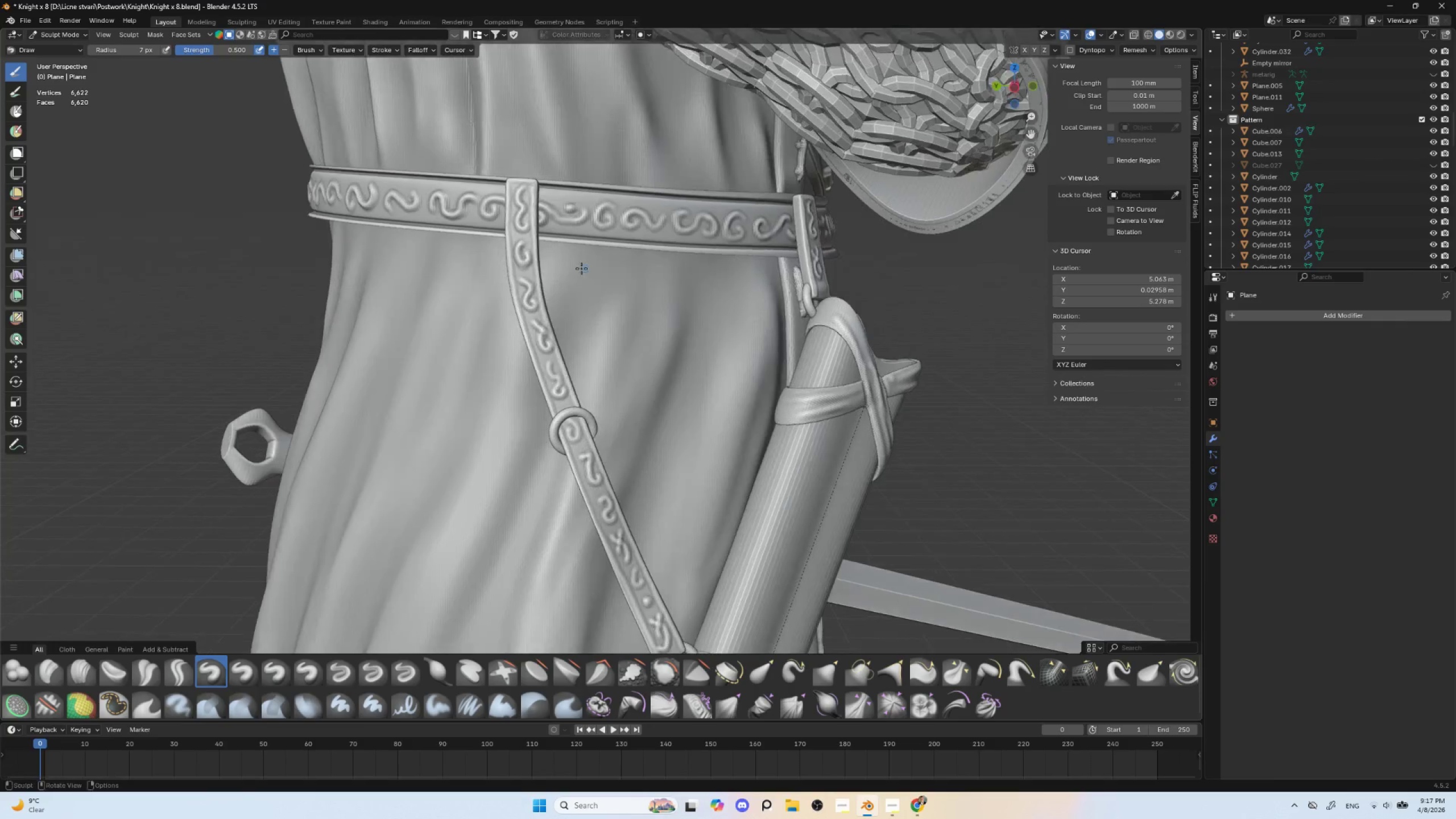 
key(Alt+Q)
 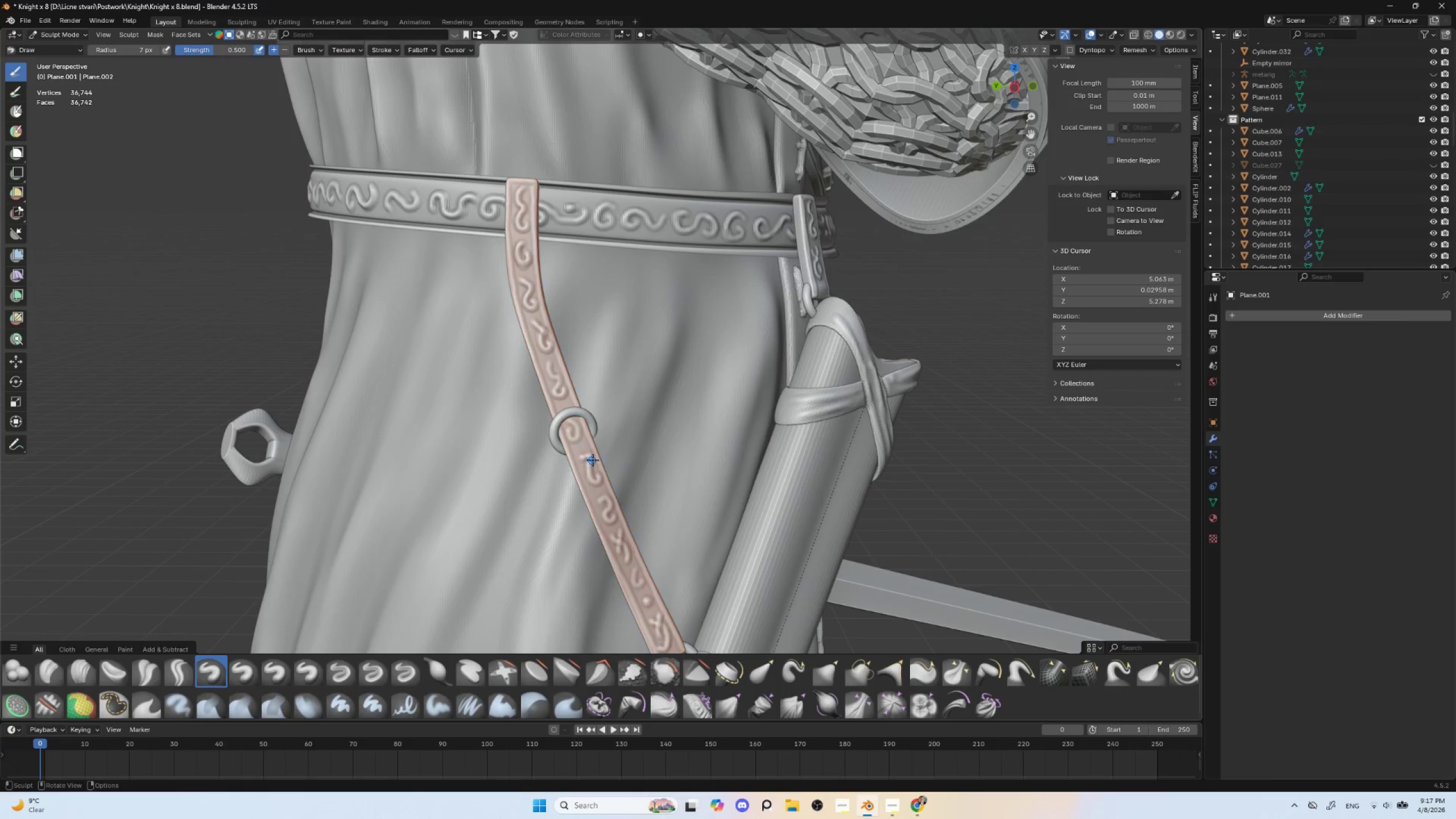 
hold_key(key=ShiftLeft, duration=0.56)
 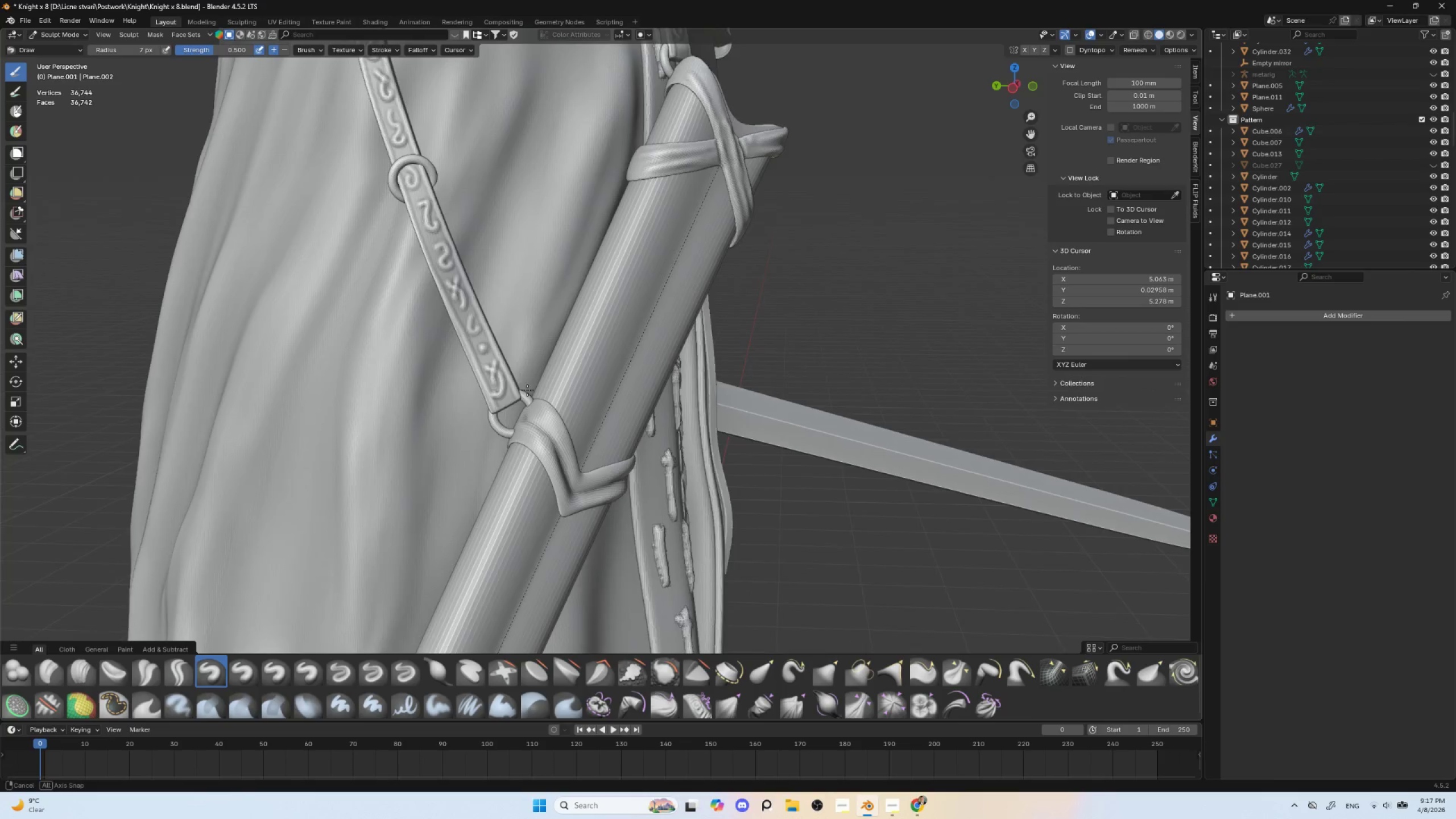 
key(BracketRight)
 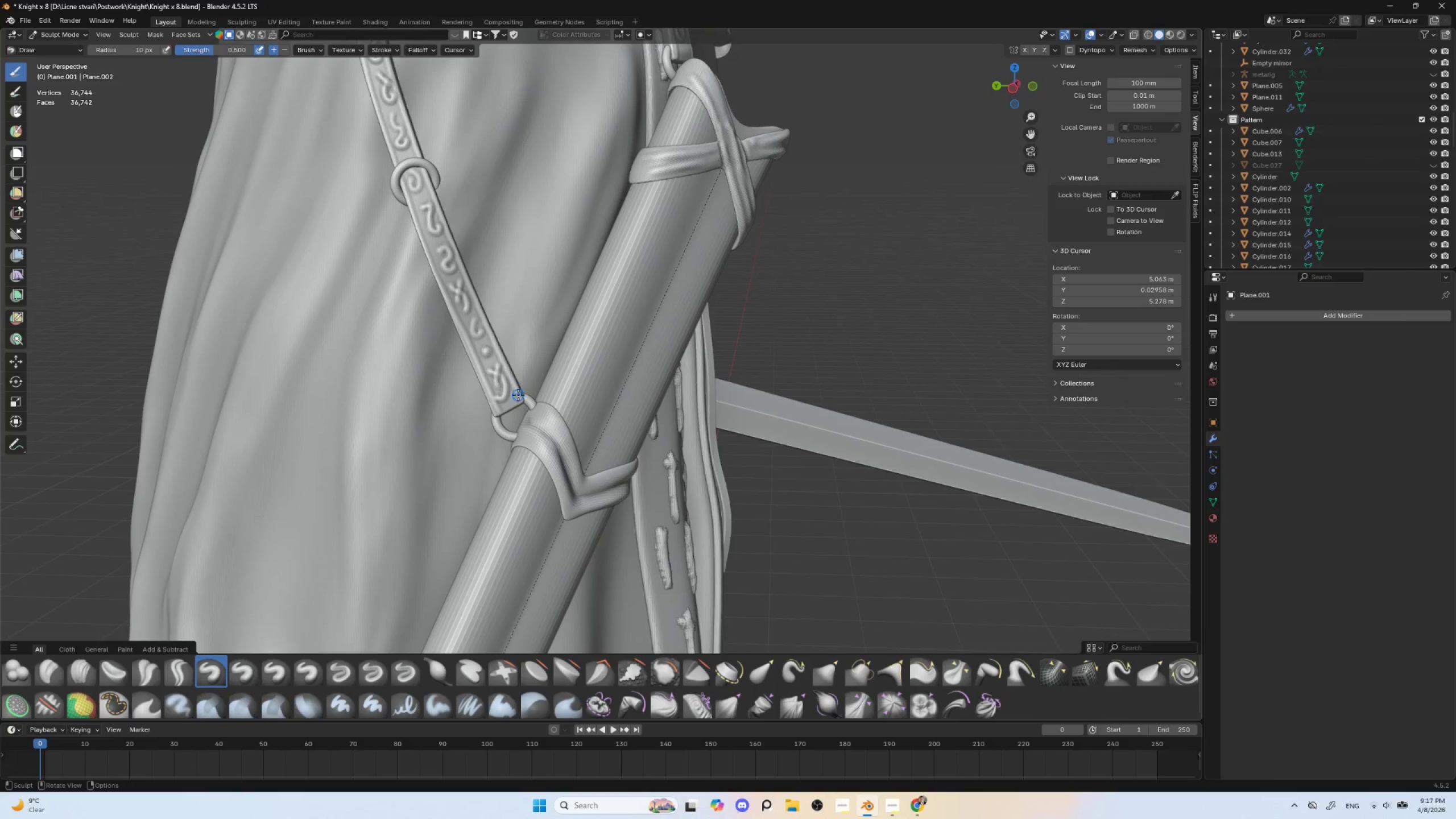 
key(BracketRight)
 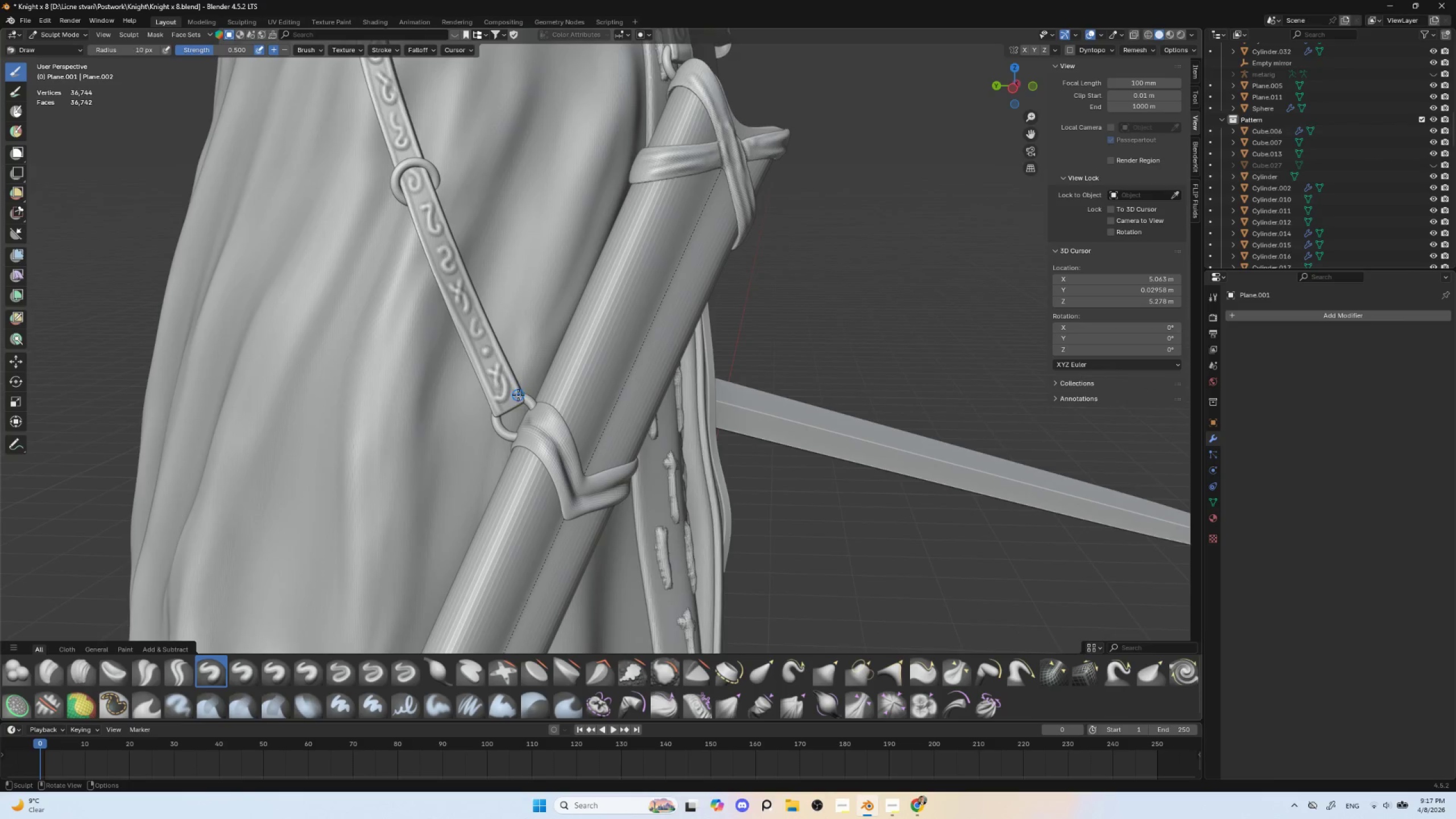 
key(BracketRight)
 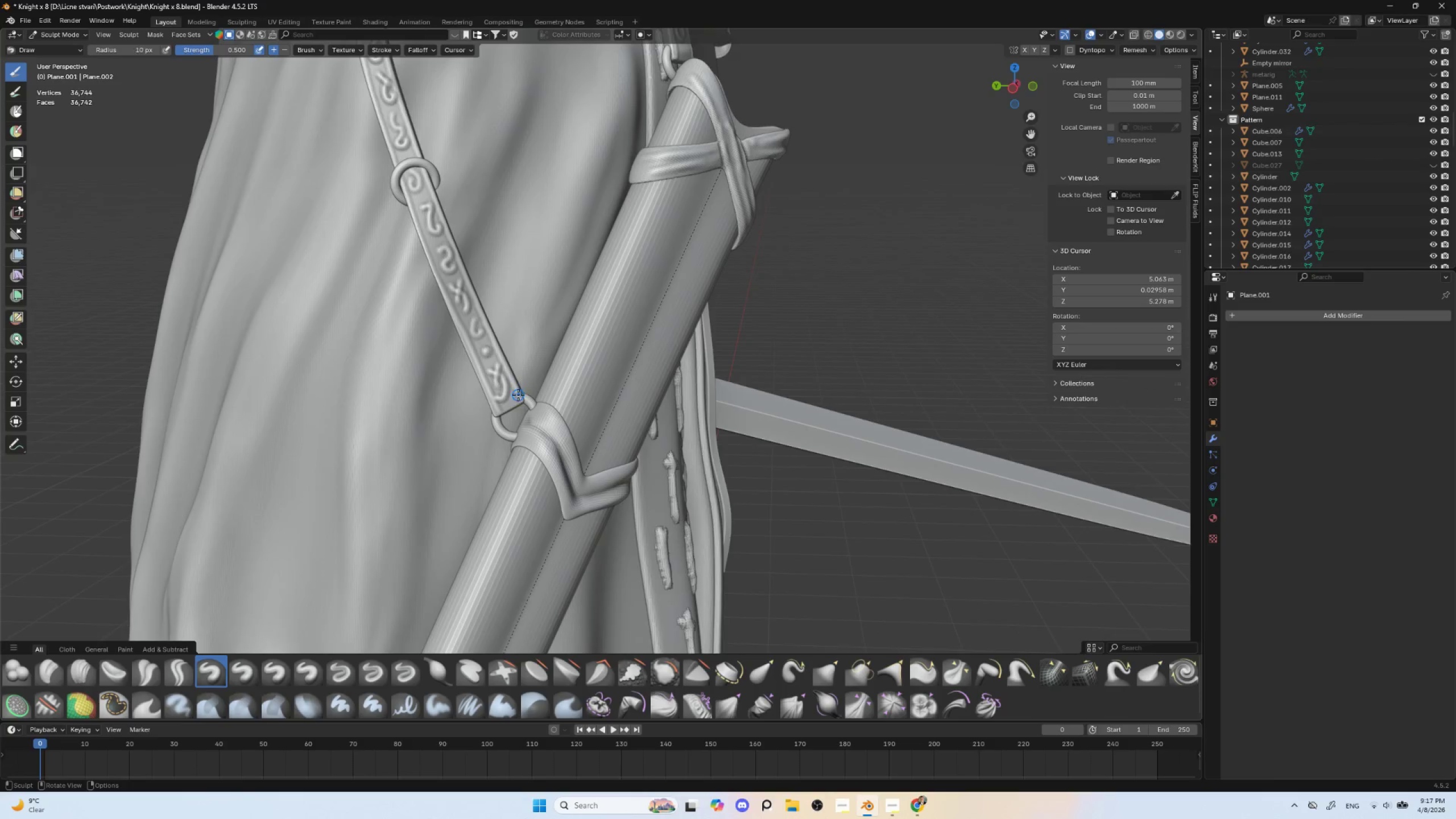 
key(BracketRight)
 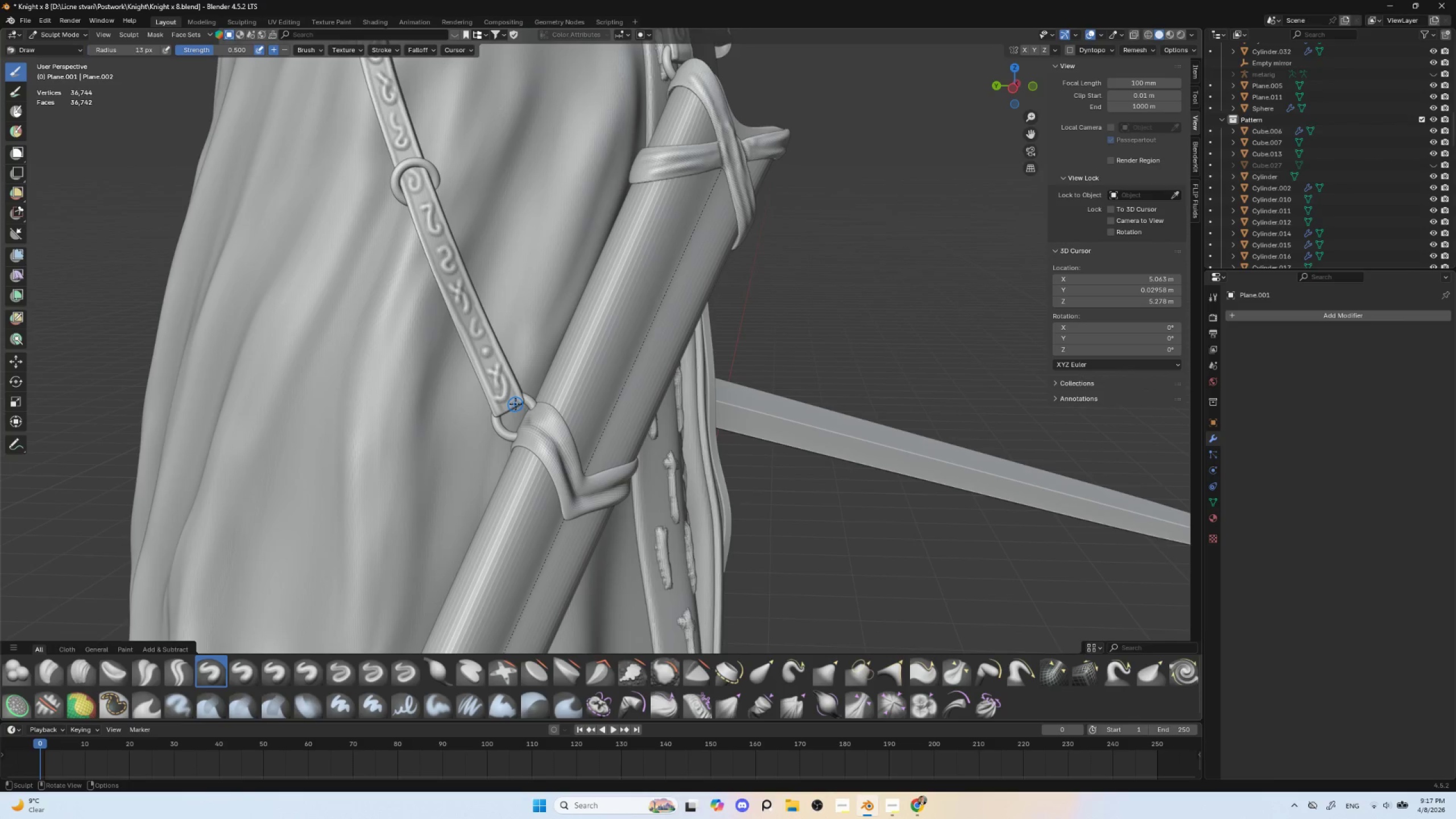 
key(BracketRight)
 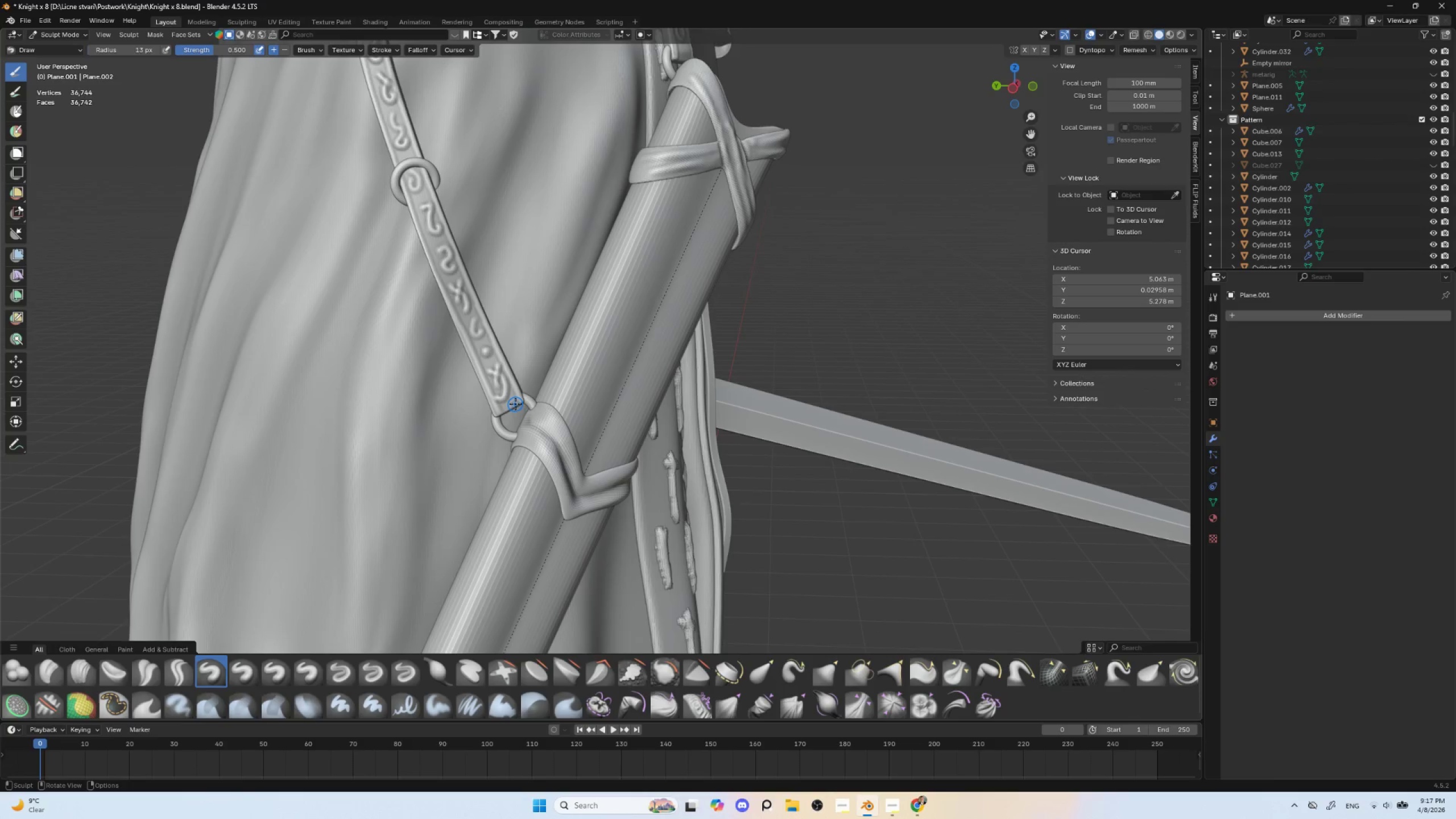 
key(BracketRight)
 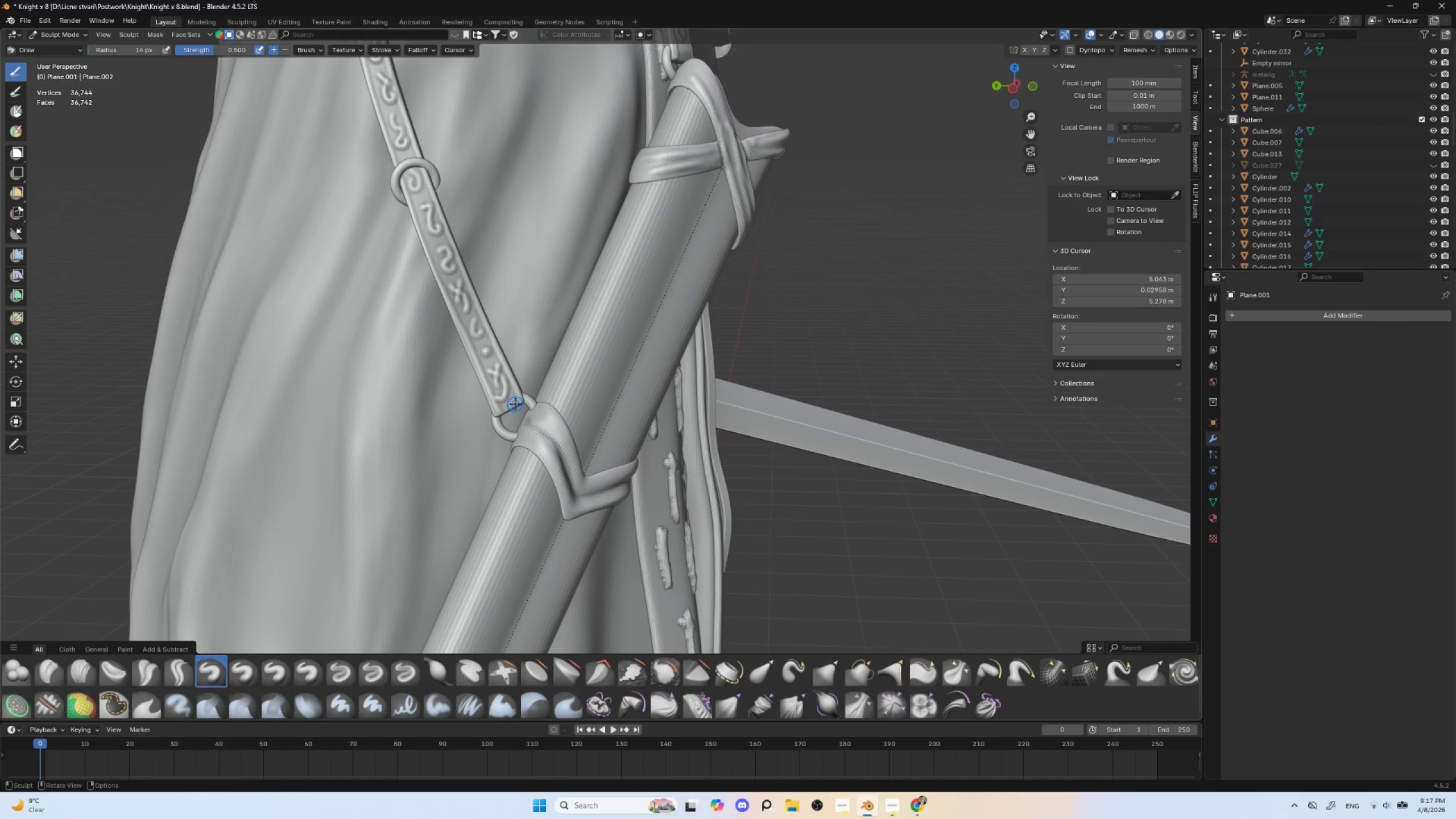 
key(BracketRight)
 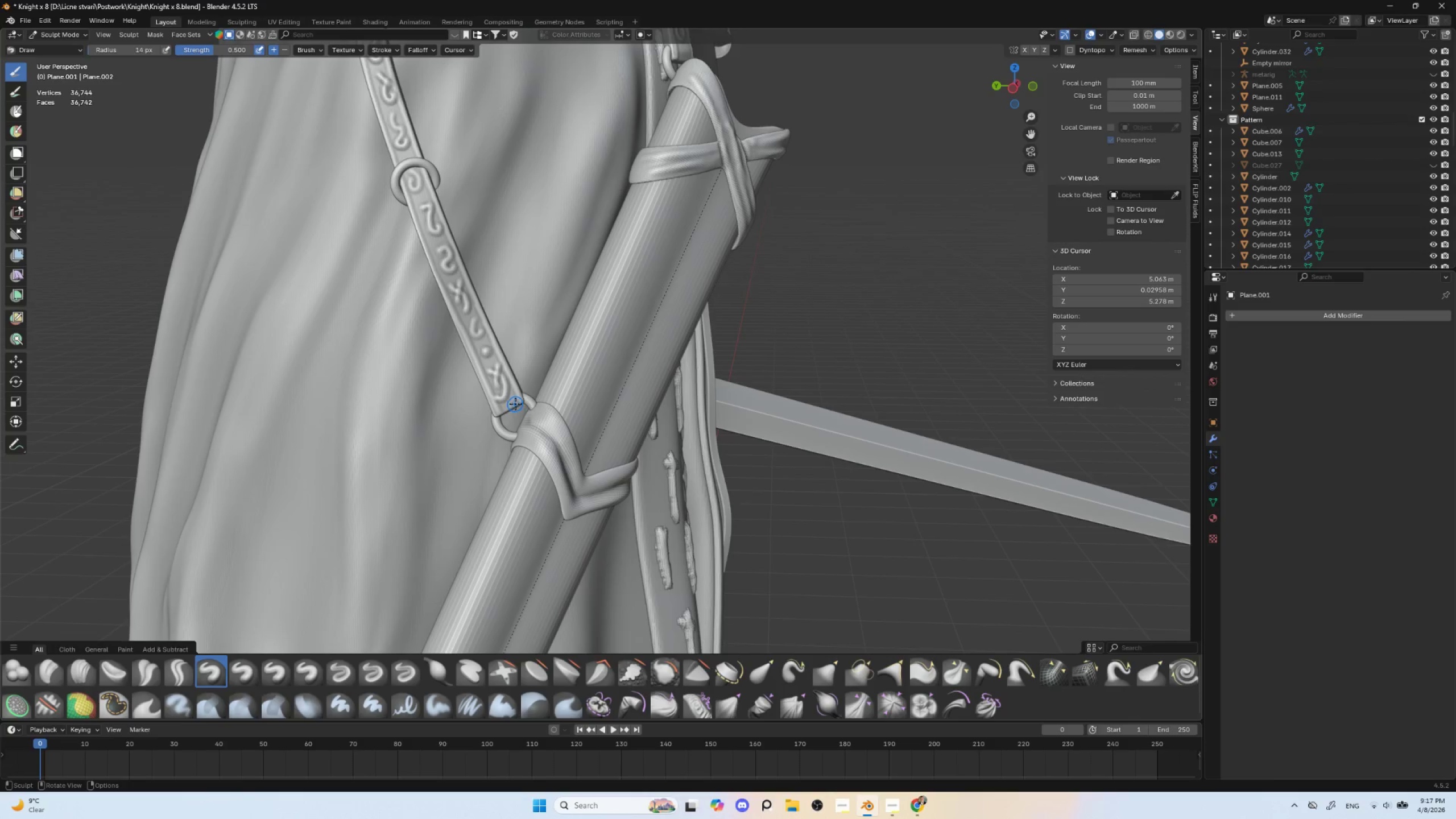 
key(BracketRight)
 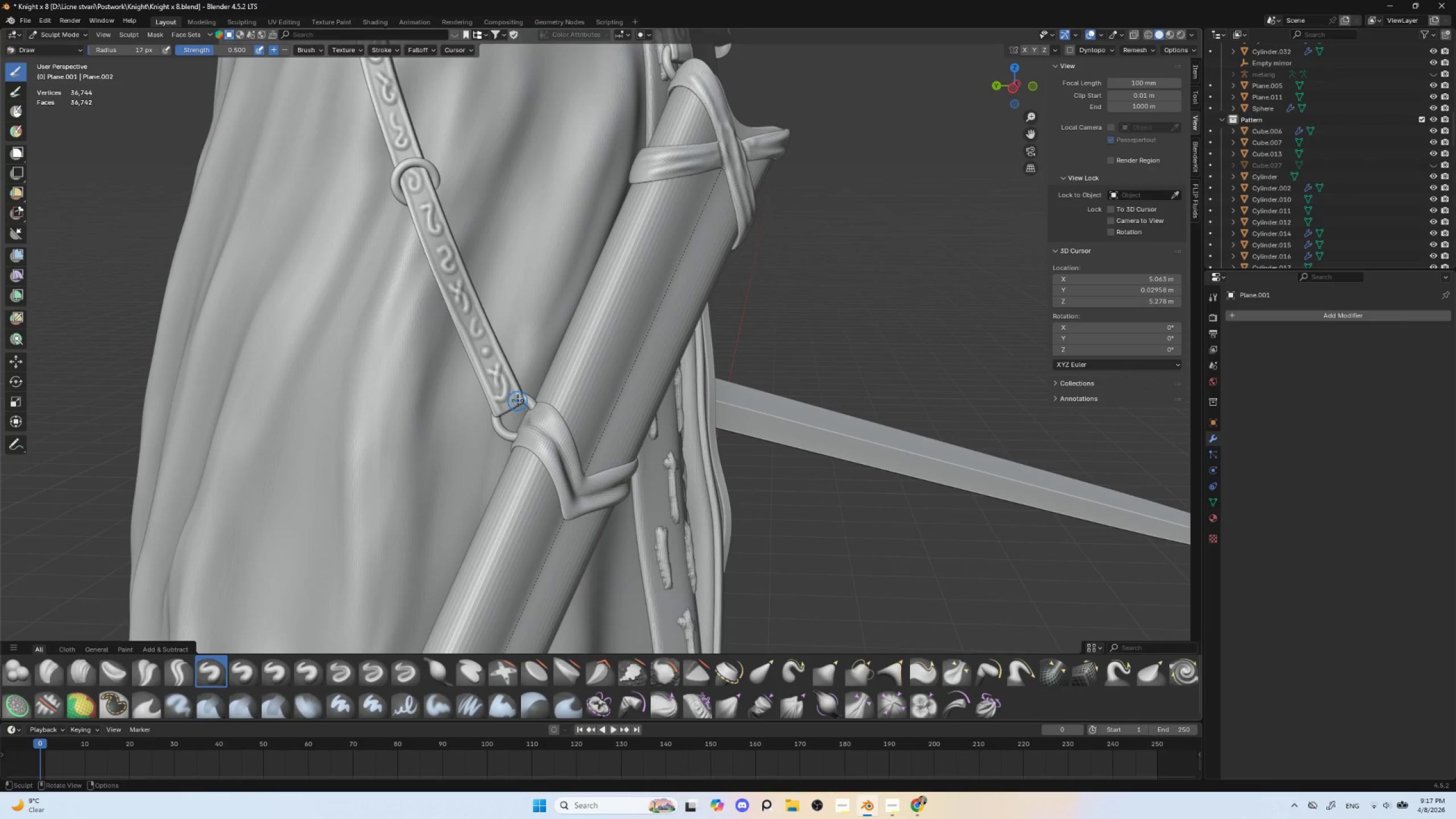 
key(BracketRight)
 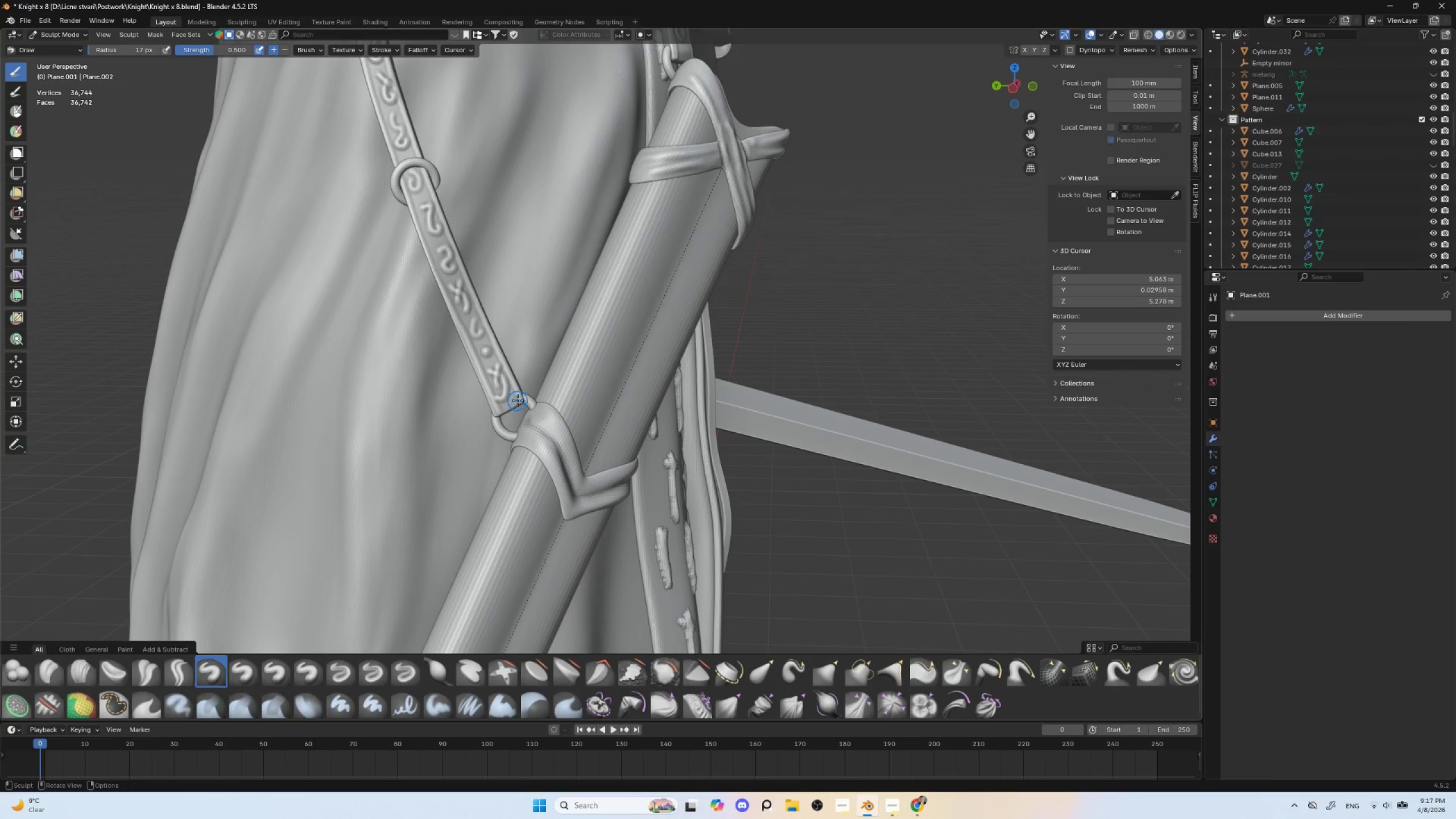 
key(BracketRight)
 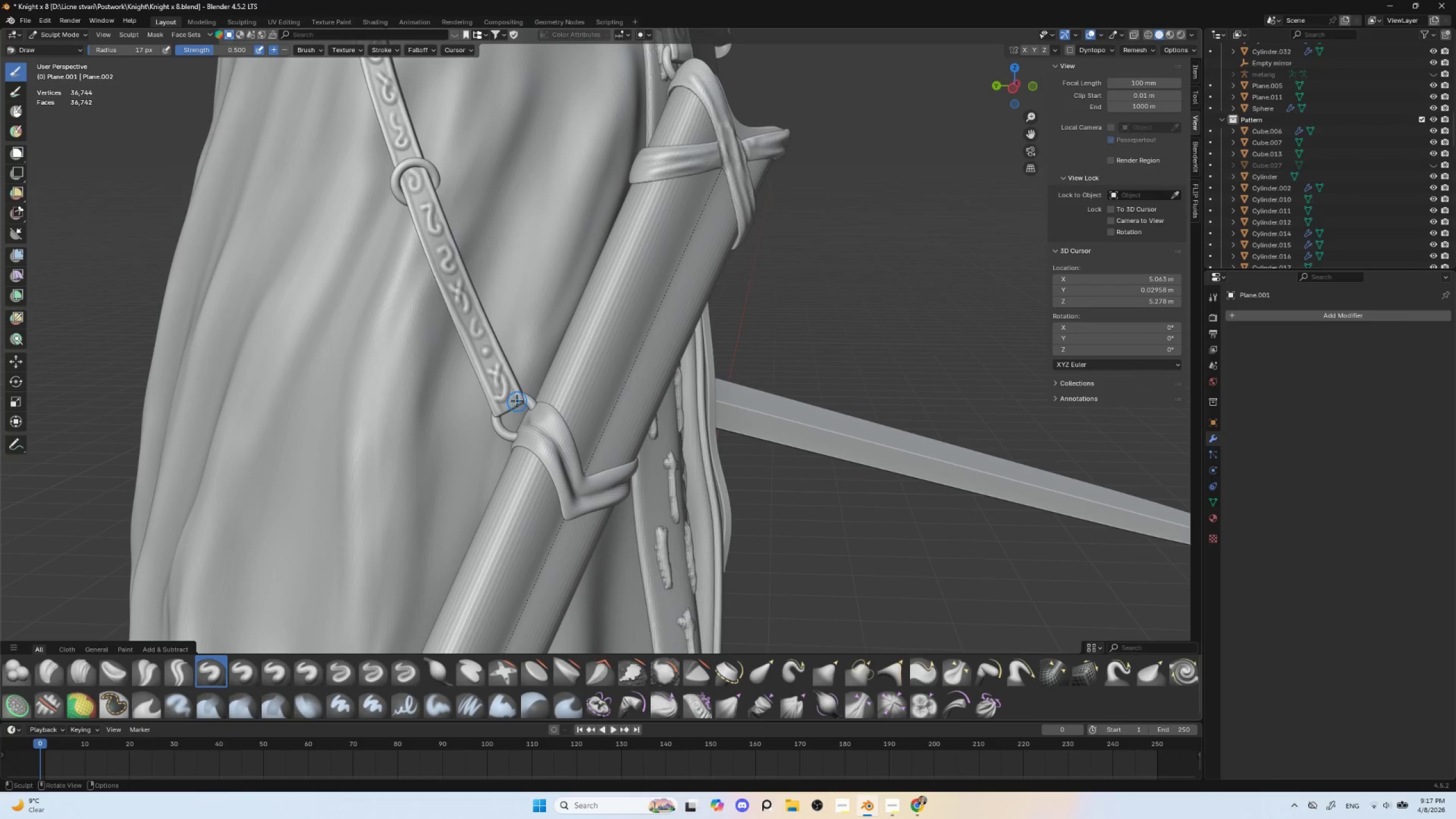 
key(BracketRight)
 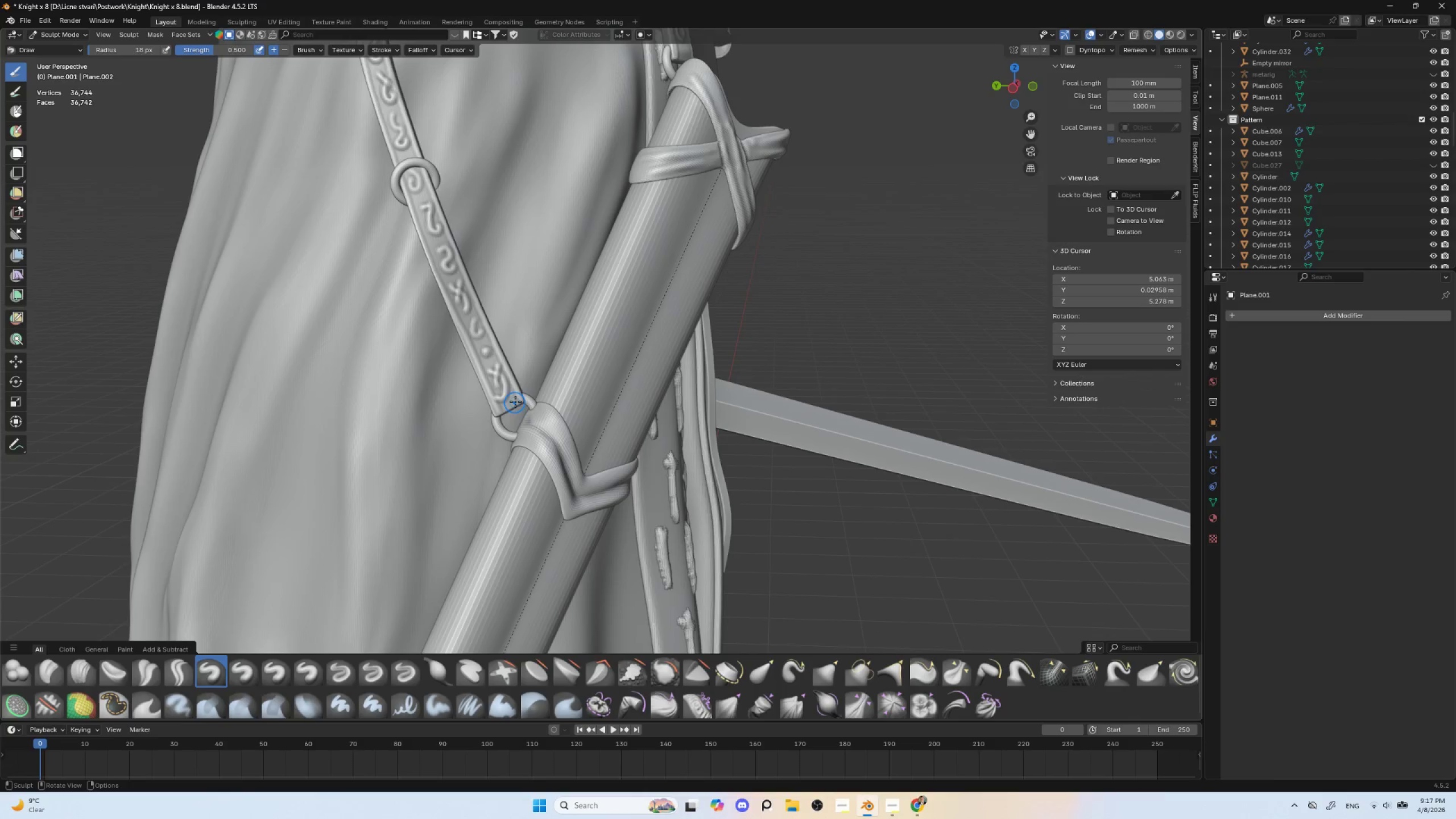 
key(BracketRight)
 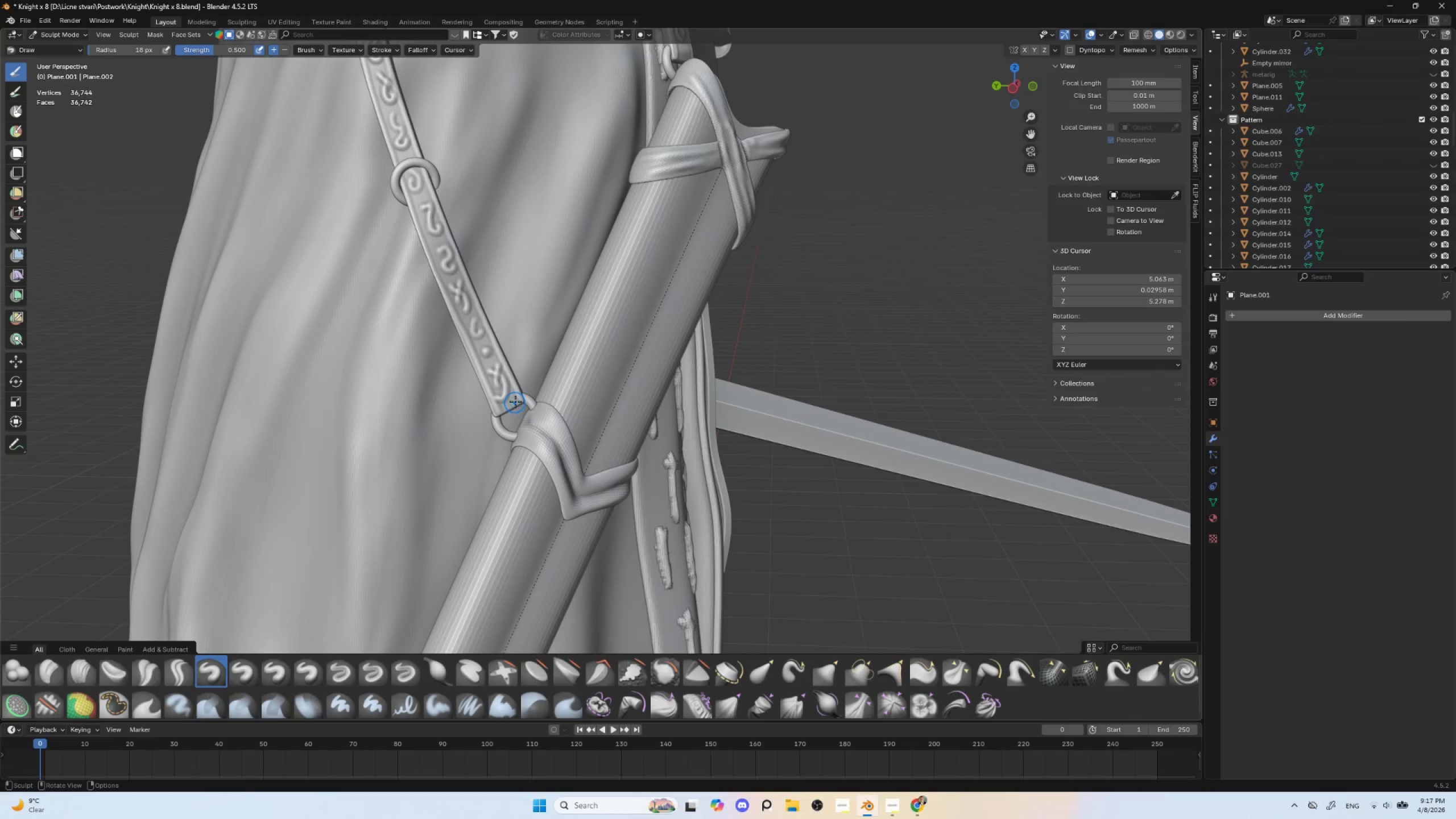 
key(BracketRight)
 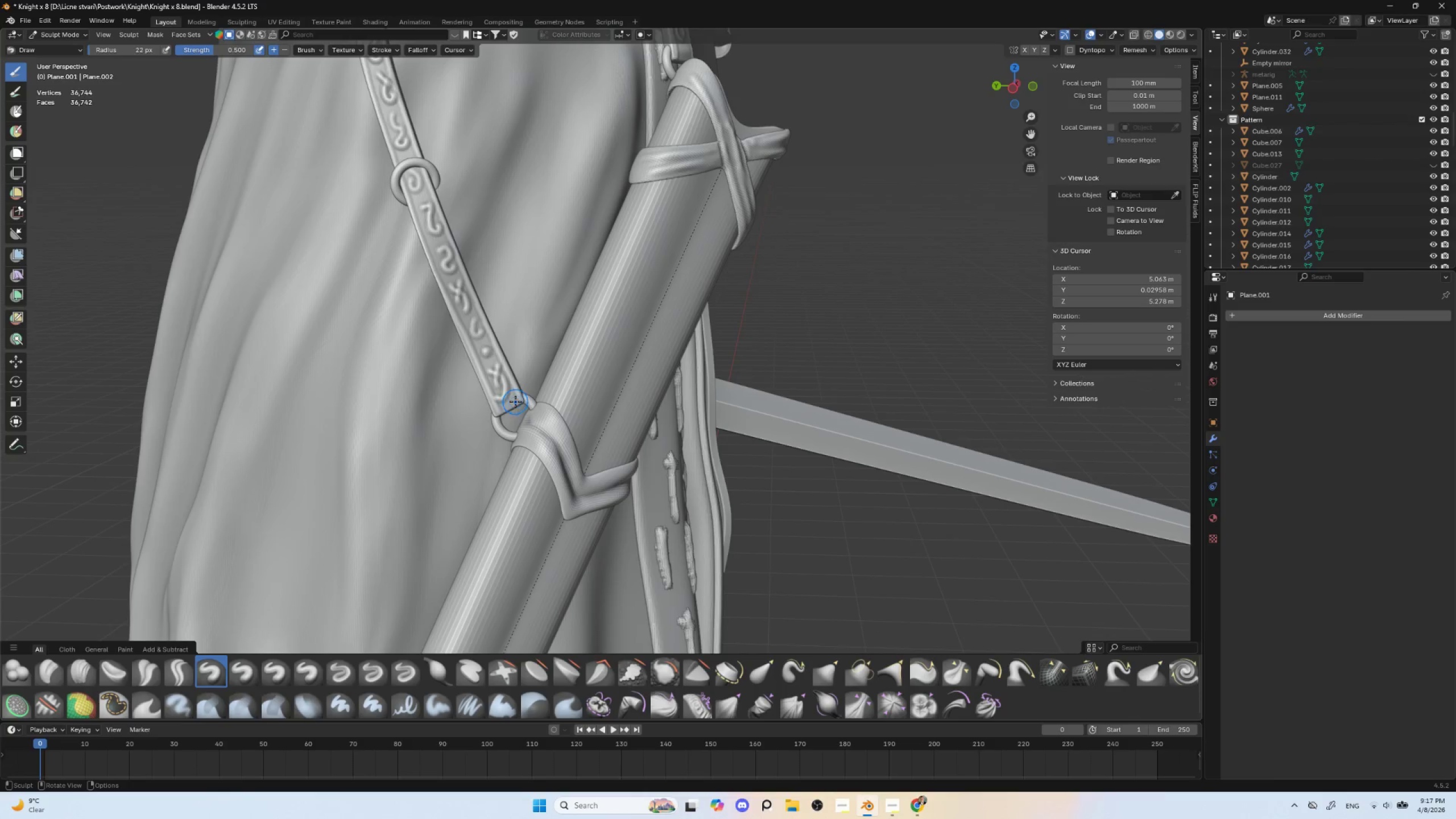 
key(BracketRight)
 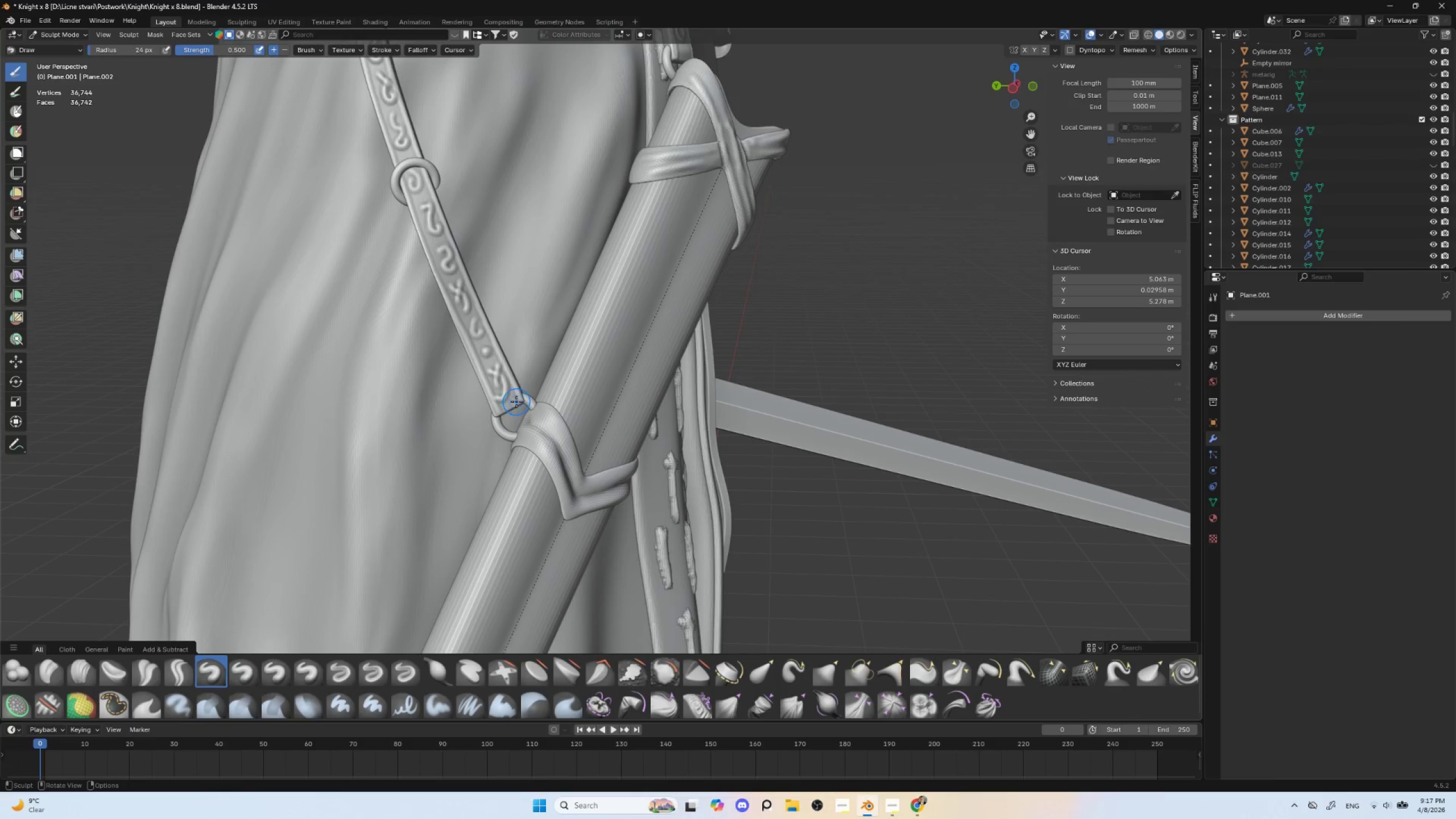 
key(BracketRight)
 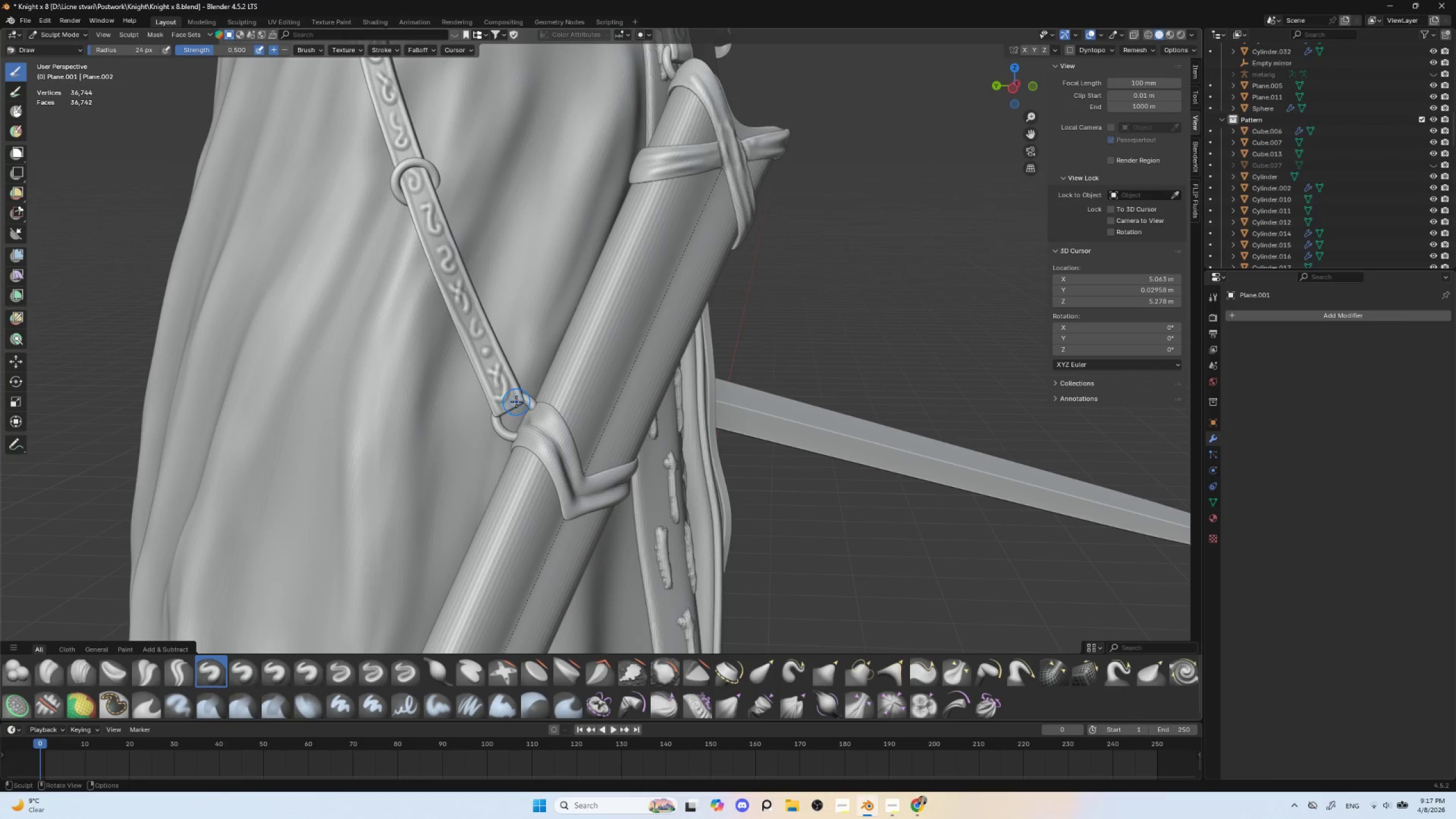 
key(BracketRight)
 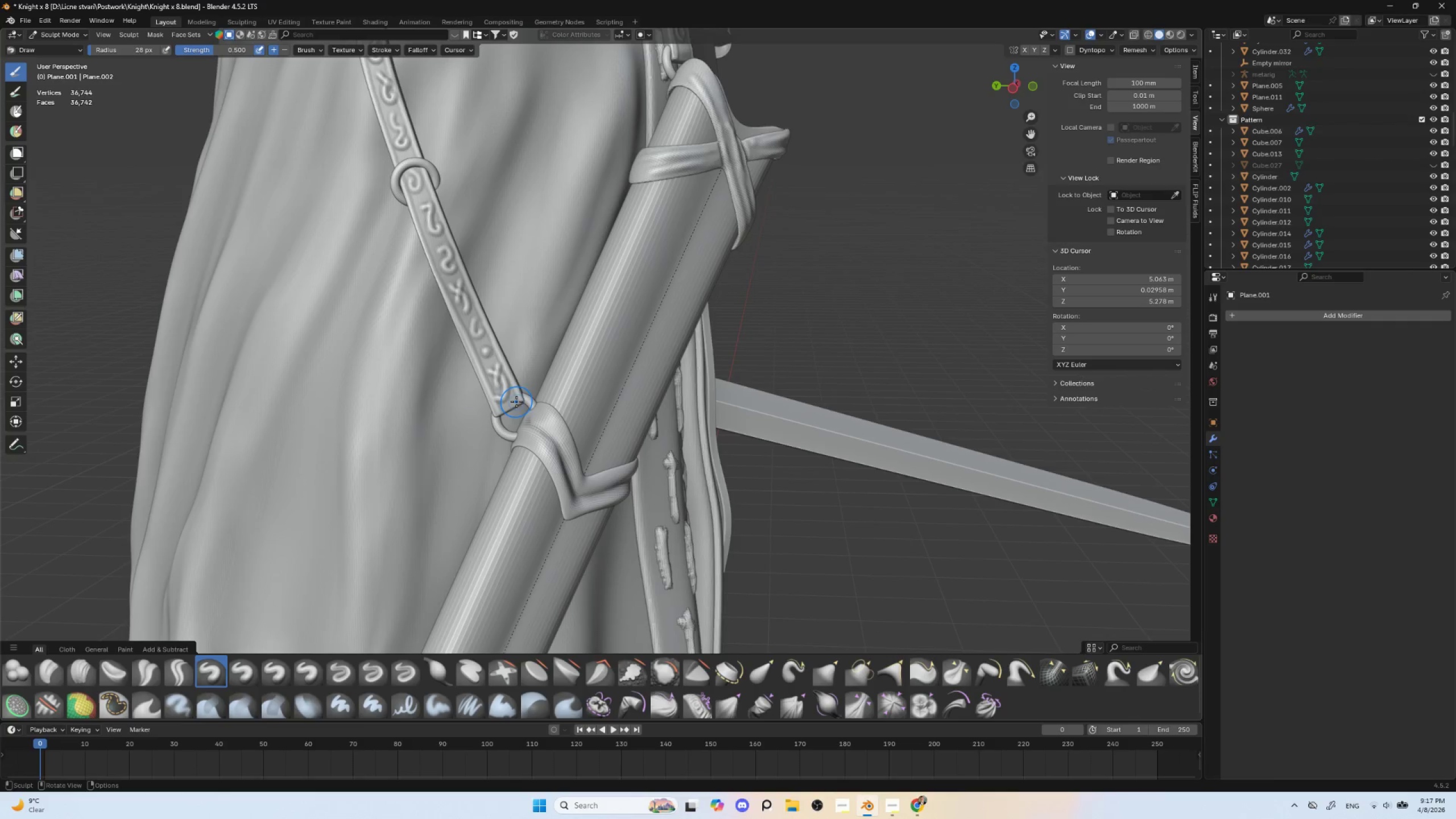 
key(BracketRight)
 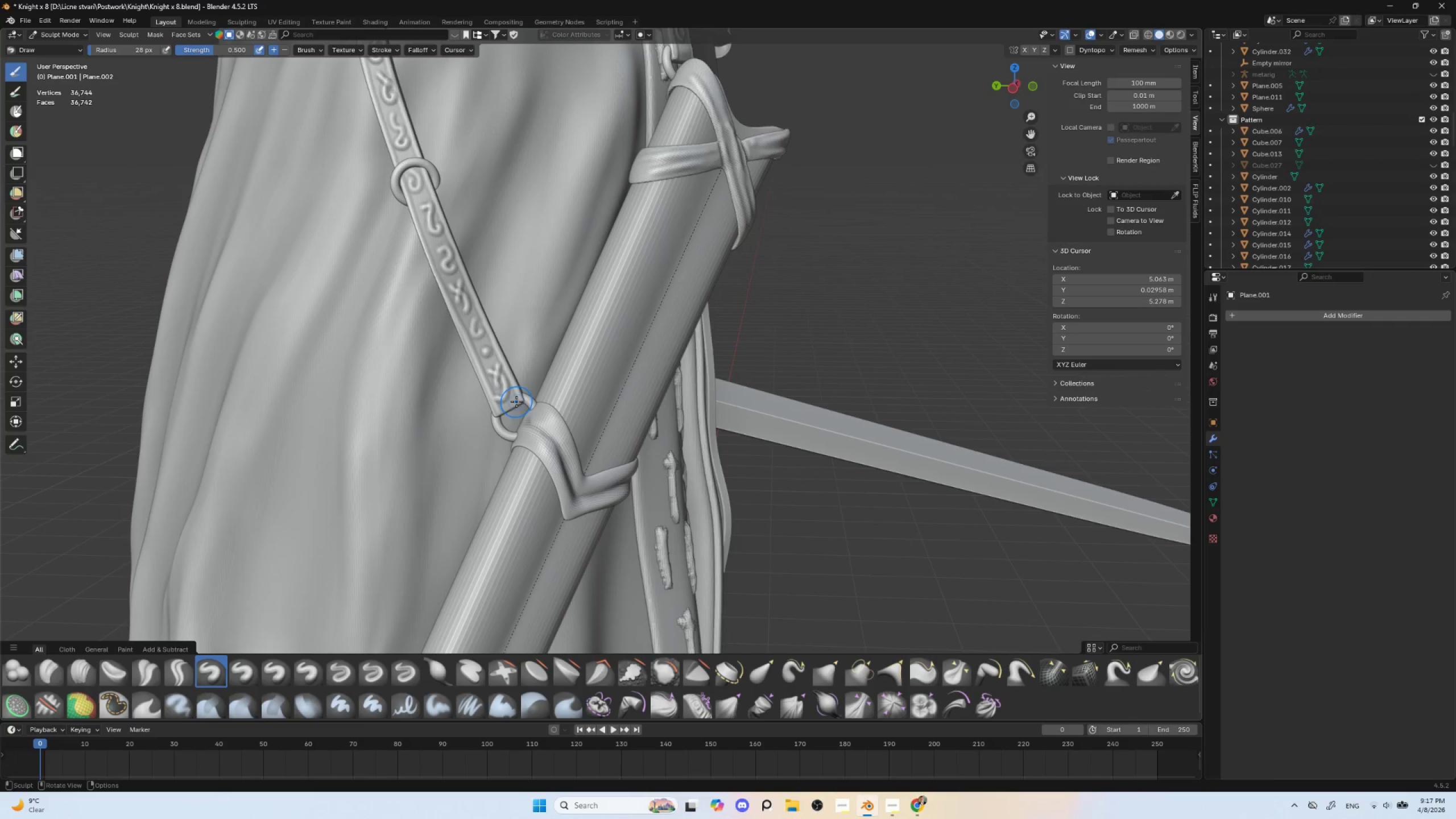 
key(BracketRight)
 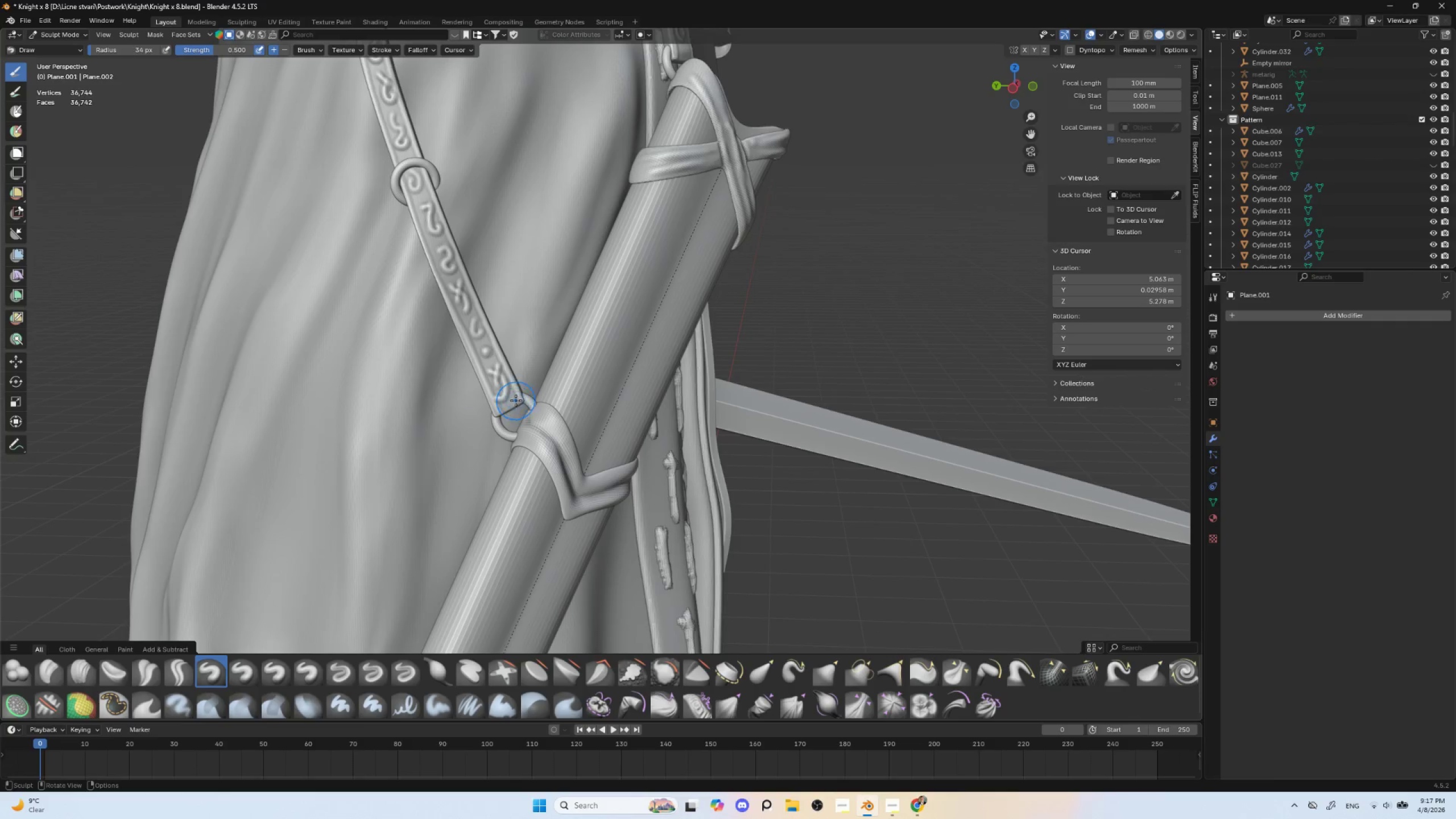 
left_click_drag(start_coordinate=[514, 400], to_coordinate=[497, 408])
 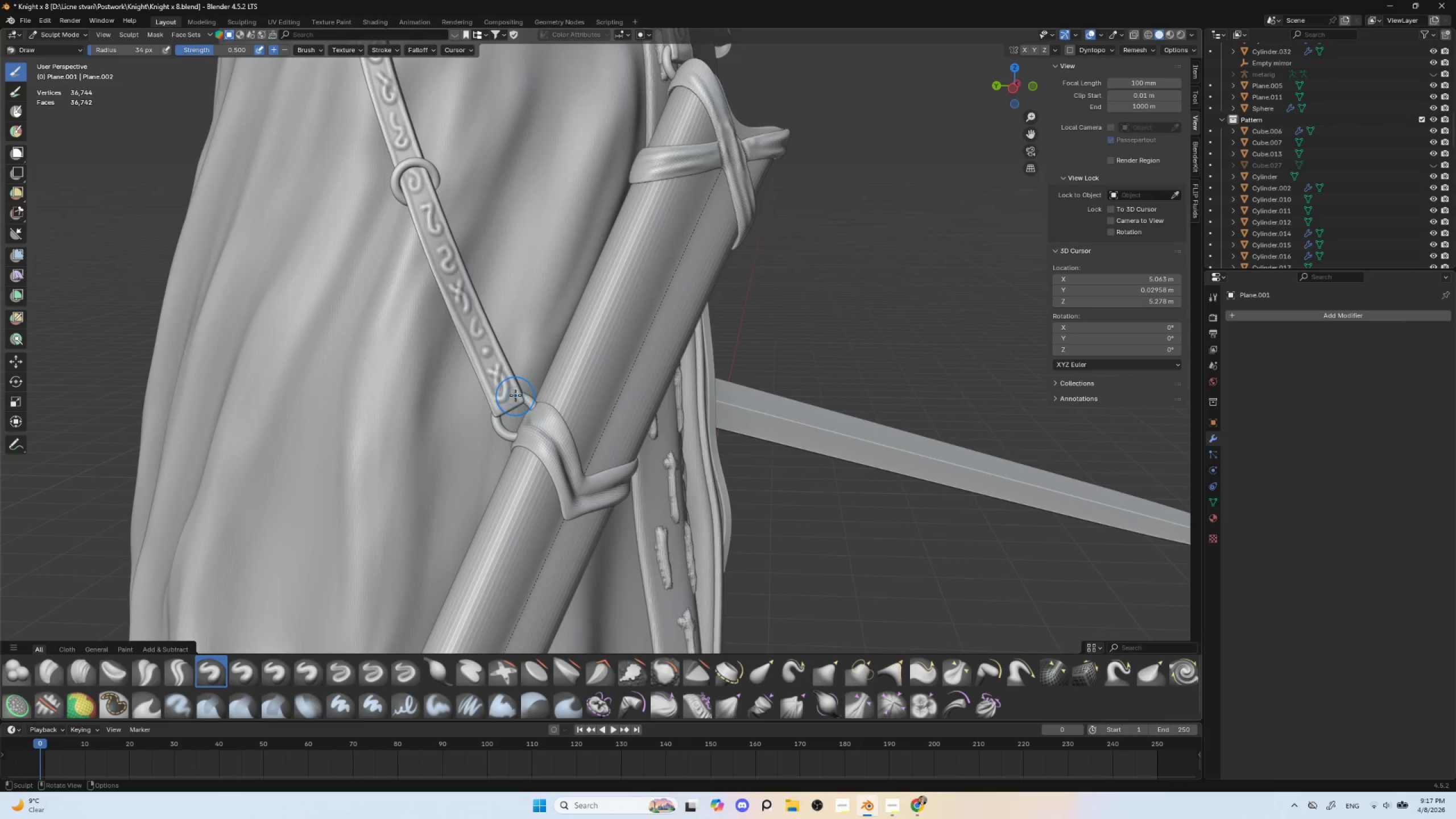 
left_click_drag(start_coordinate=[514, 395], to_coordinate=[499, 404])
 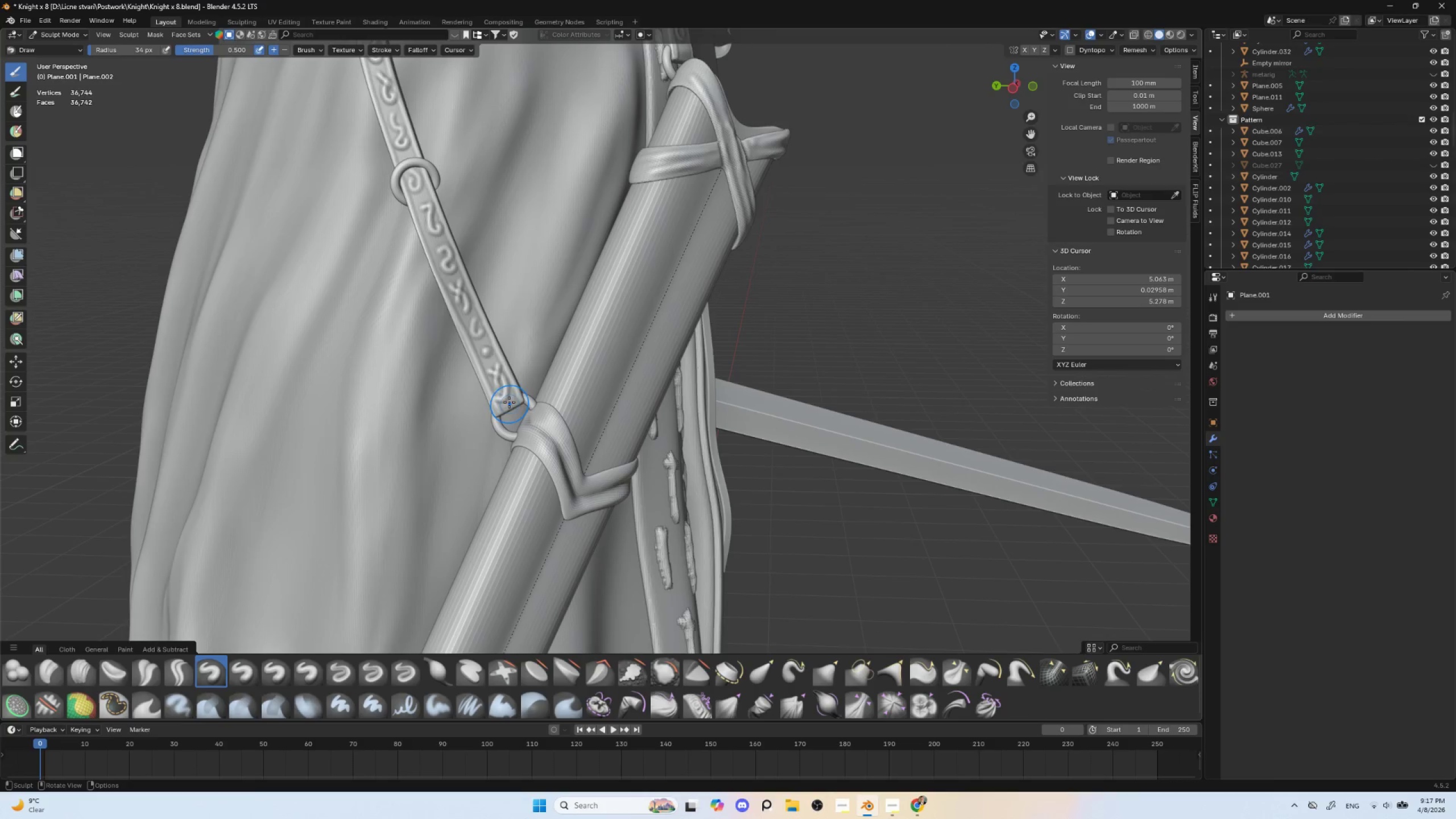 
left_click_drag(start_coordinate=[498, 403], to_coordinate=[518, 397])
 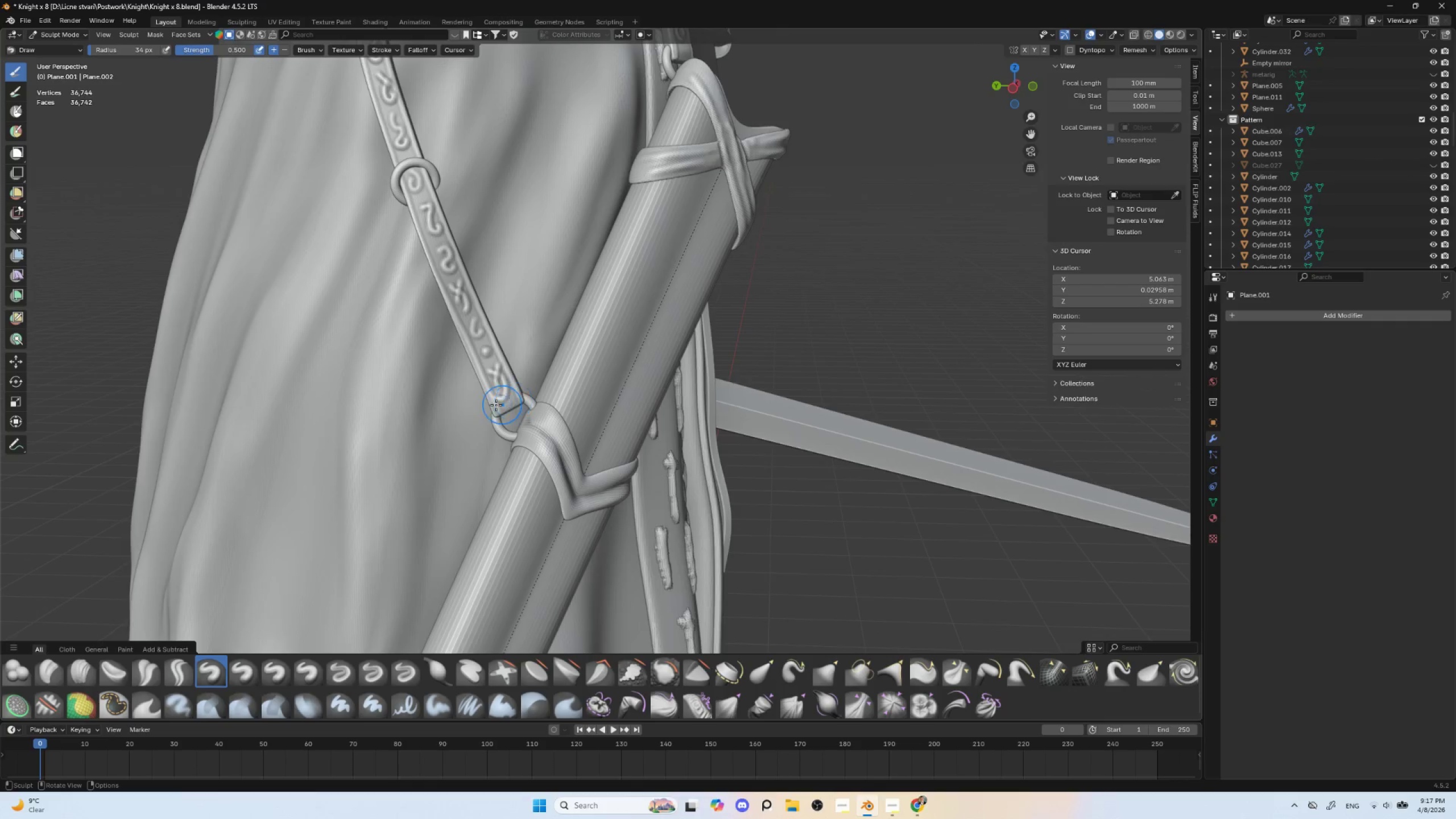 
left_click_drag(start_coordinate=[501, 401], to_coordinate=[522, 394])
 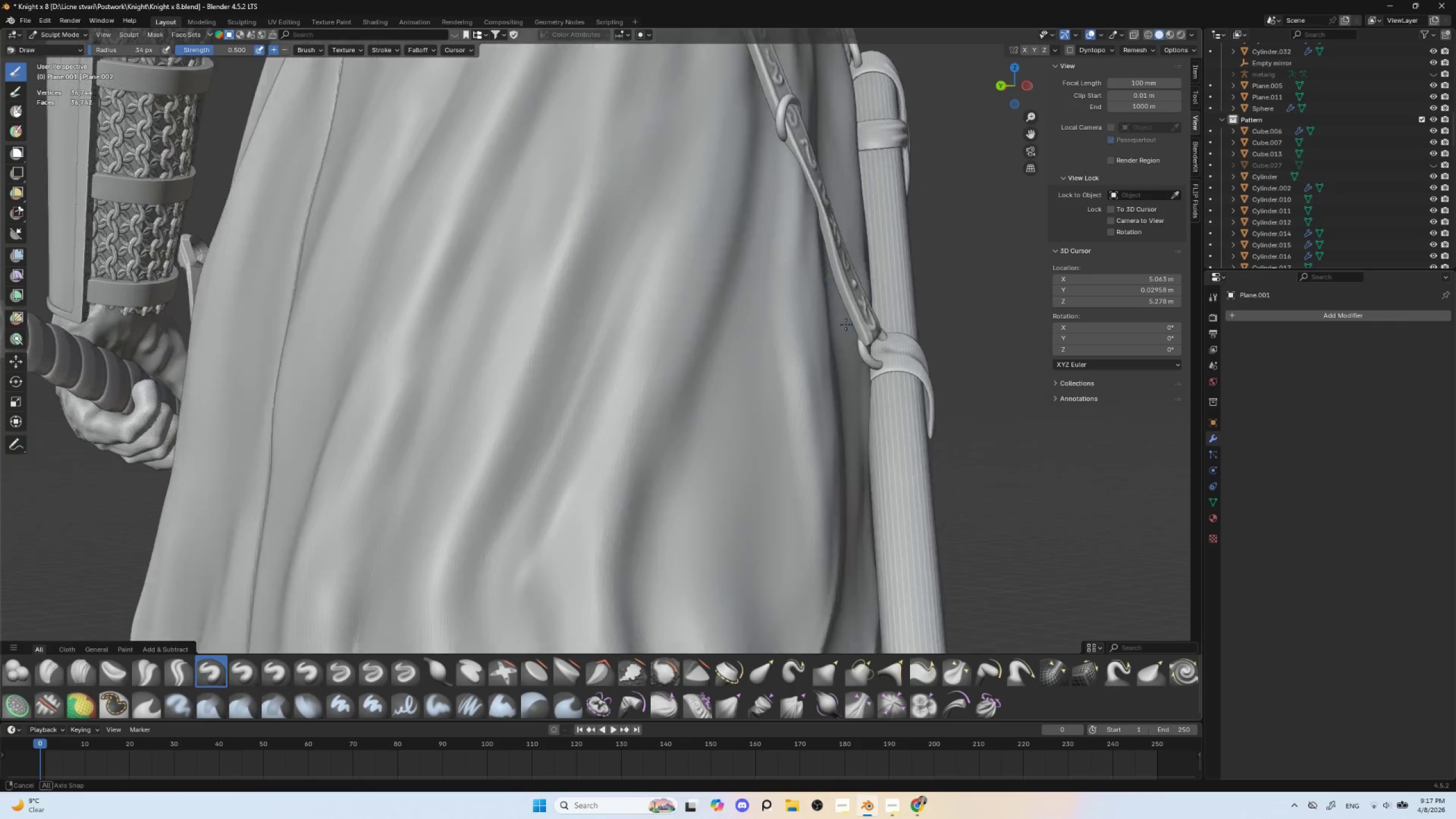 
hold_key(key=AltLeft, duration=0.73)
 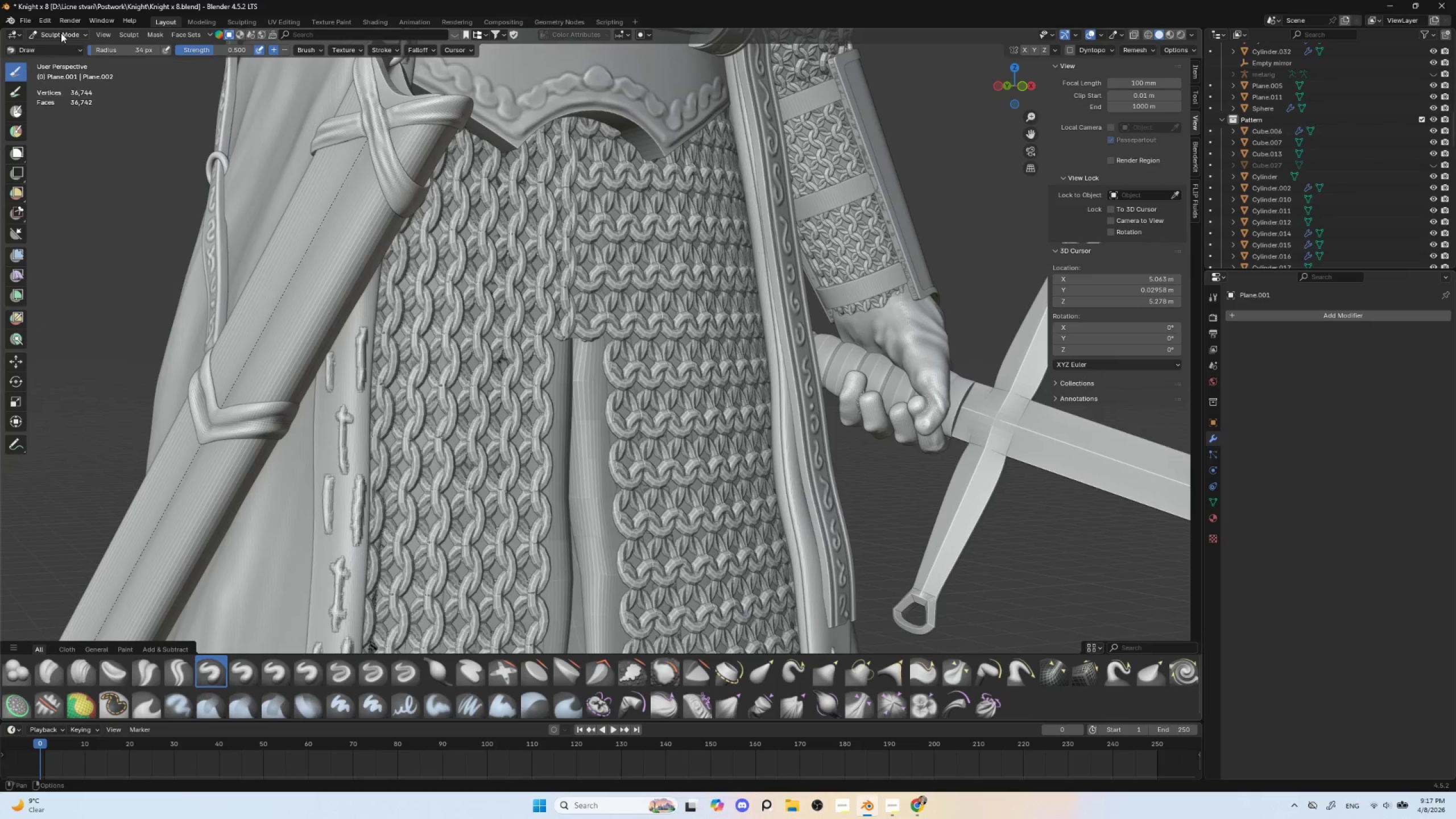 
double_click([64, 48])
 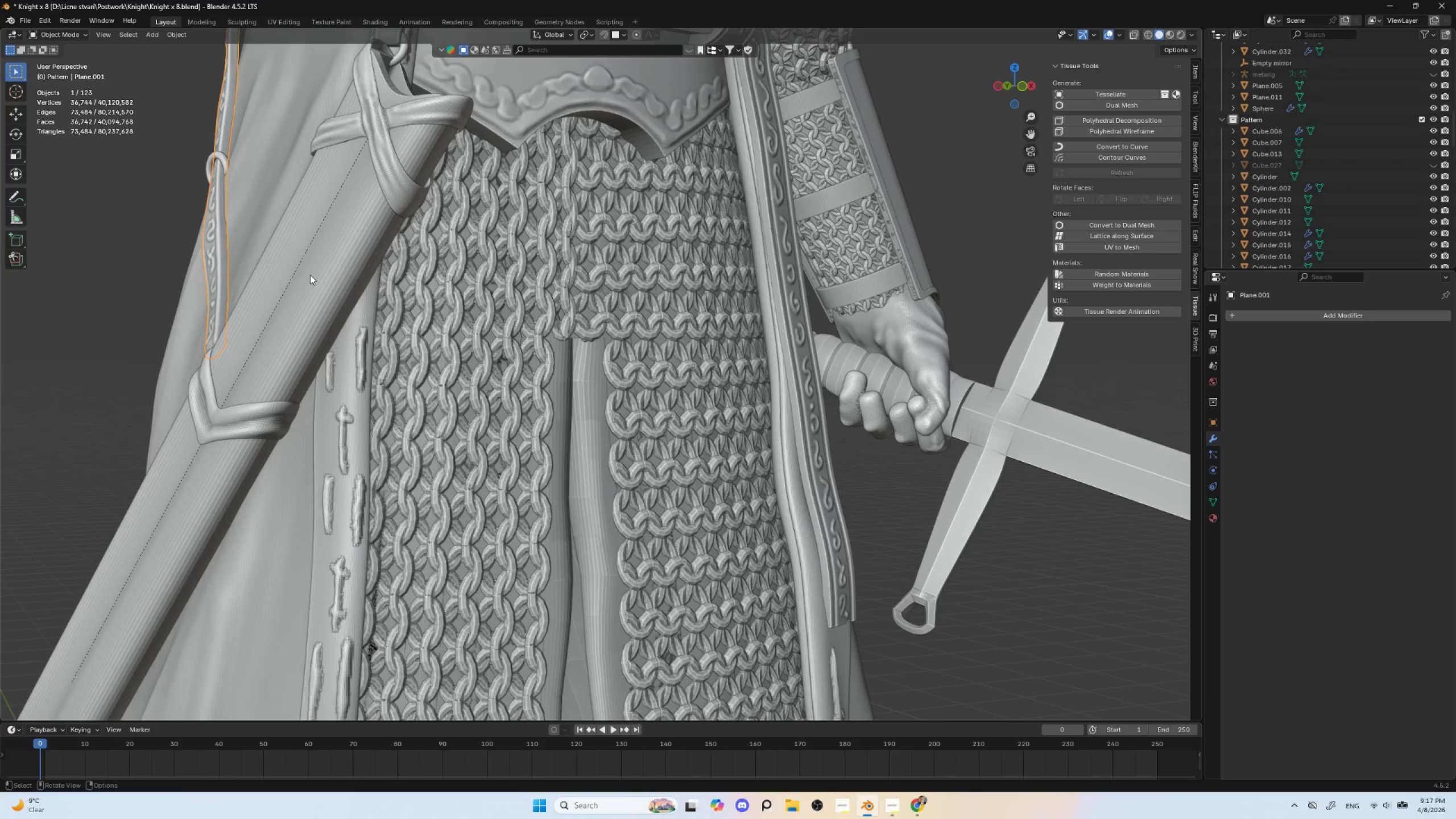 
left_click([310, 275])
 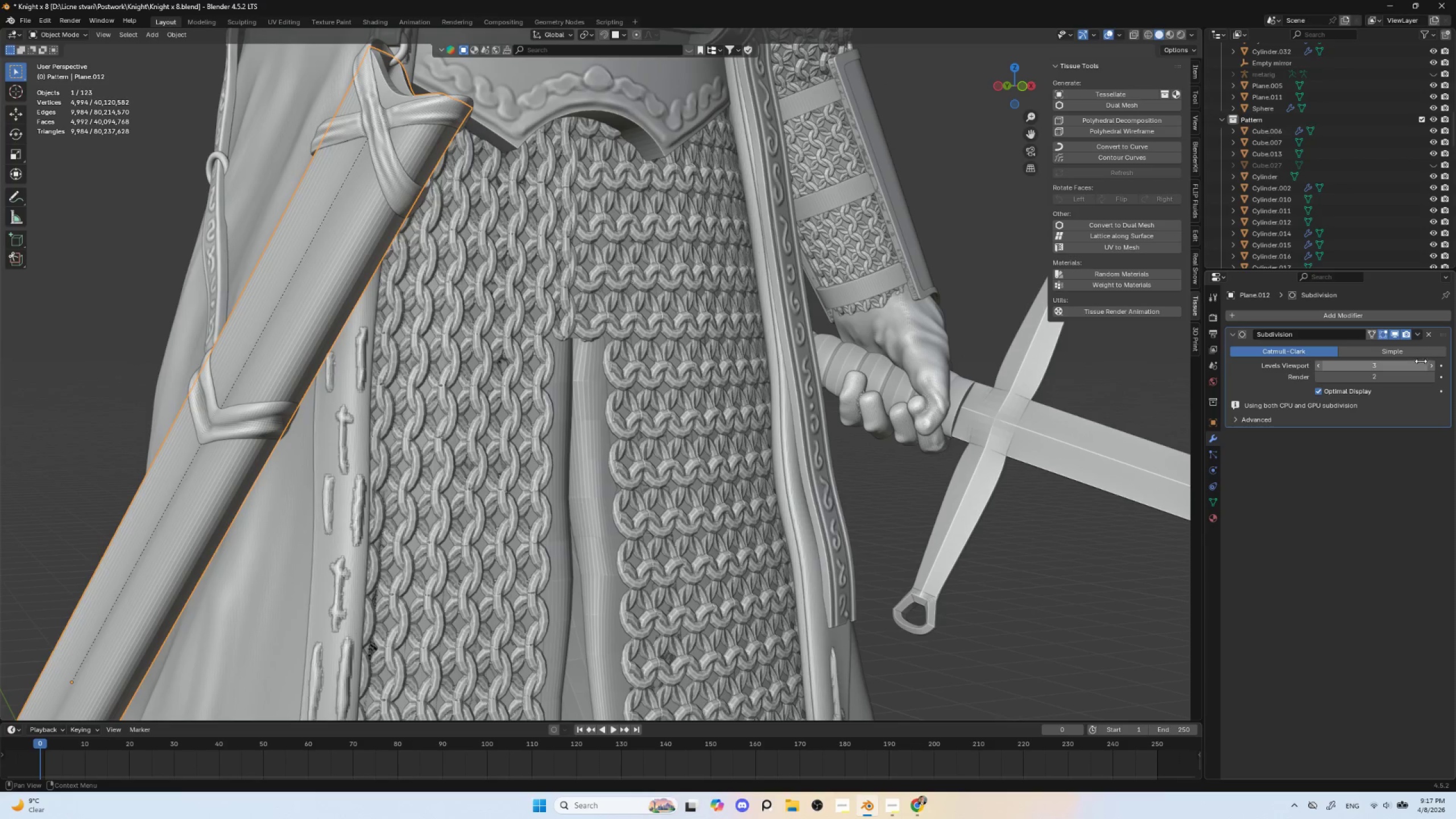 
left_click([1432, 366])
 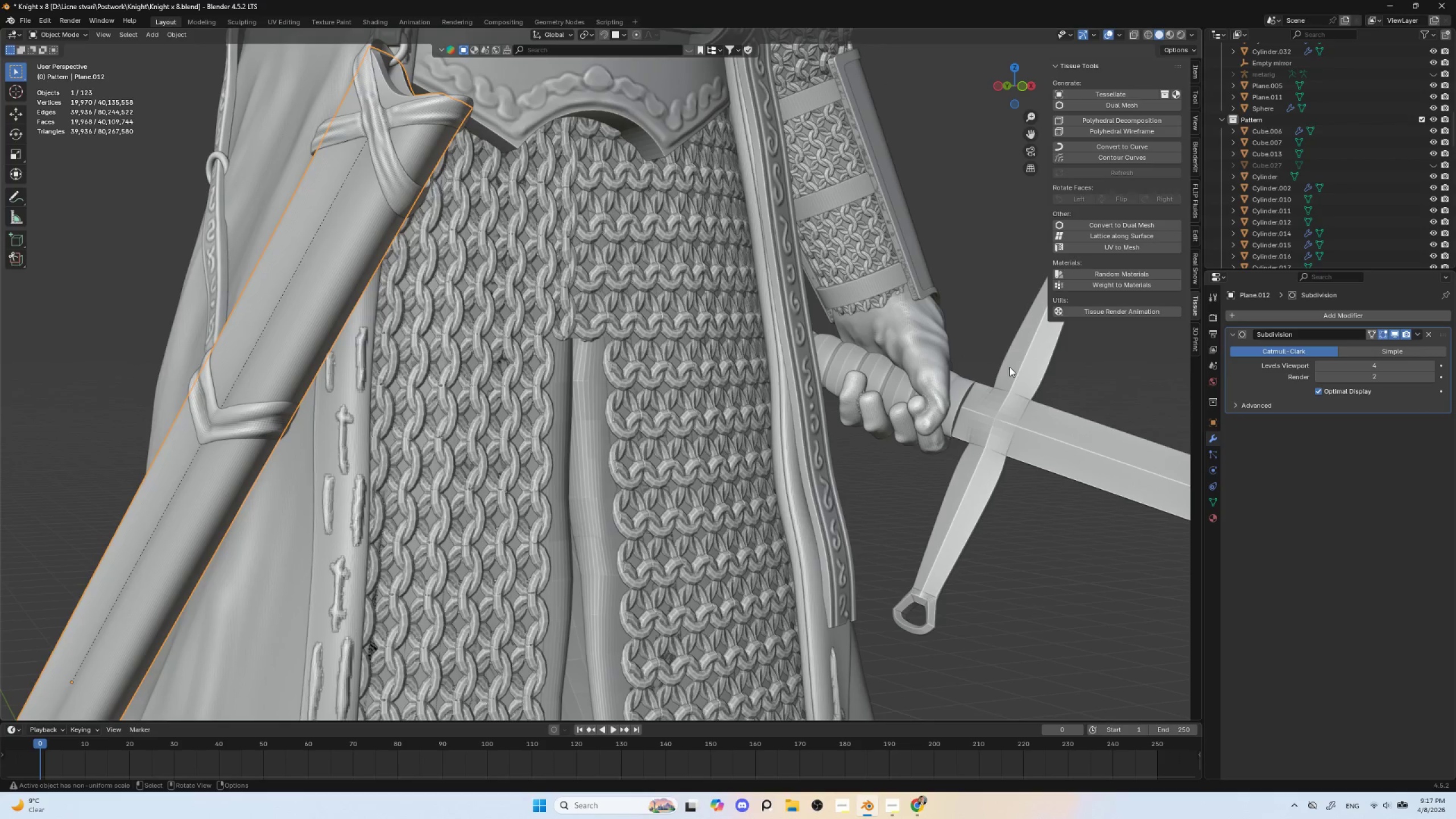 
hold_key(key=ControlLeft, duration=0.44)
 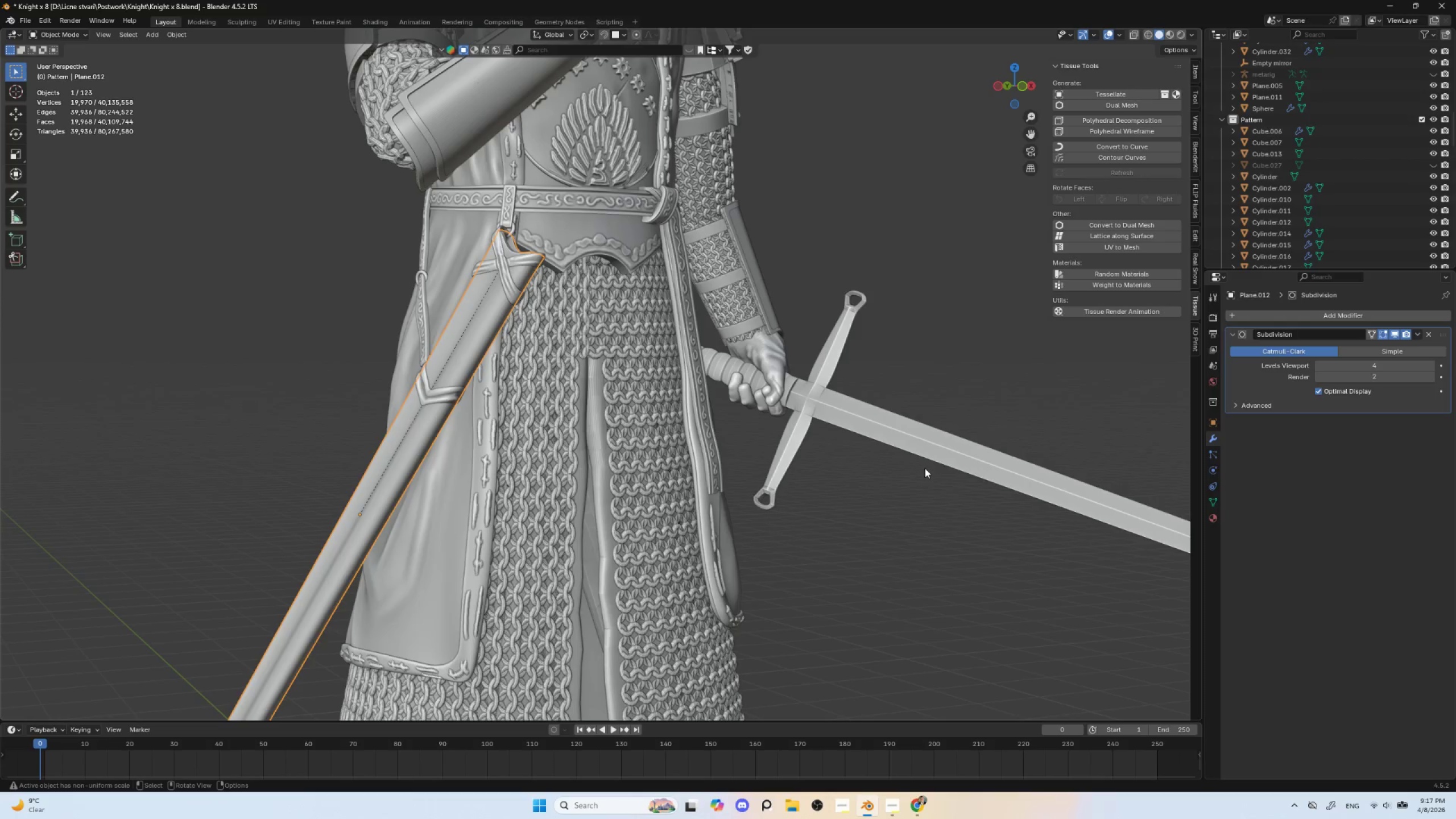 
left_click([925, 468])
 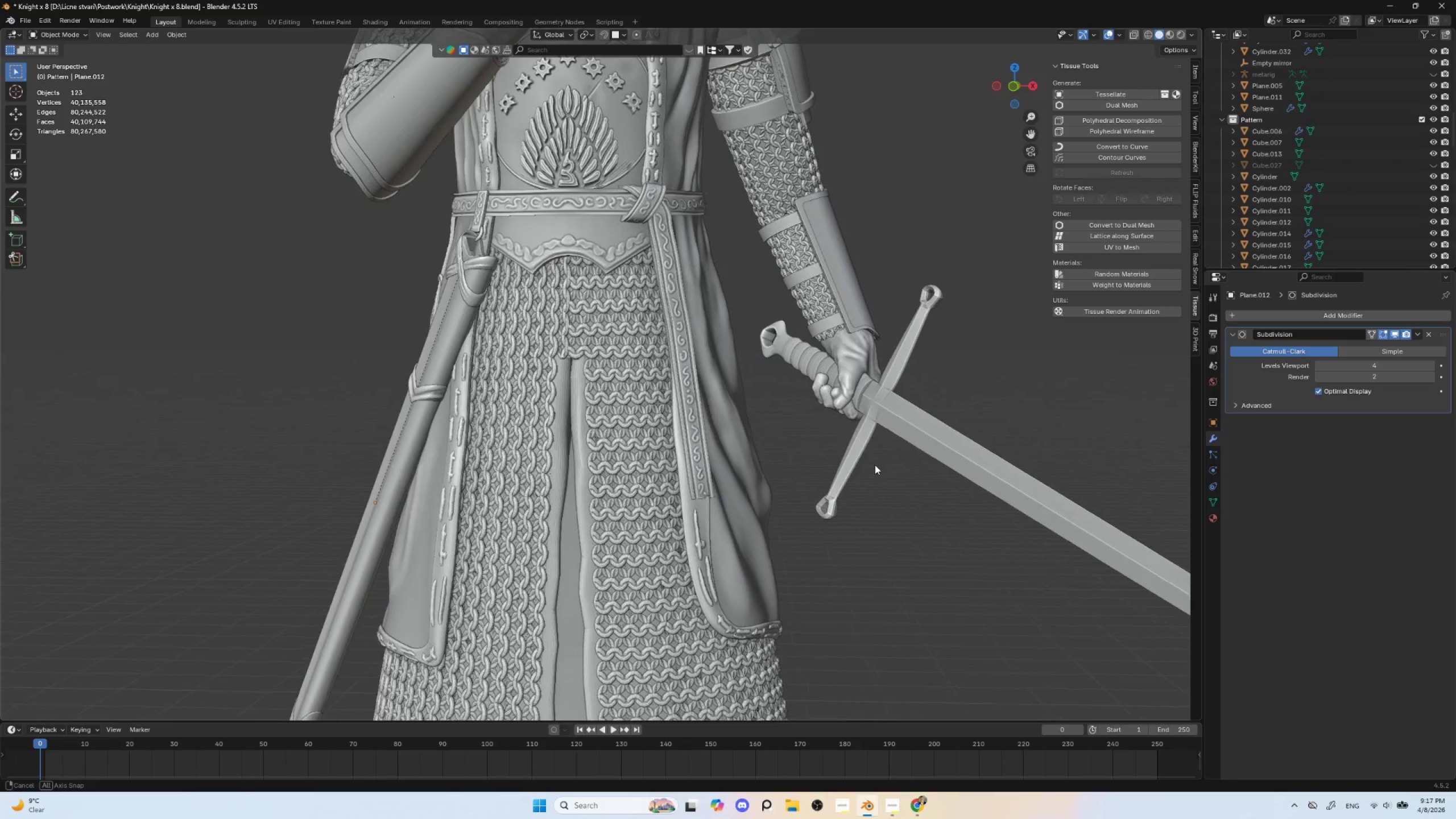 
hold_key(key=ShiftLeft, duration=0.58)
 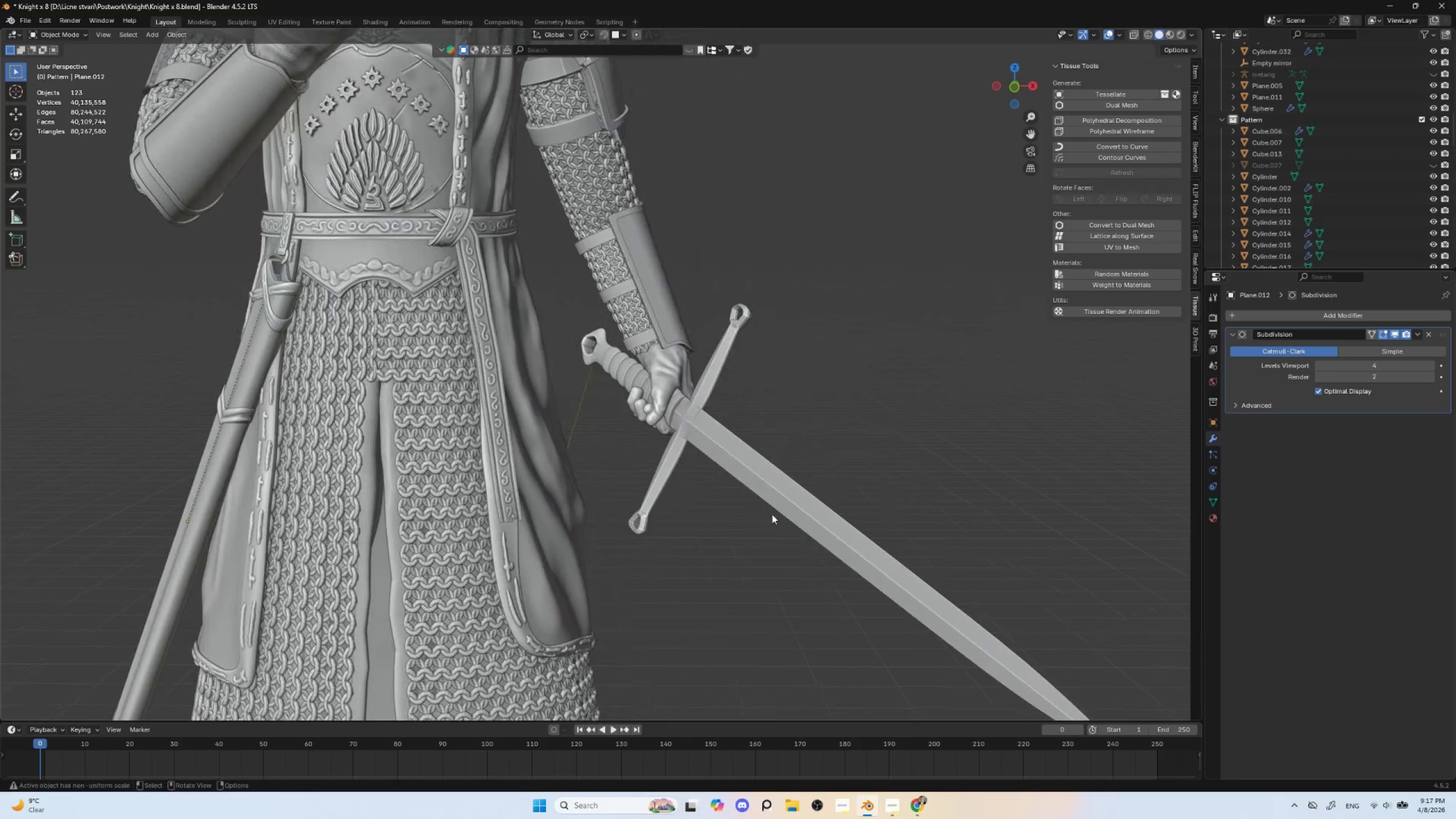 
hold_key(key=ControlLeft, duration=0.34)
 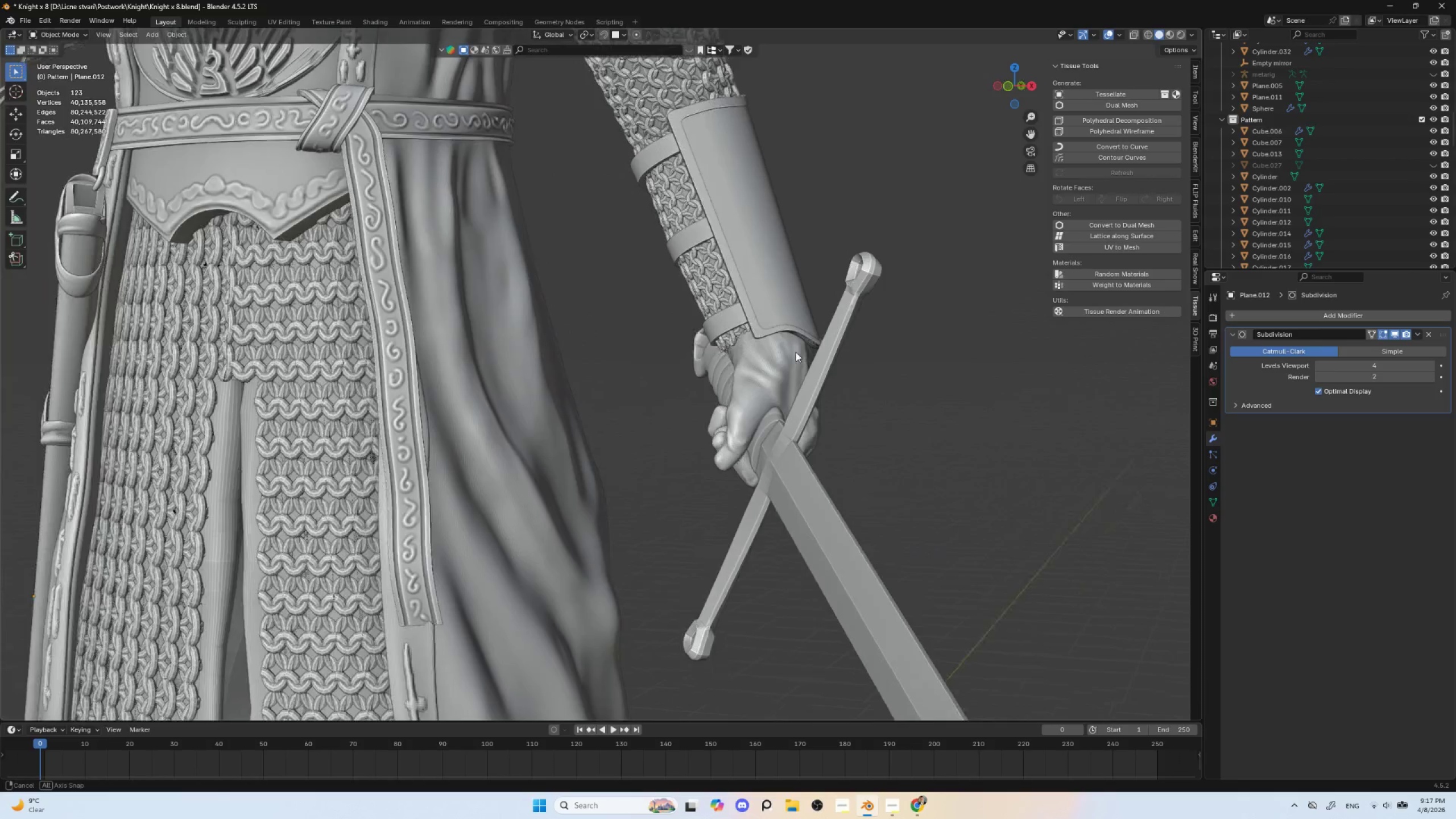 
hold_key(key=AltLeft, duration=0.41)
 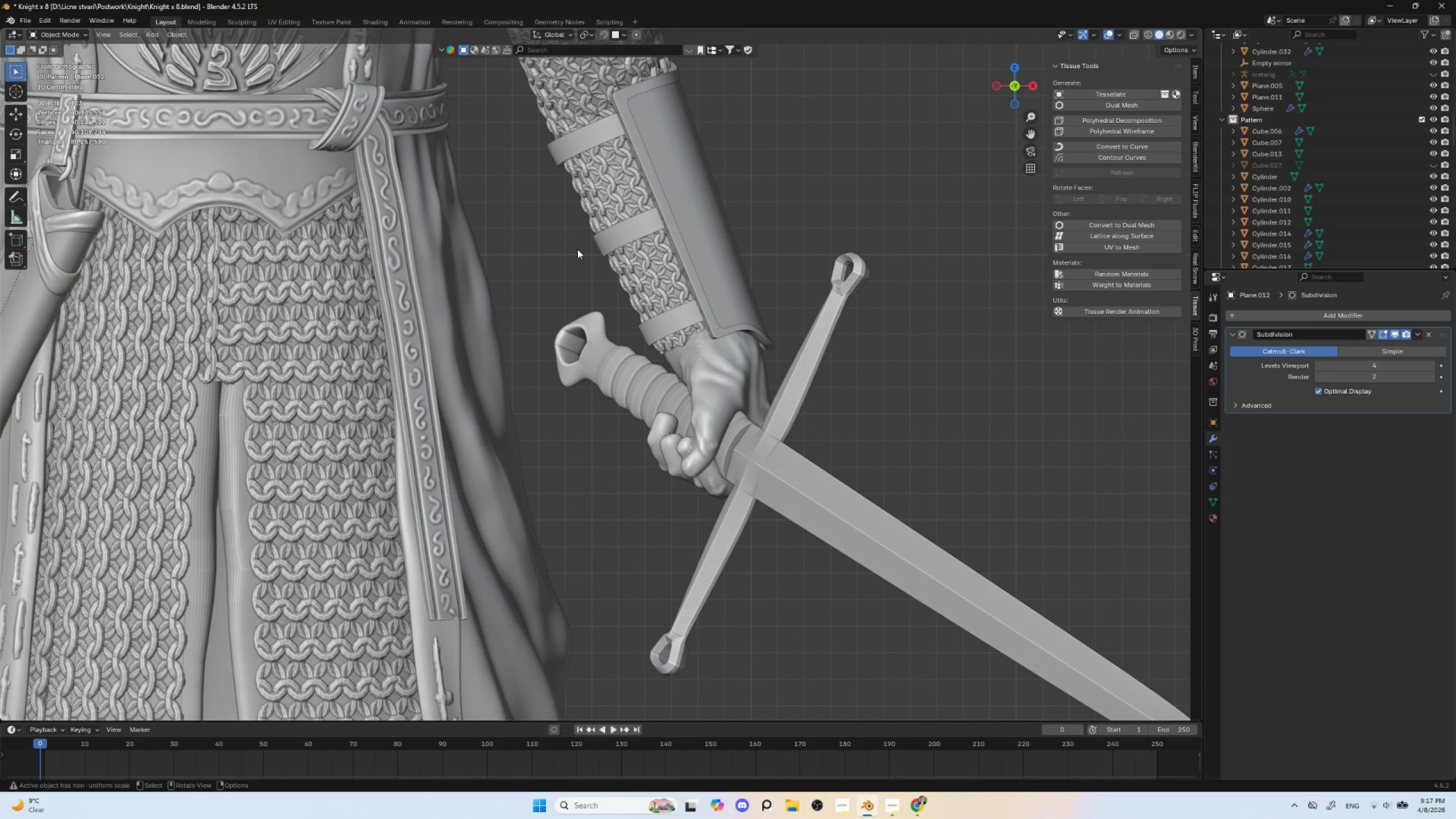 
hold_key(key=ControlLeft, duration=0.64)
 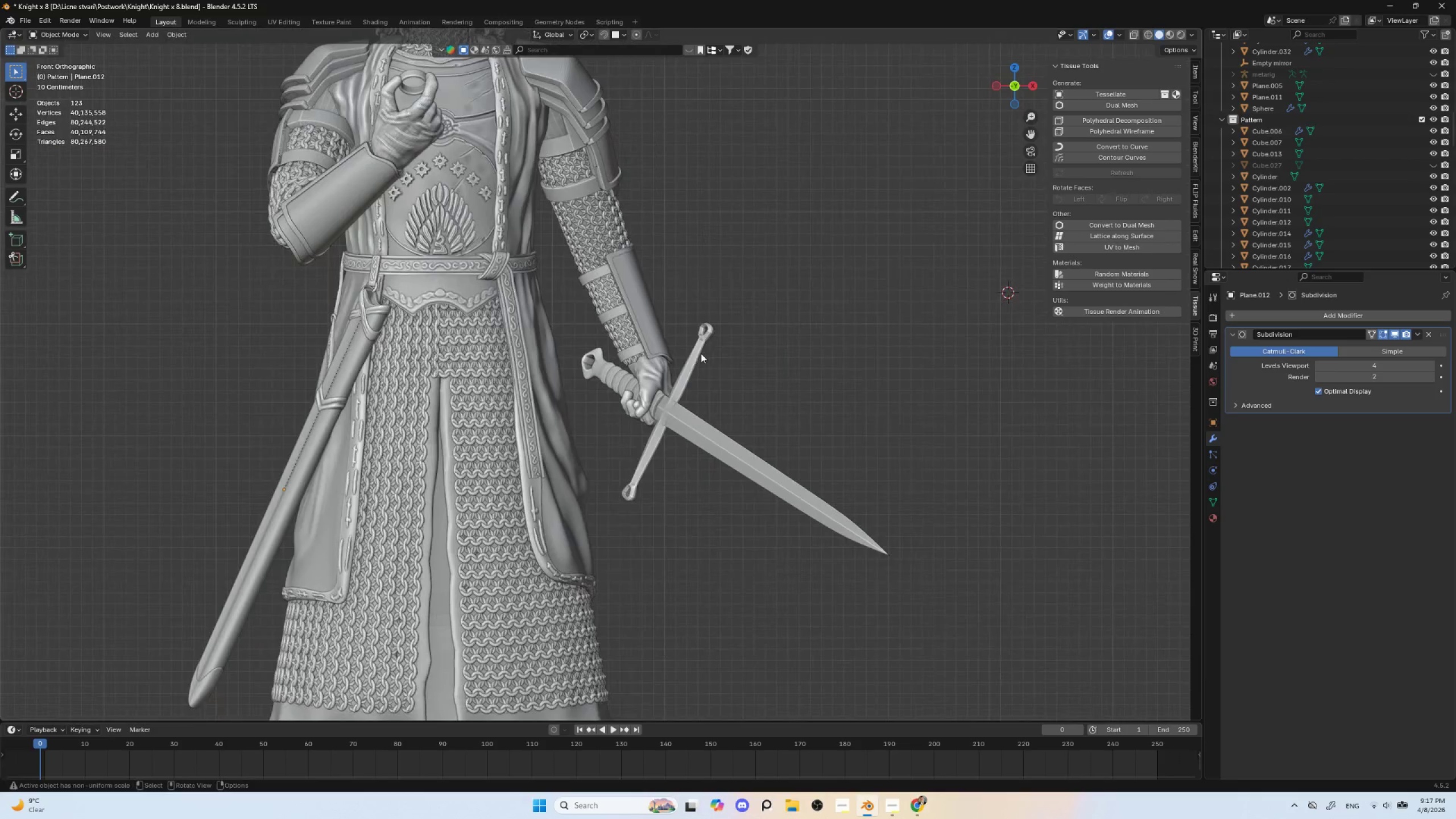 
key(Shift+ShiftLeft)
 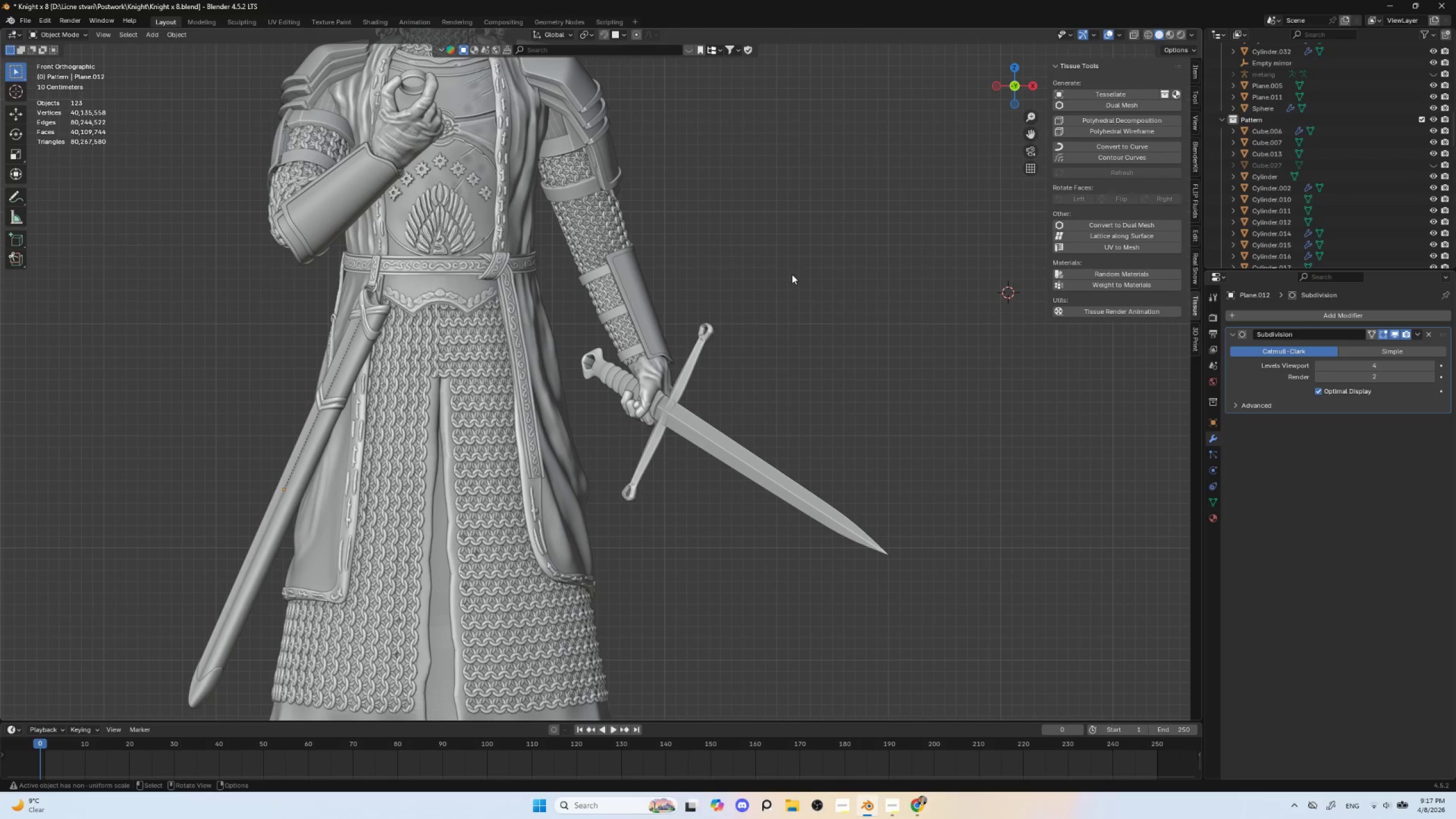 
hold_key(key=ShiftLeft, duration=0.64)
 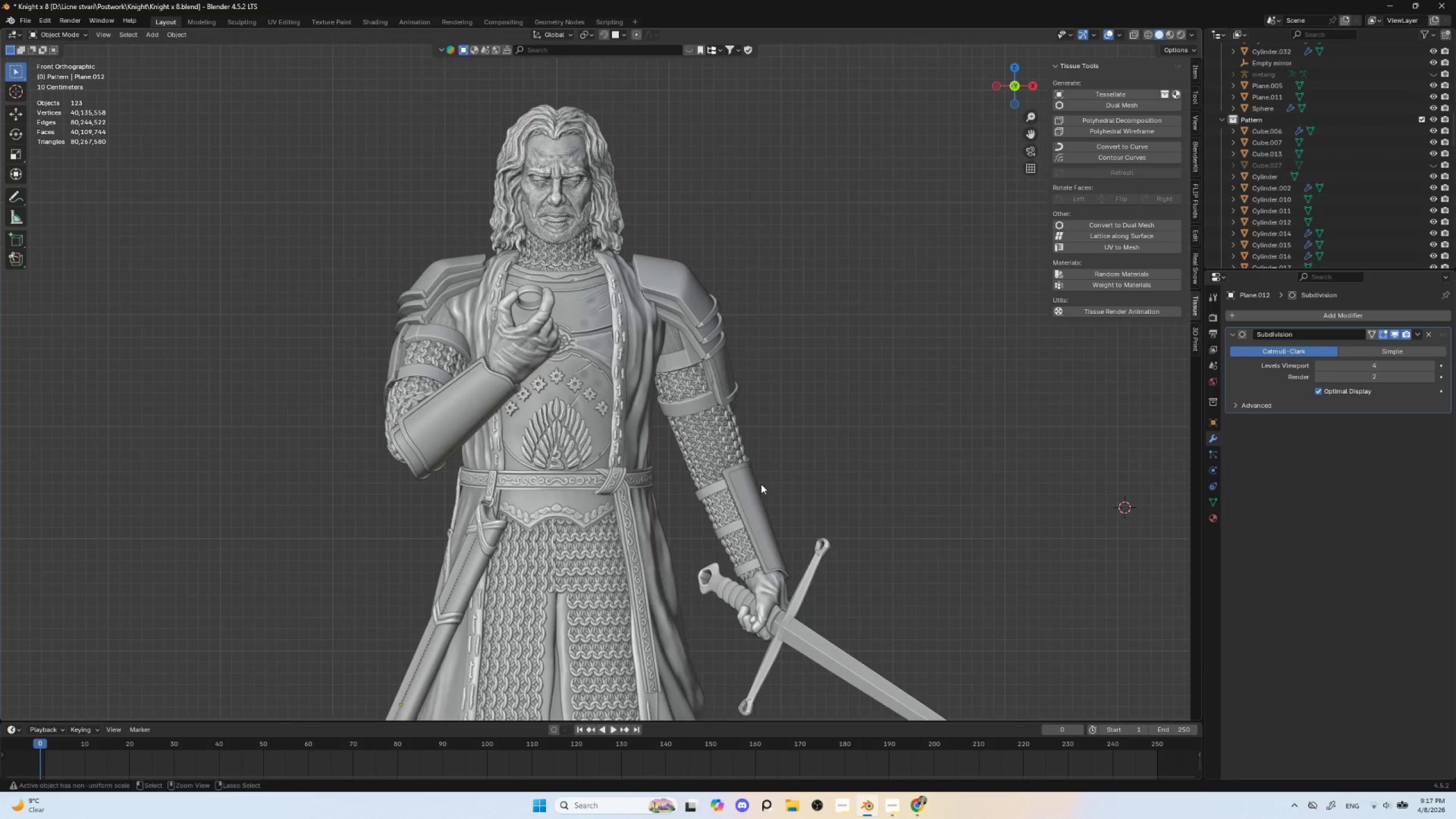 
hold_key(key=ControlLeft, duration=0.36)
 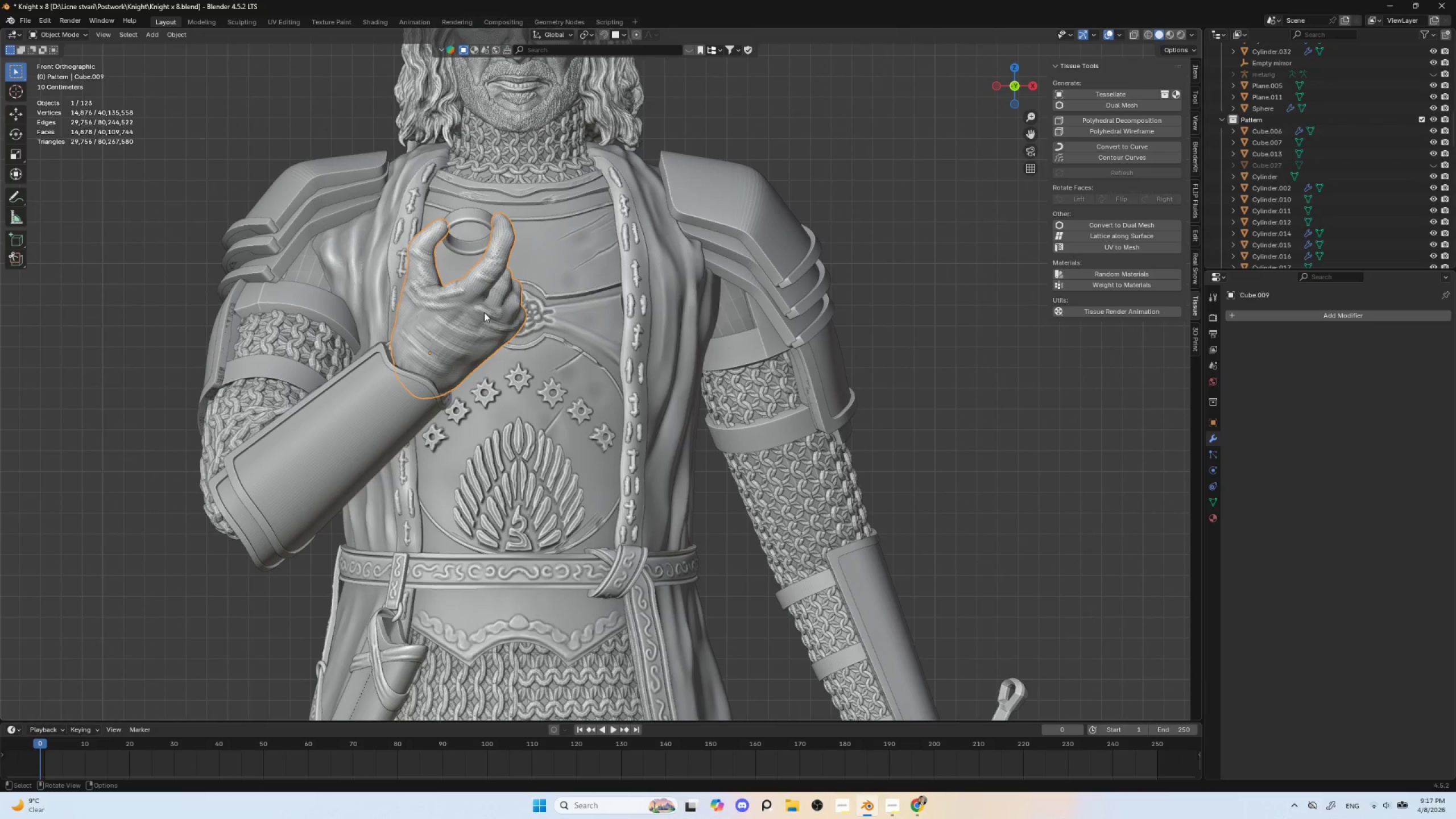 
key(Control+1)
 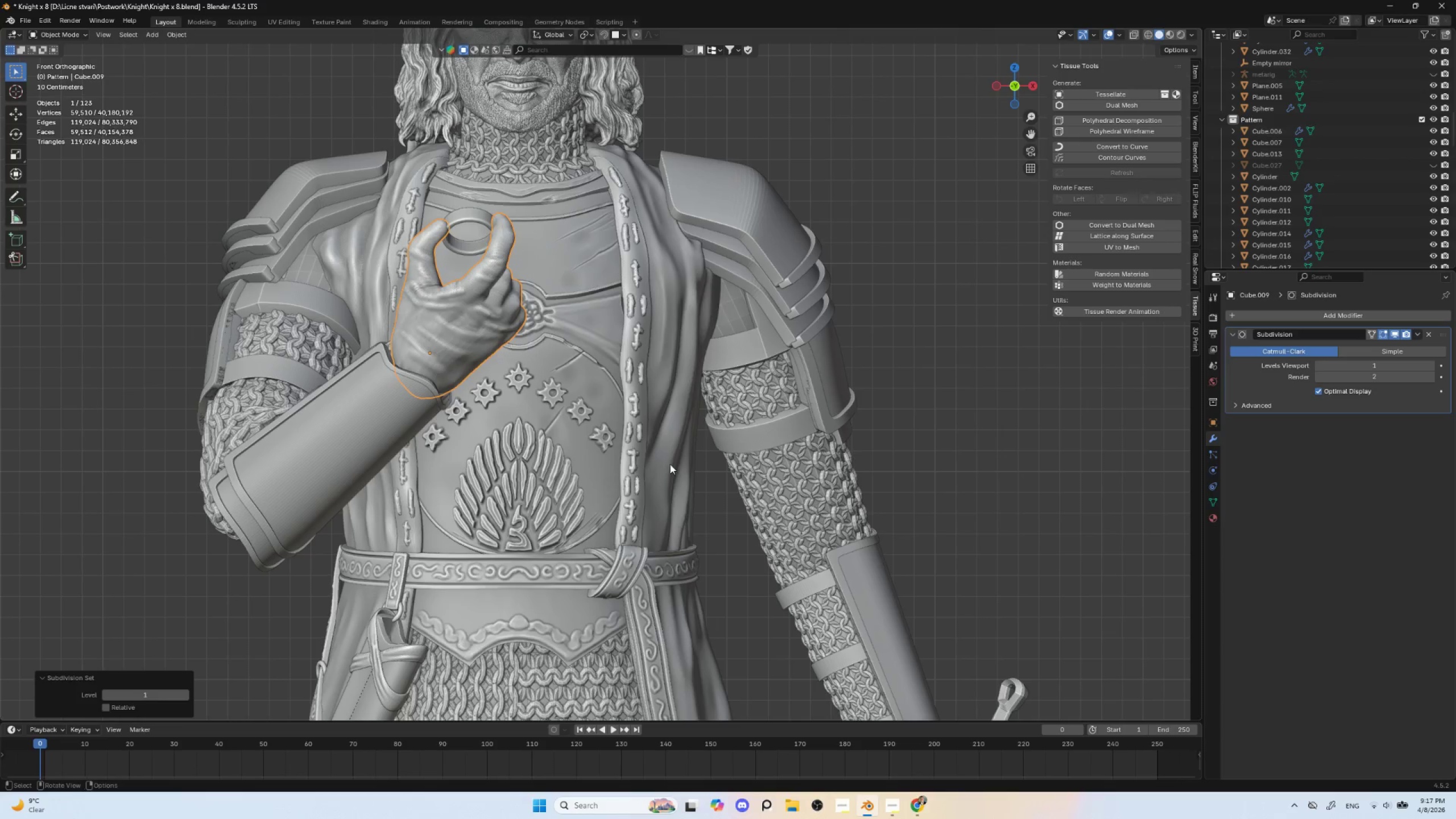 
hold_key(key=ShiftLeft, duration=0.58)
 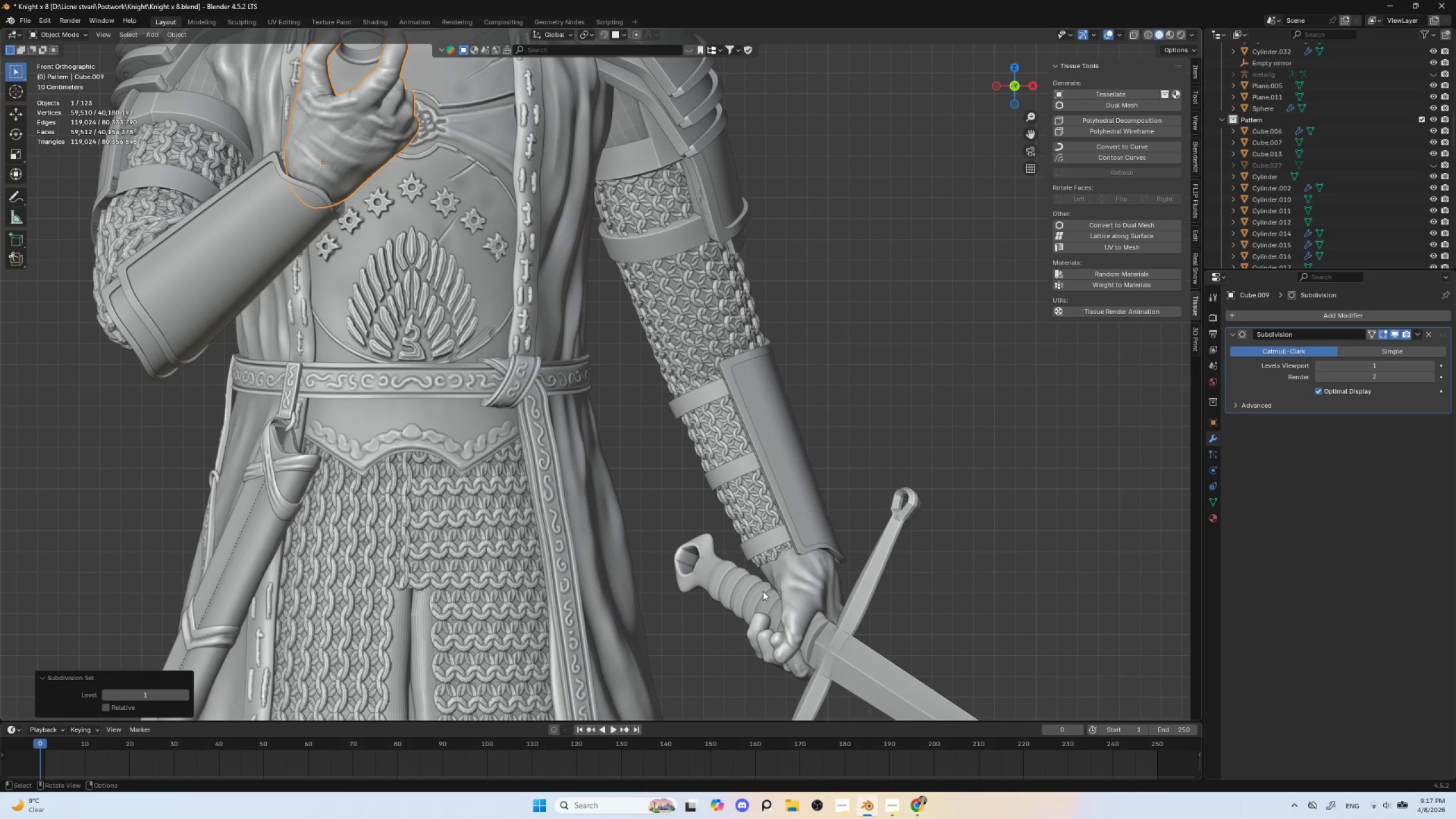 
hold_key(key=ShiftLeft, duration=5.38)
left_click([796, 587])
 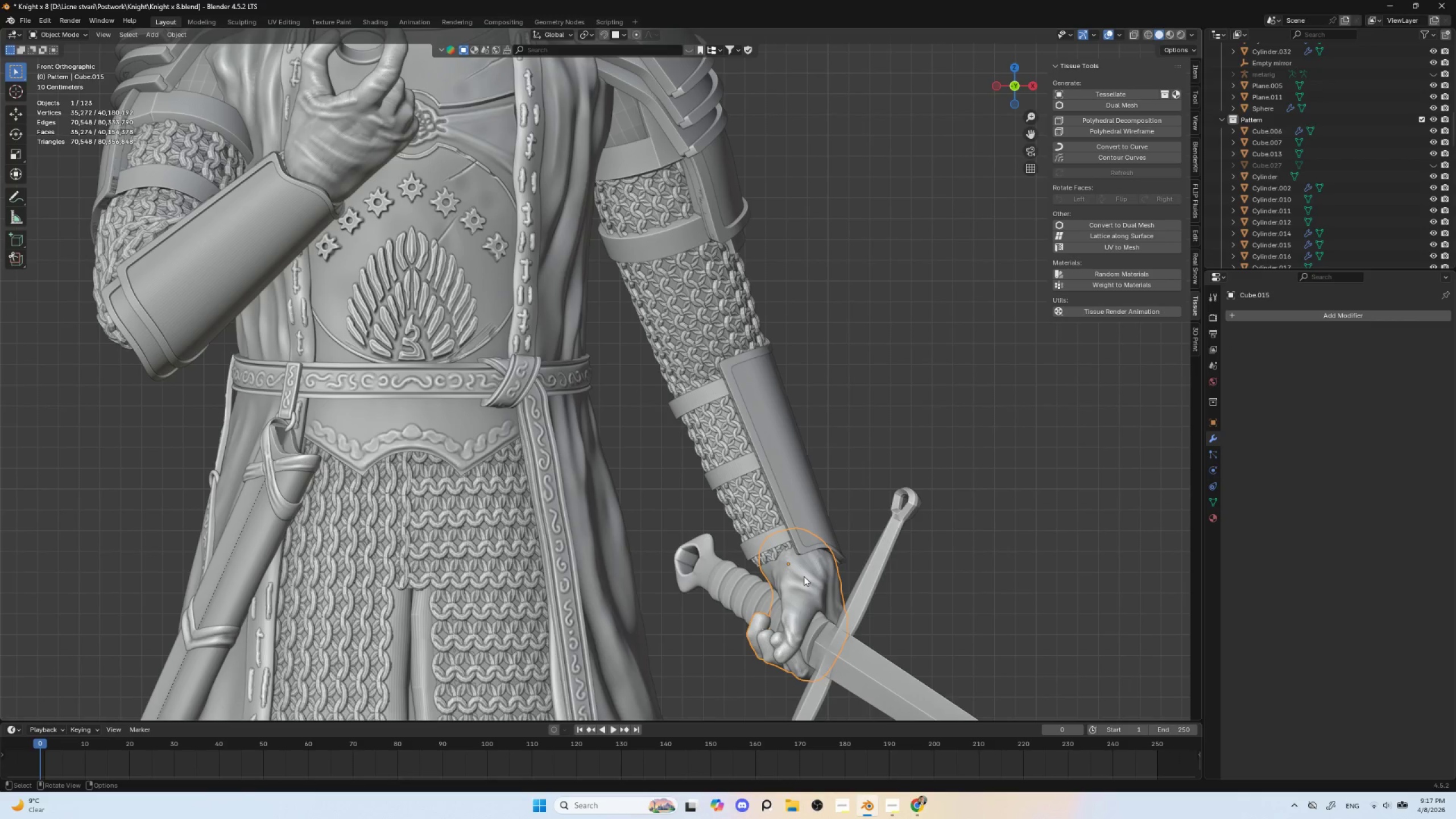 
key(Control+1)
 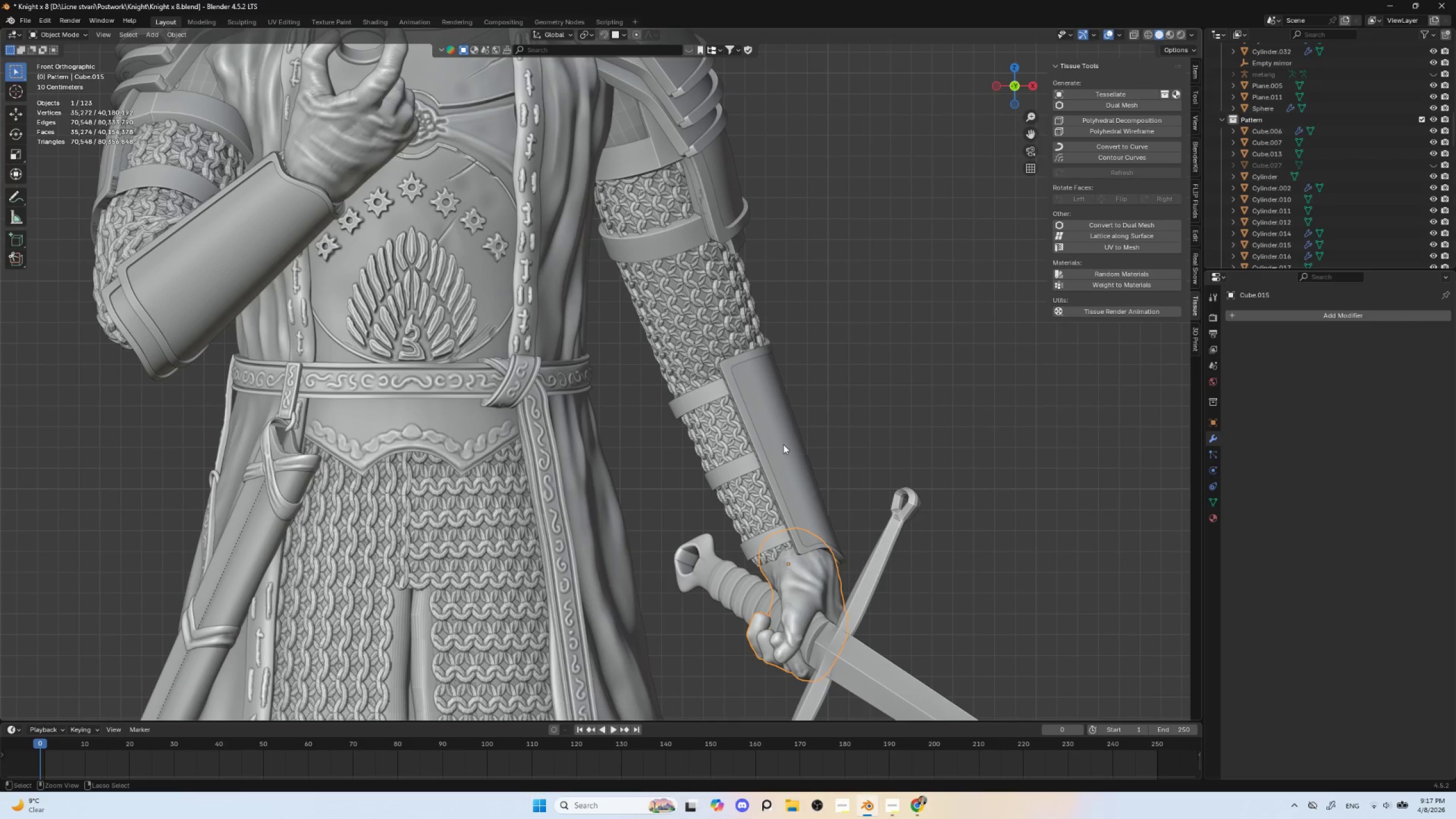 
hold_key(key=ShiftLeft, duration=0.58)
 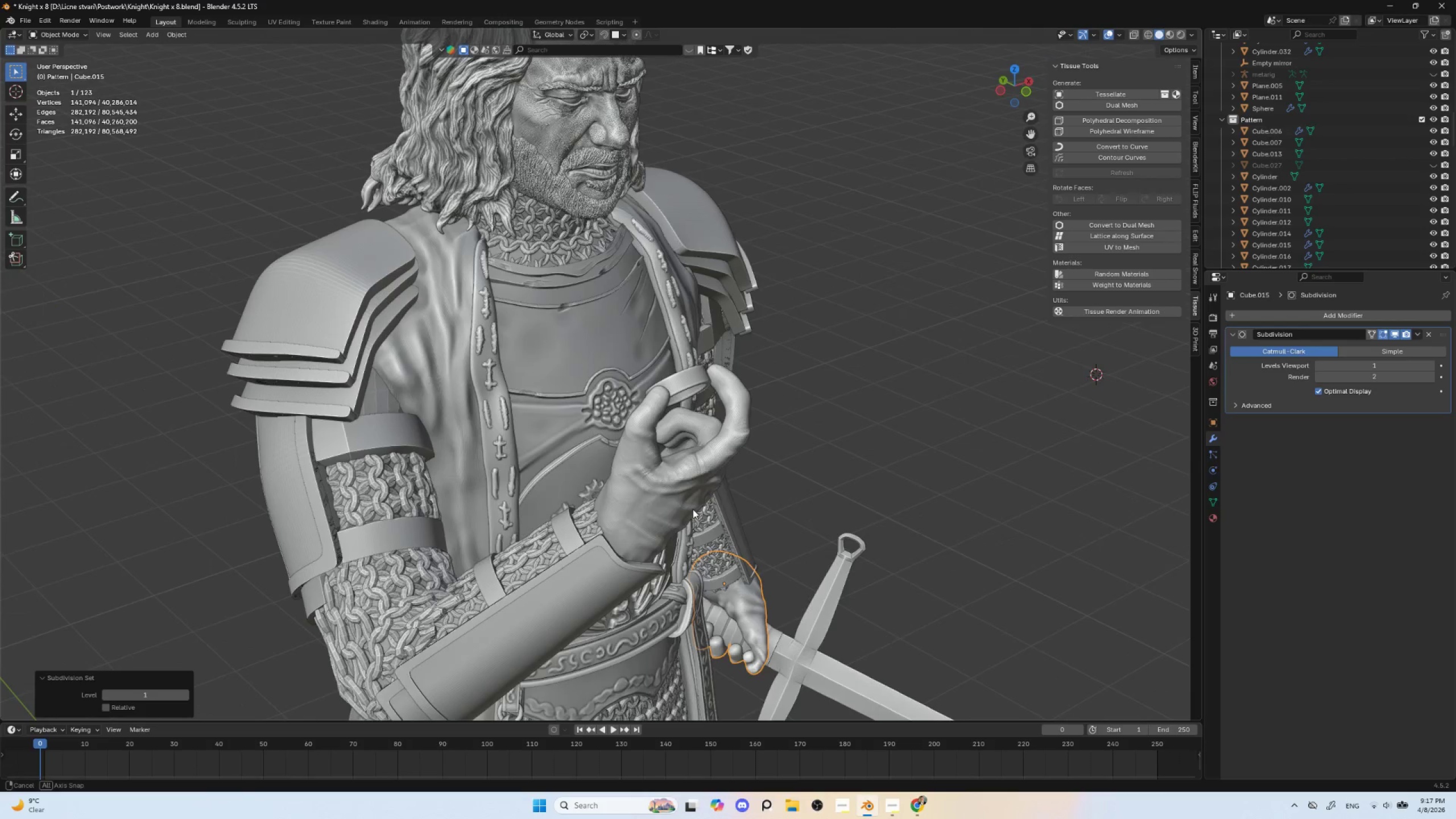 
hold_key(key=ShiftLeft, duration=6.19)
 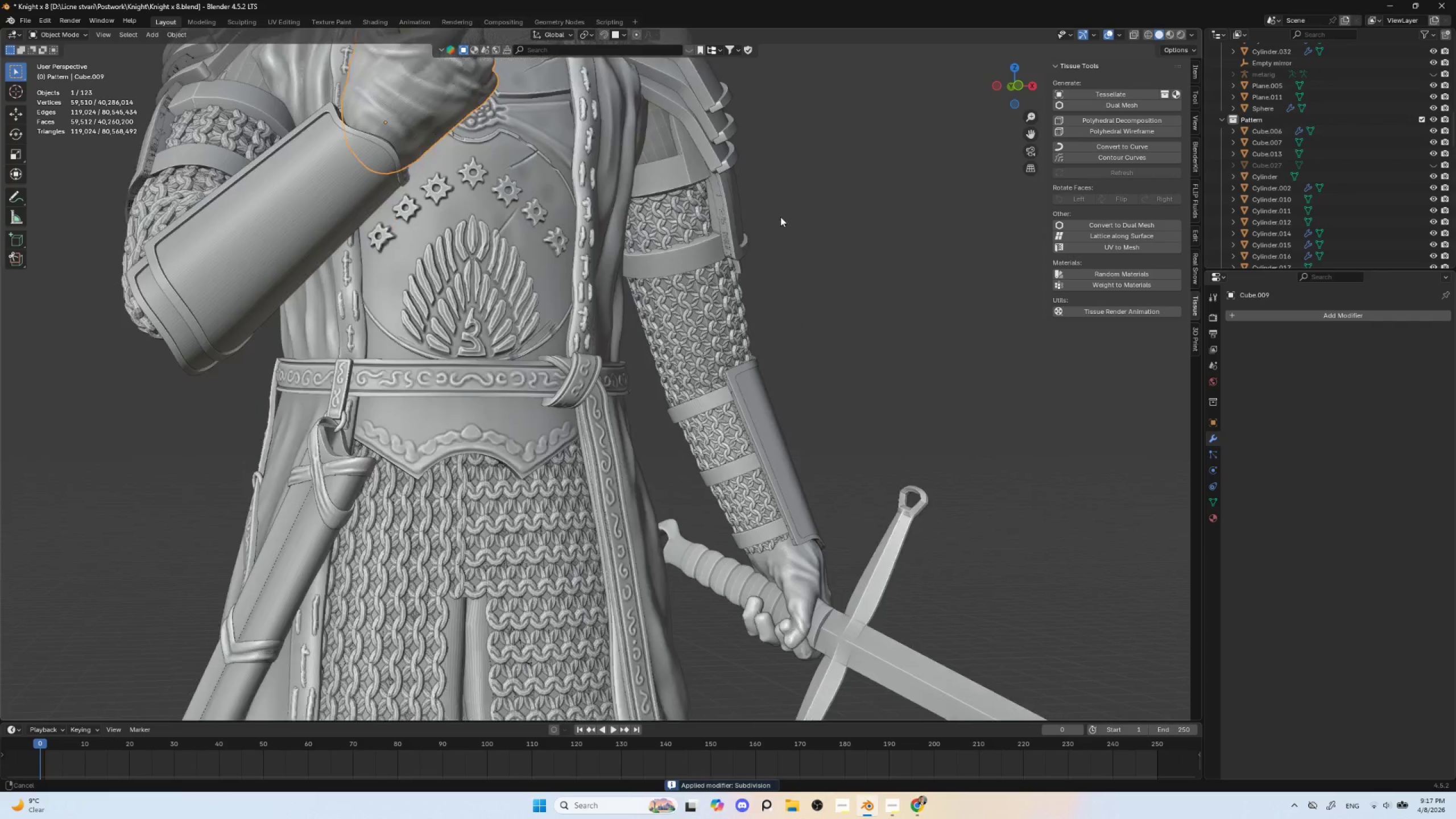 
key(Control+A)
 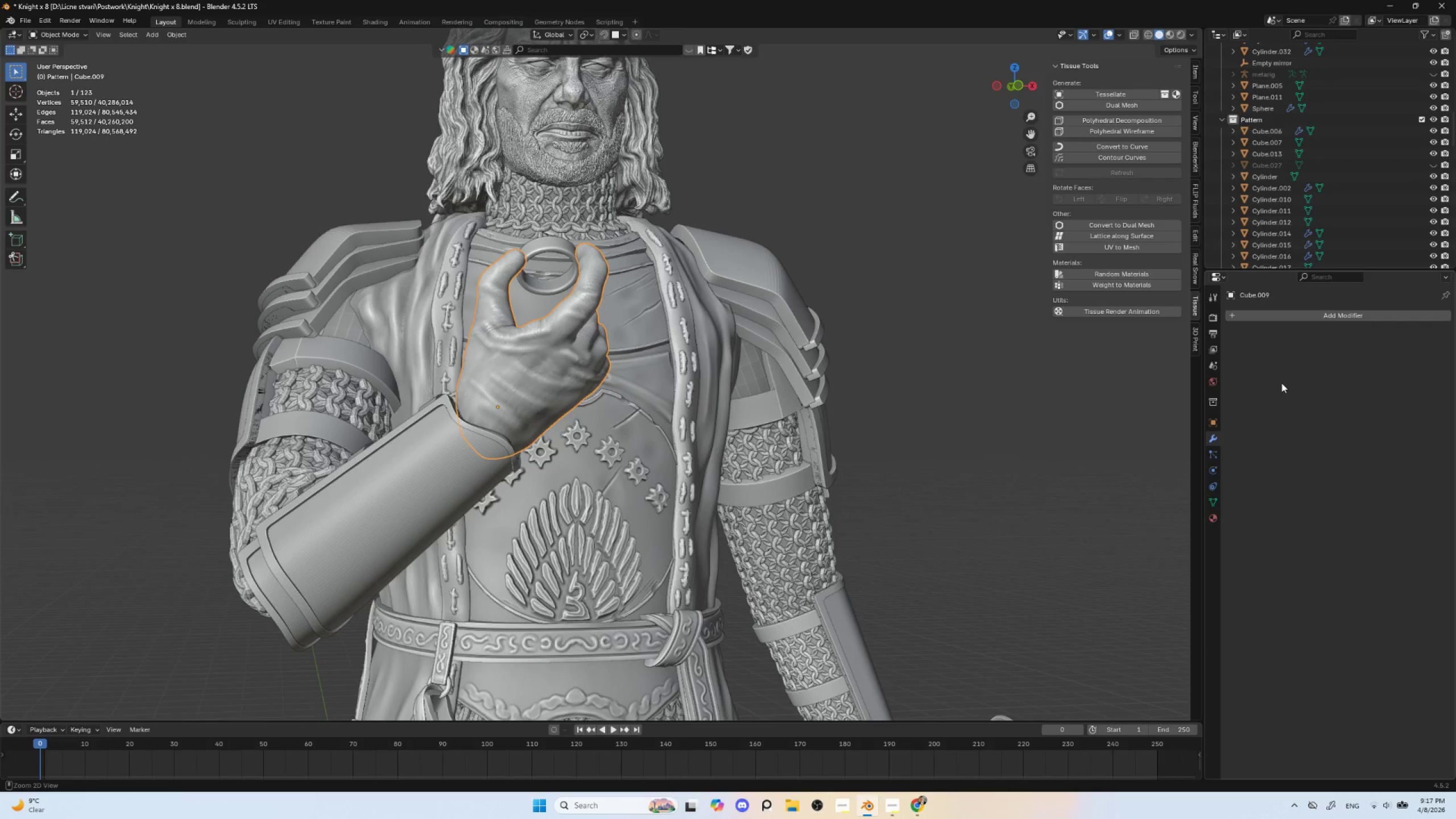 
hold_key(key=ShiftLeft, duration=0.64)
 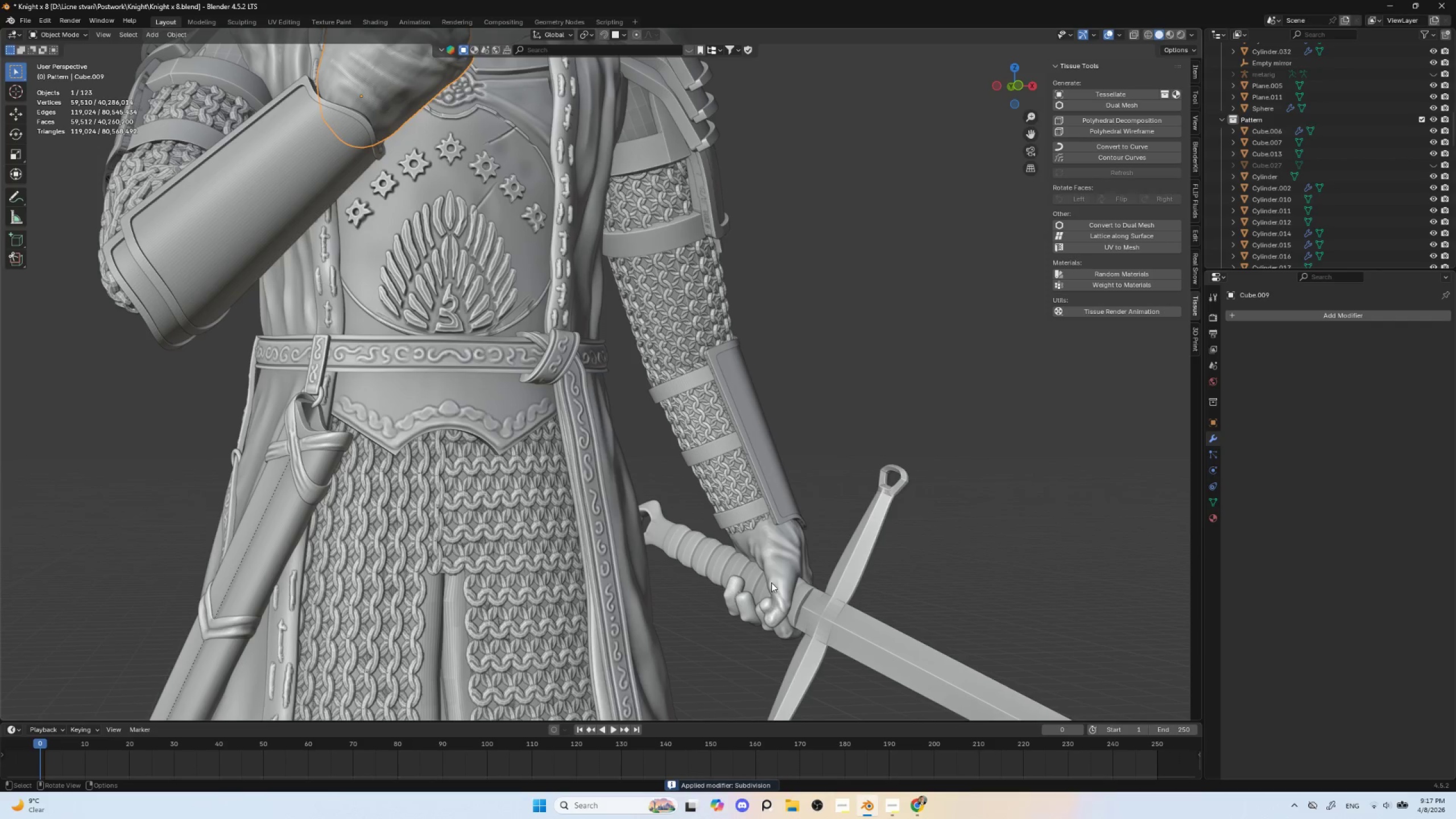 
hold_key(key=ShiftLeft, duration=5.5)
left_click([779, 560])
 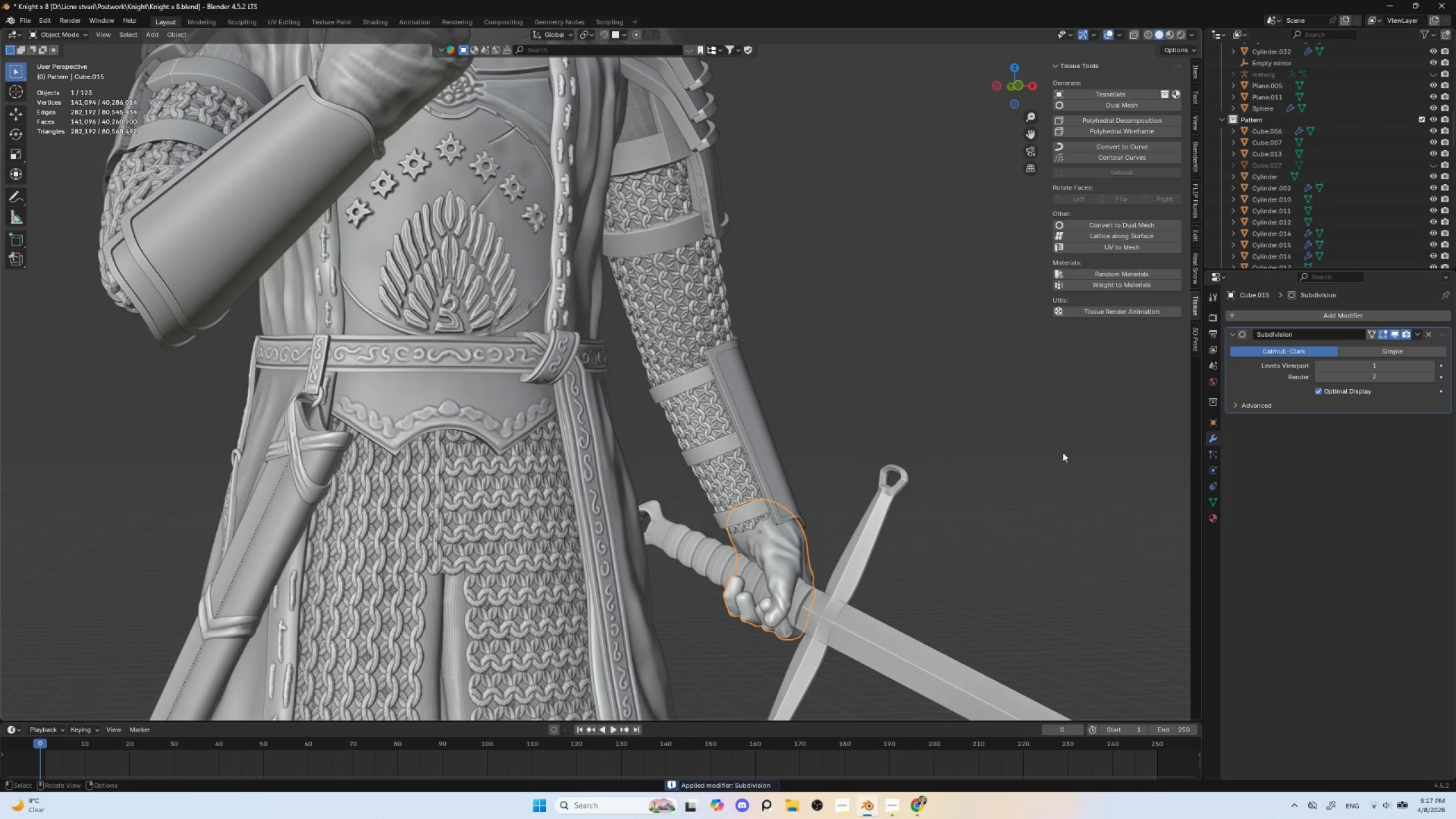 
key(Control+A)
 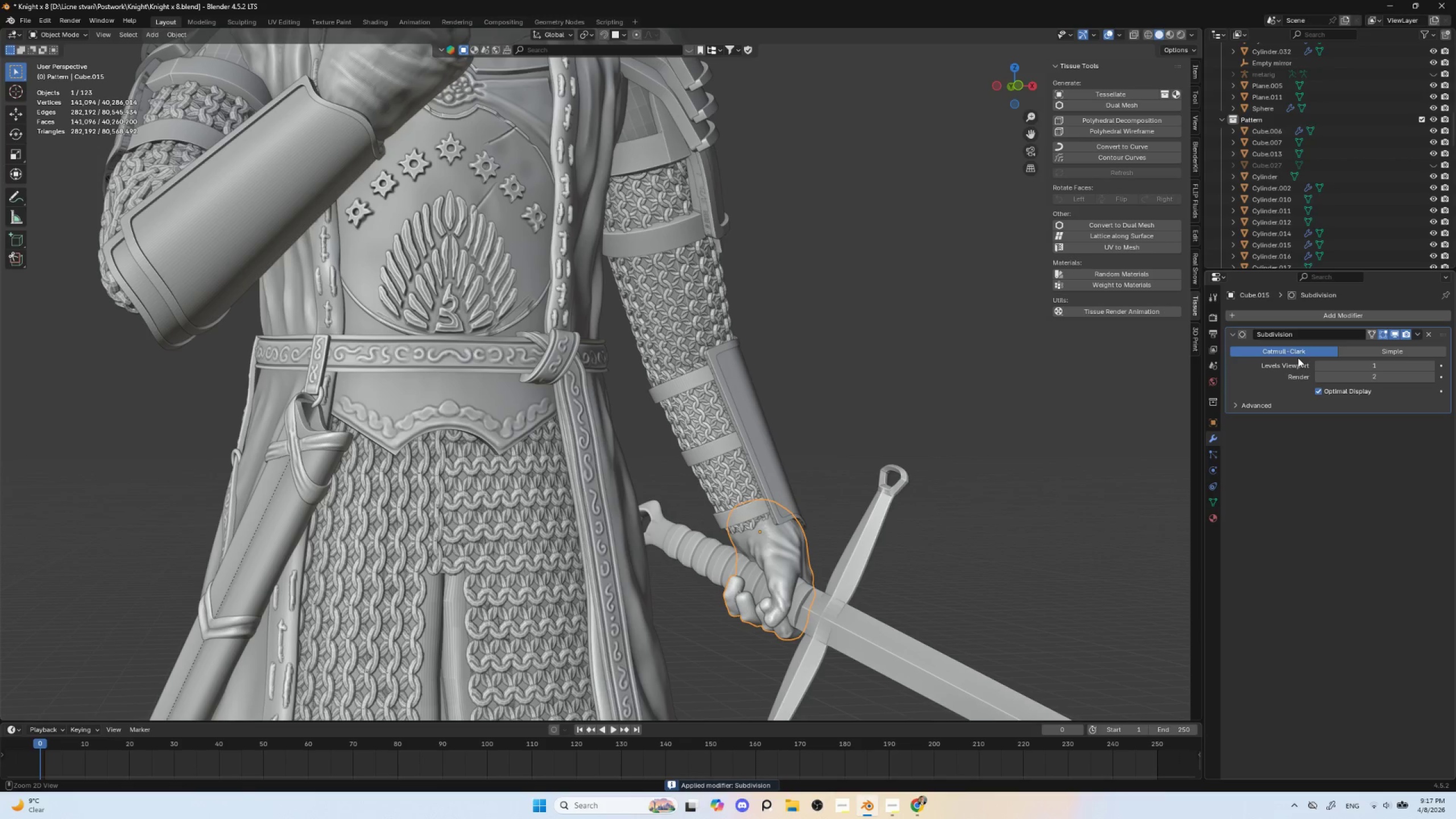 
hold_key(key=ShiftLeft, duration=0.7)
 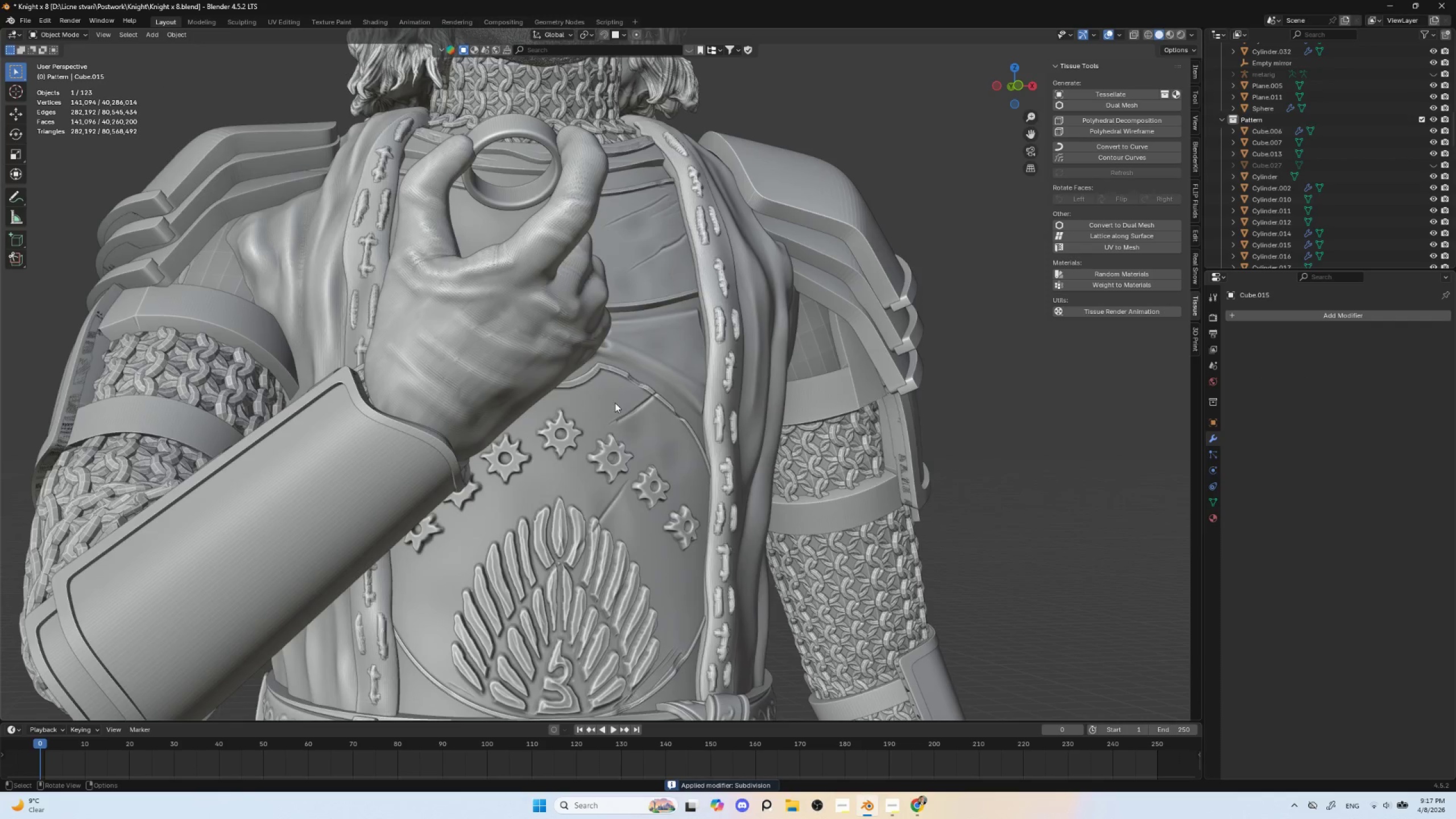 
hold_key(key=ShiftLeft, duration=4.24)
 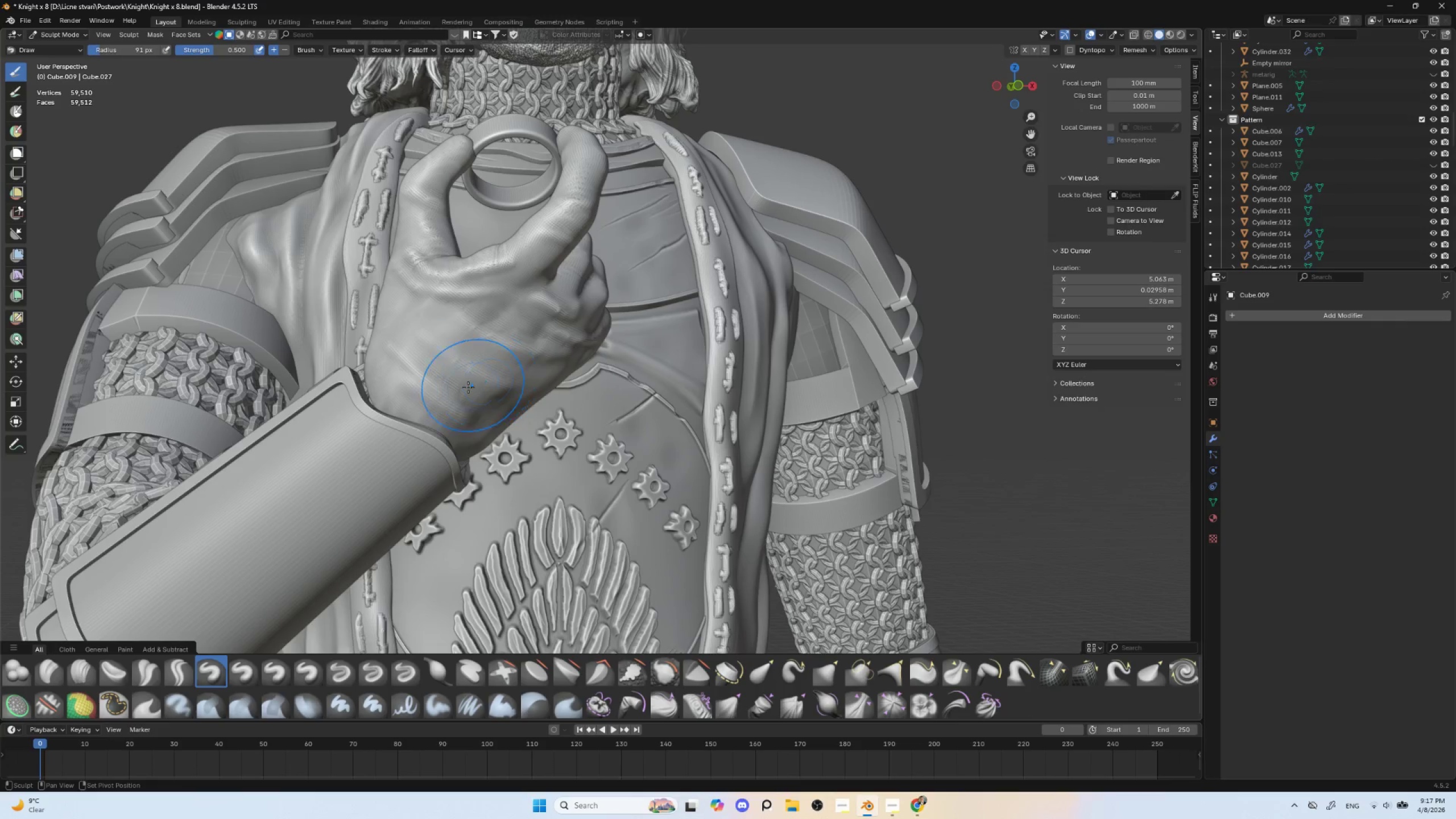 
key(Control+ControlLeft)
 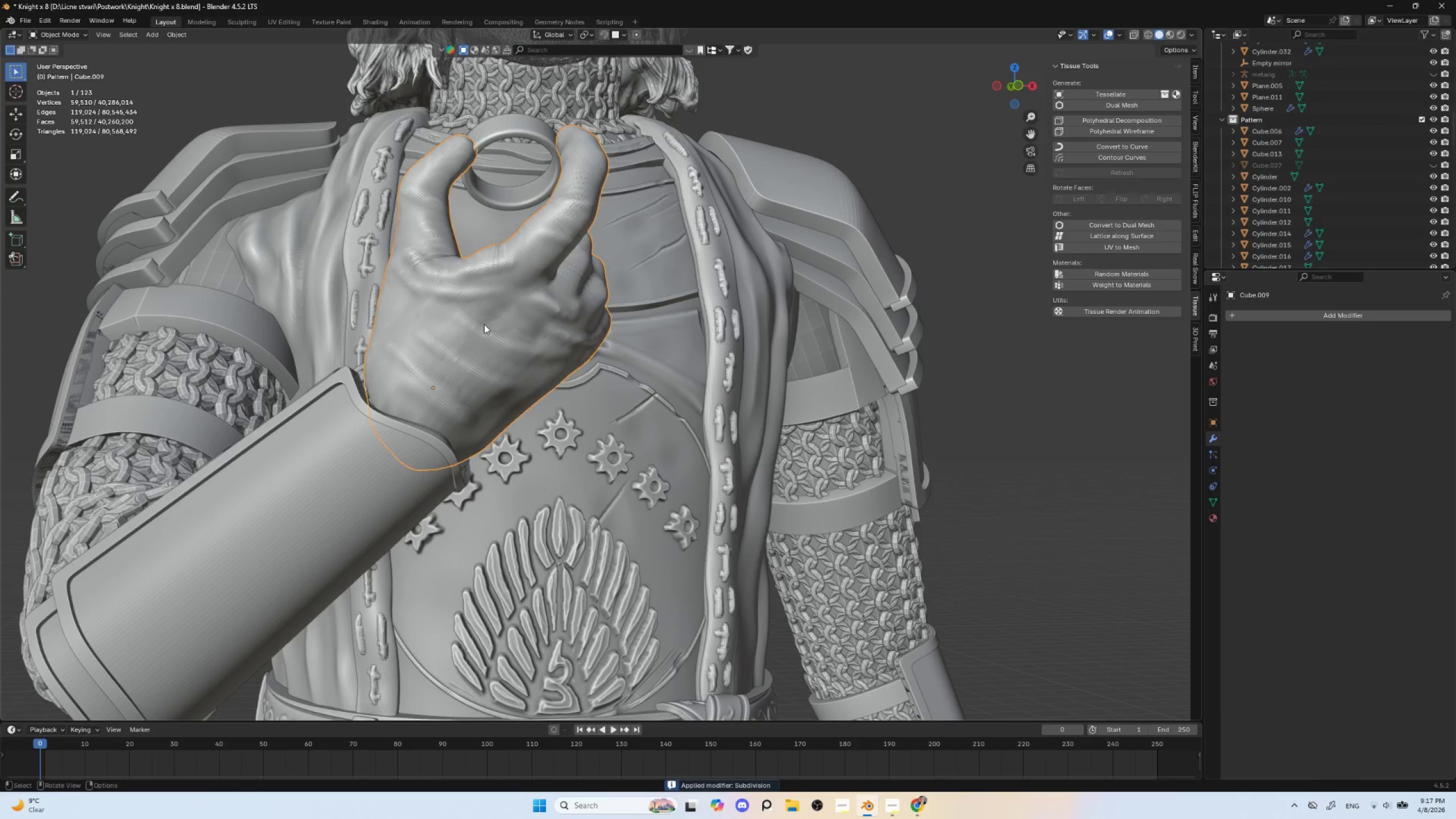 
key(Control+Tab)
 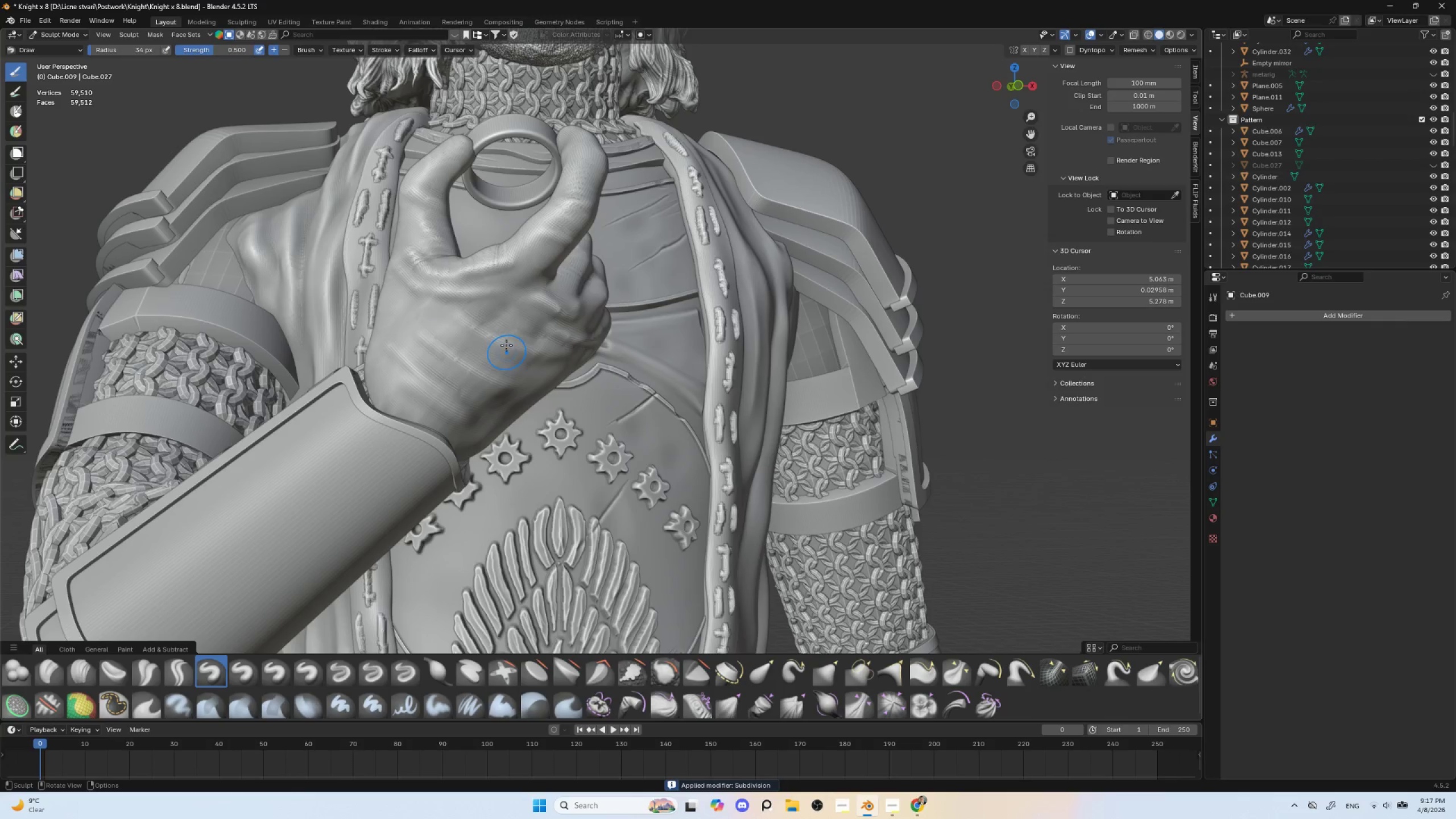 
key(BracketRight)
 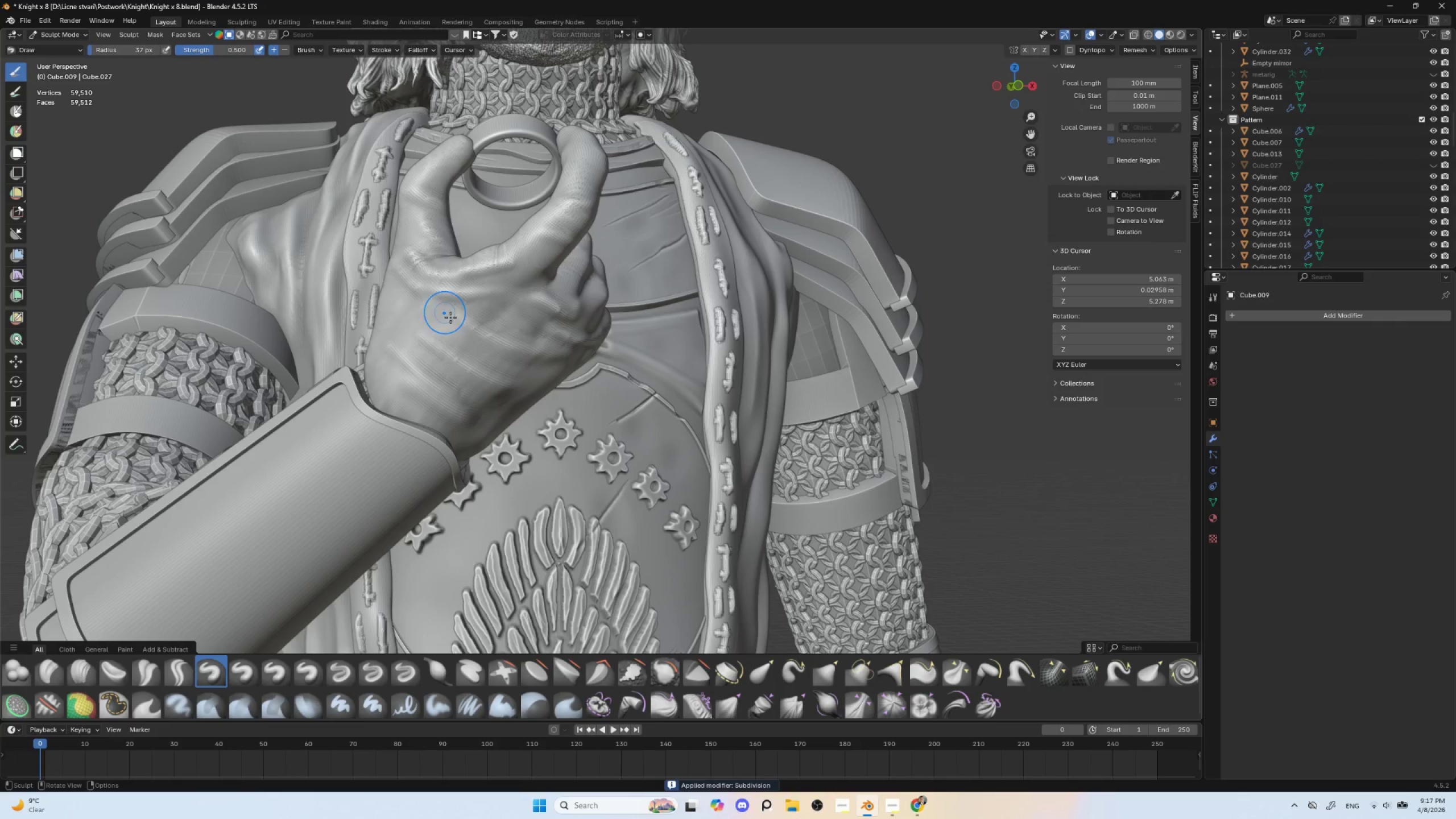 
key(BracketRight)
 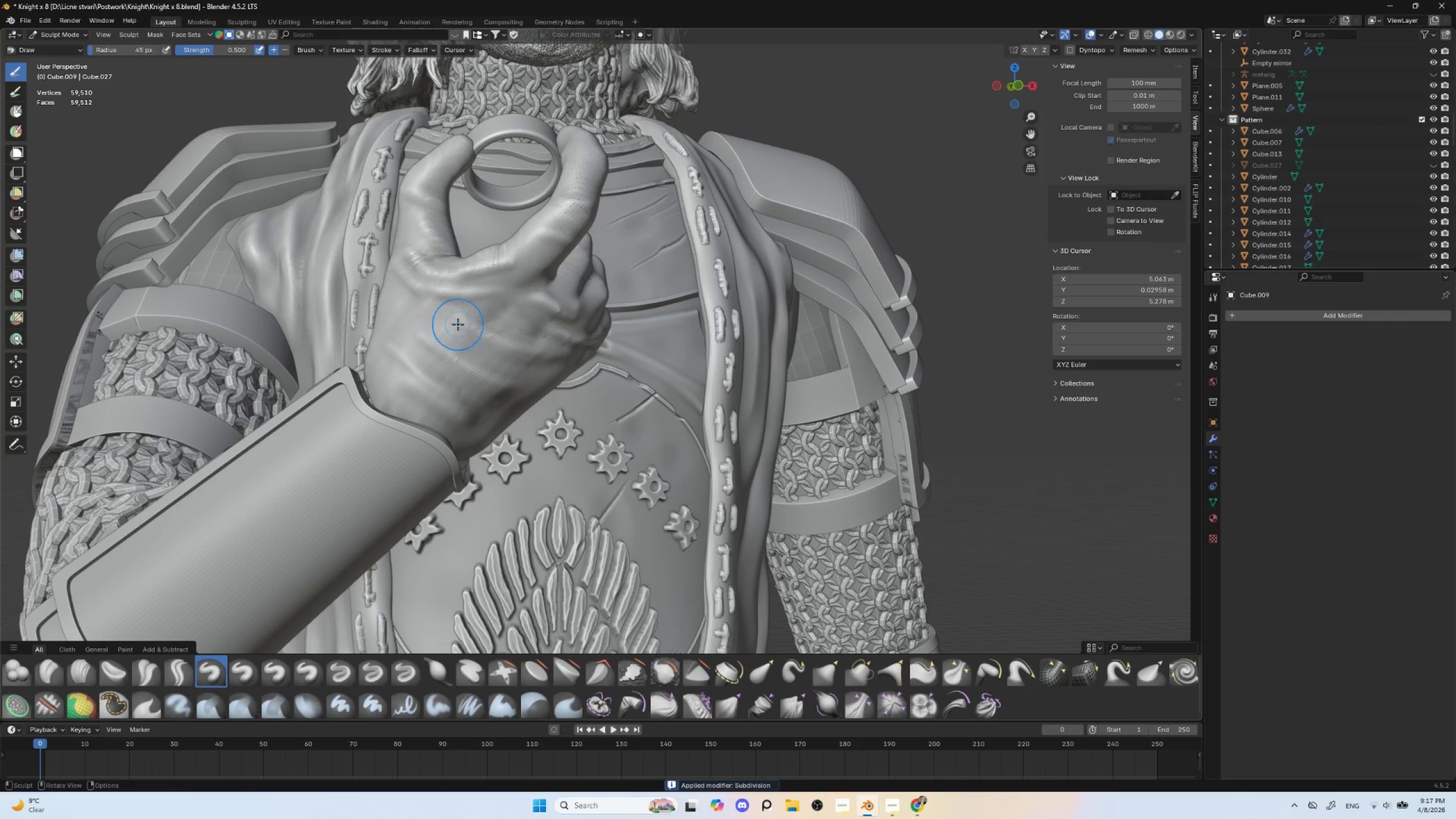 
key(BracketRight)
 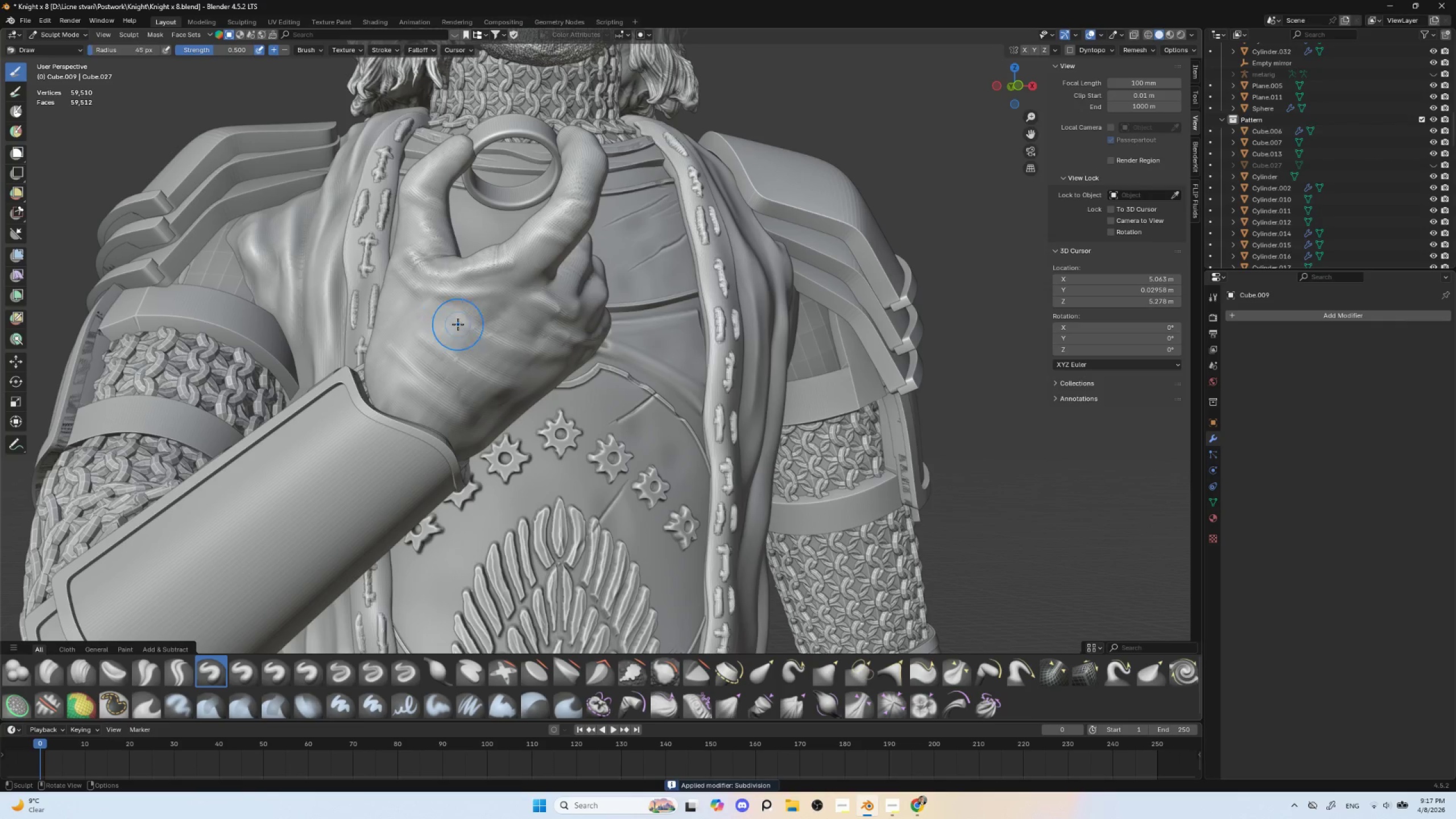 
key(BracketRight)
 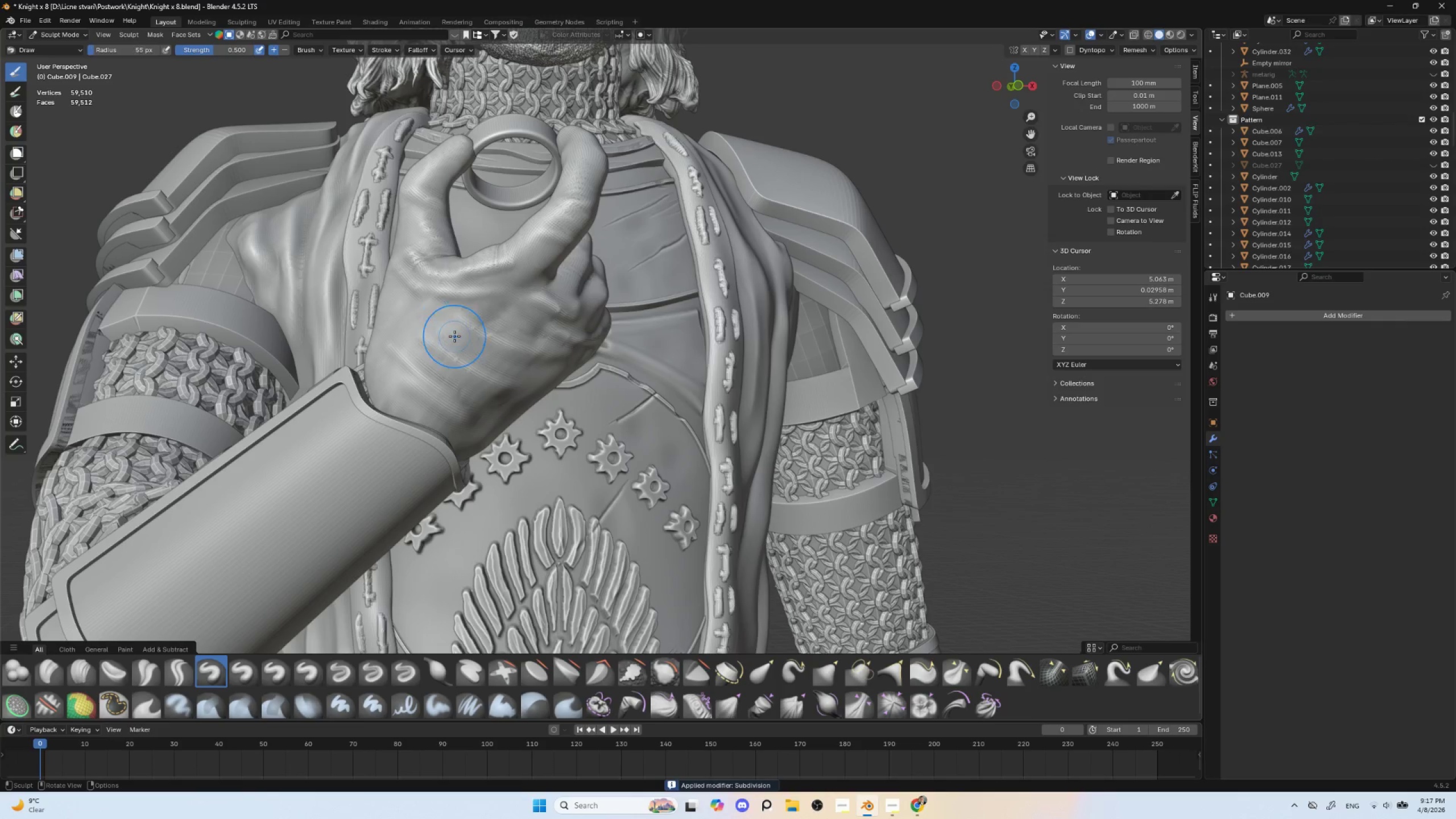 
key(BracketRight)
 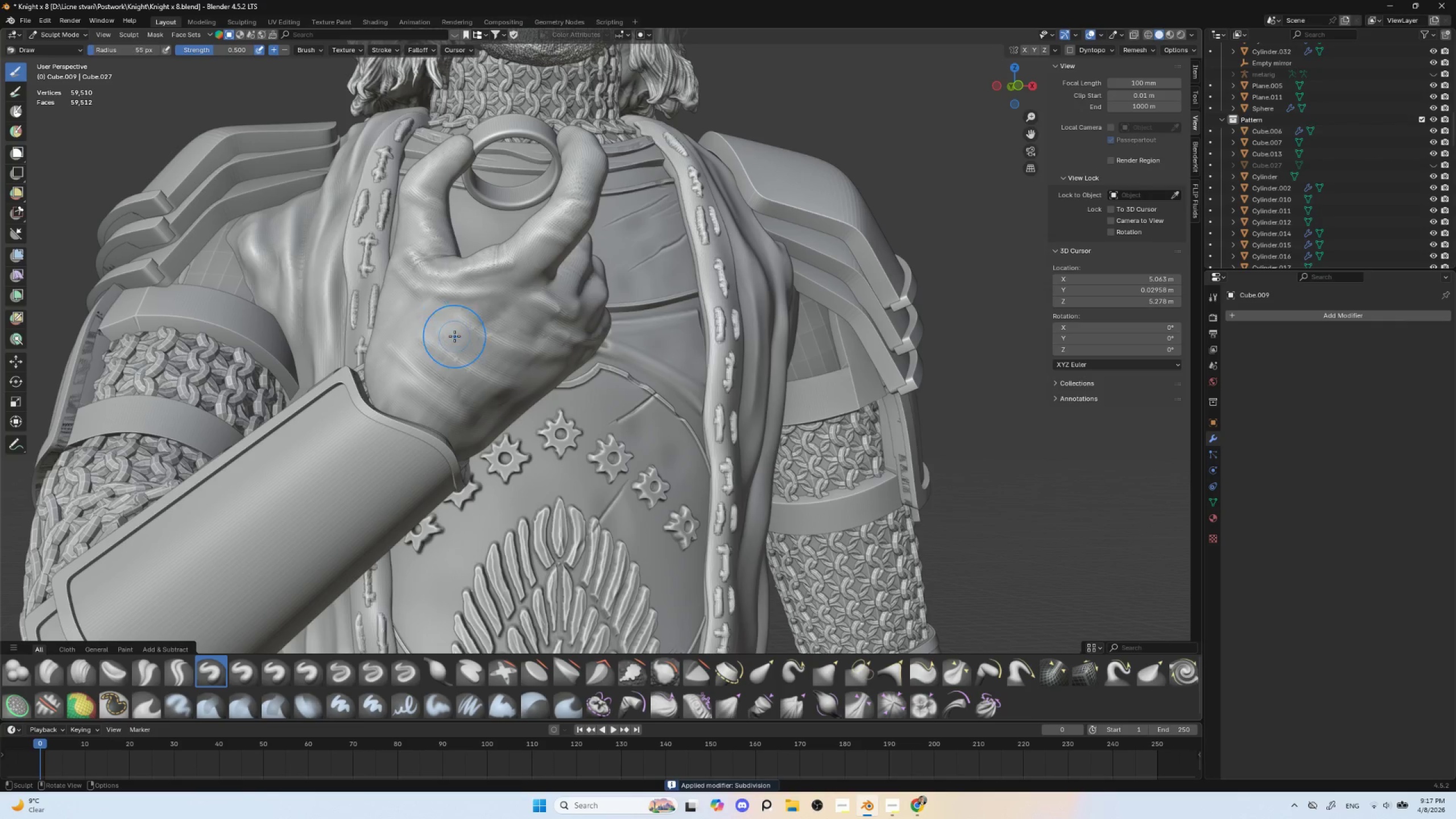 
key(BracketRight)
 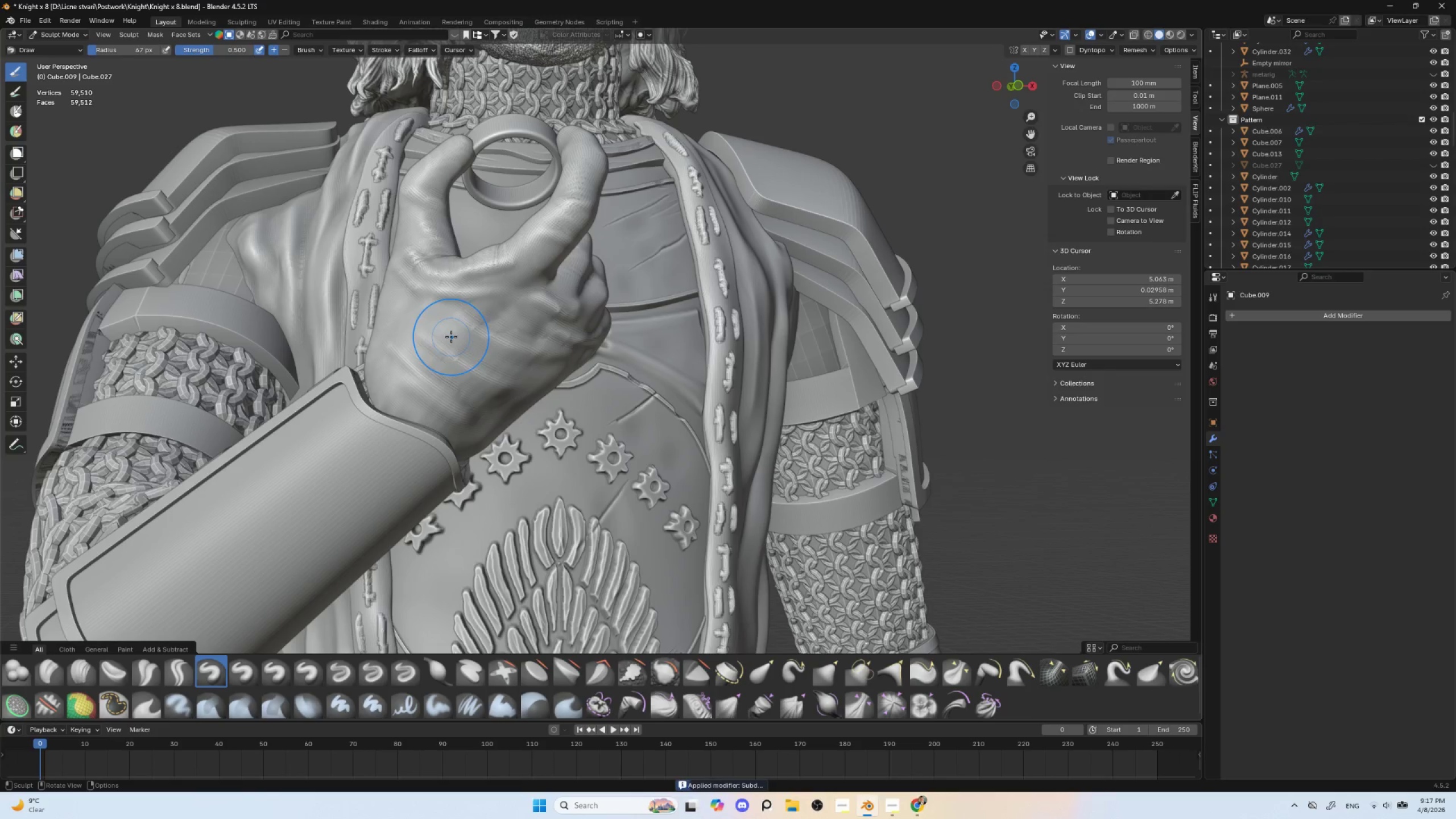 
key(BracketRight)
 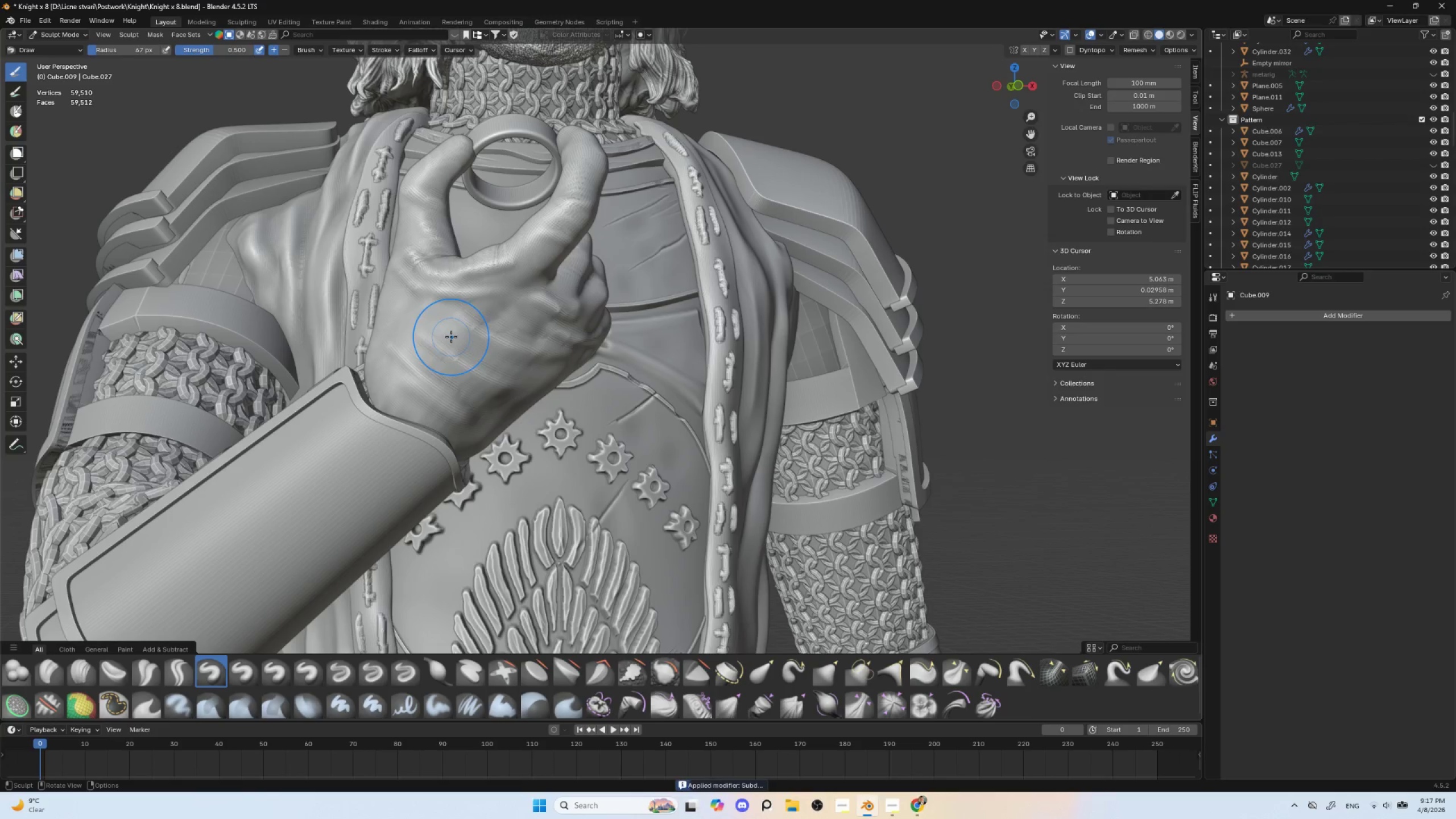 
key(BracketRight)
 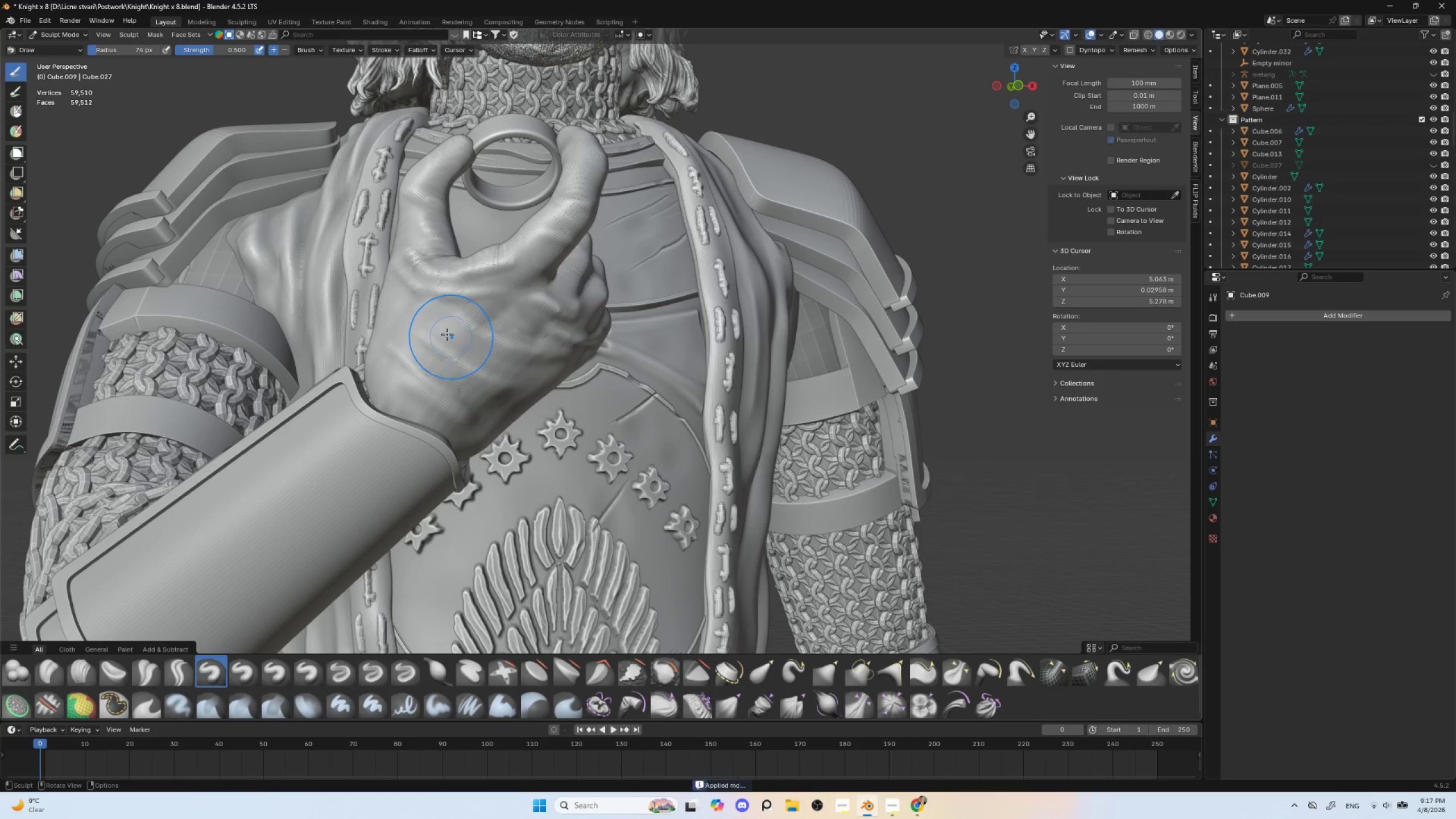 
key(BracketRight)
 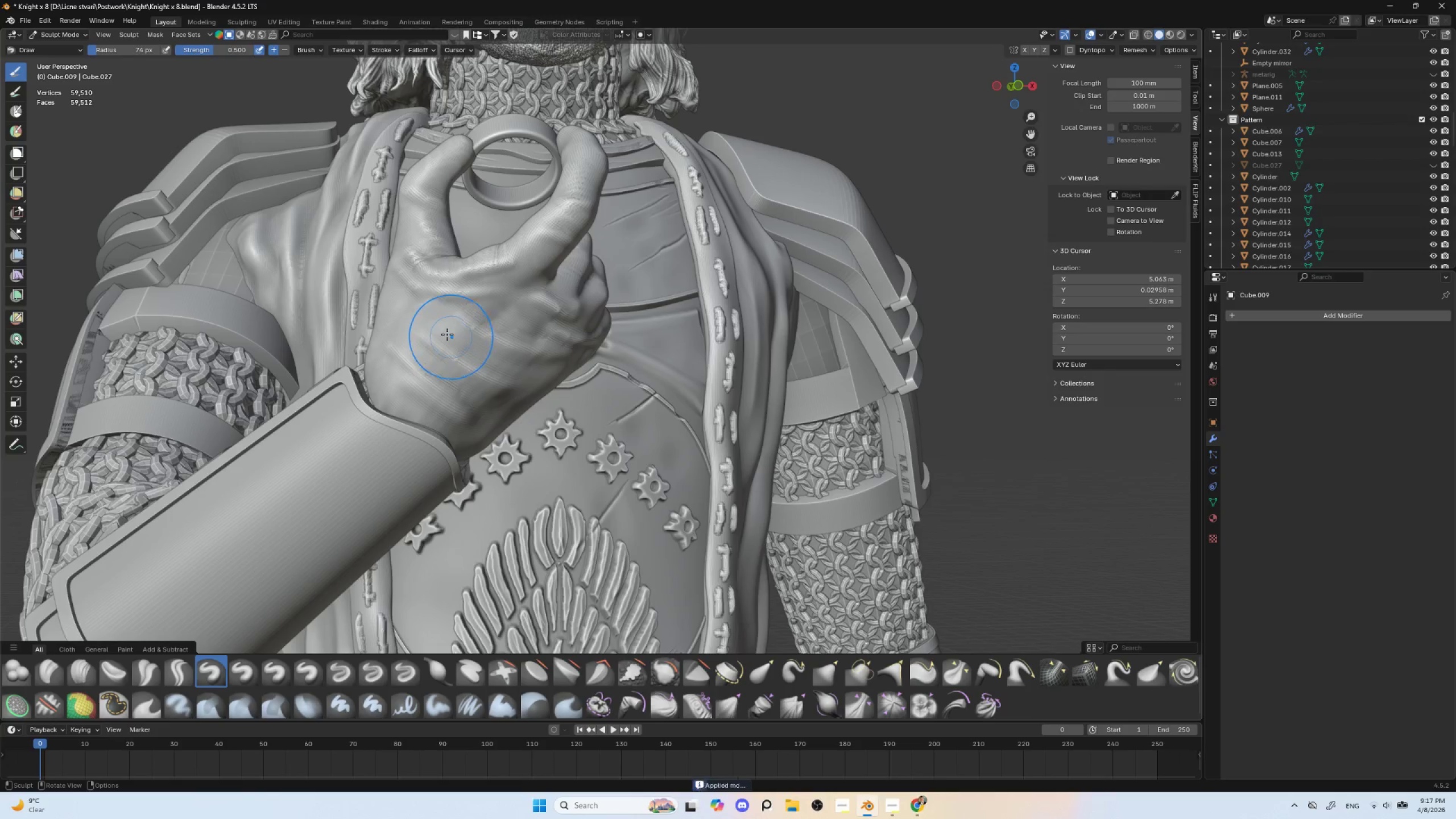 
key(BracketRight)
 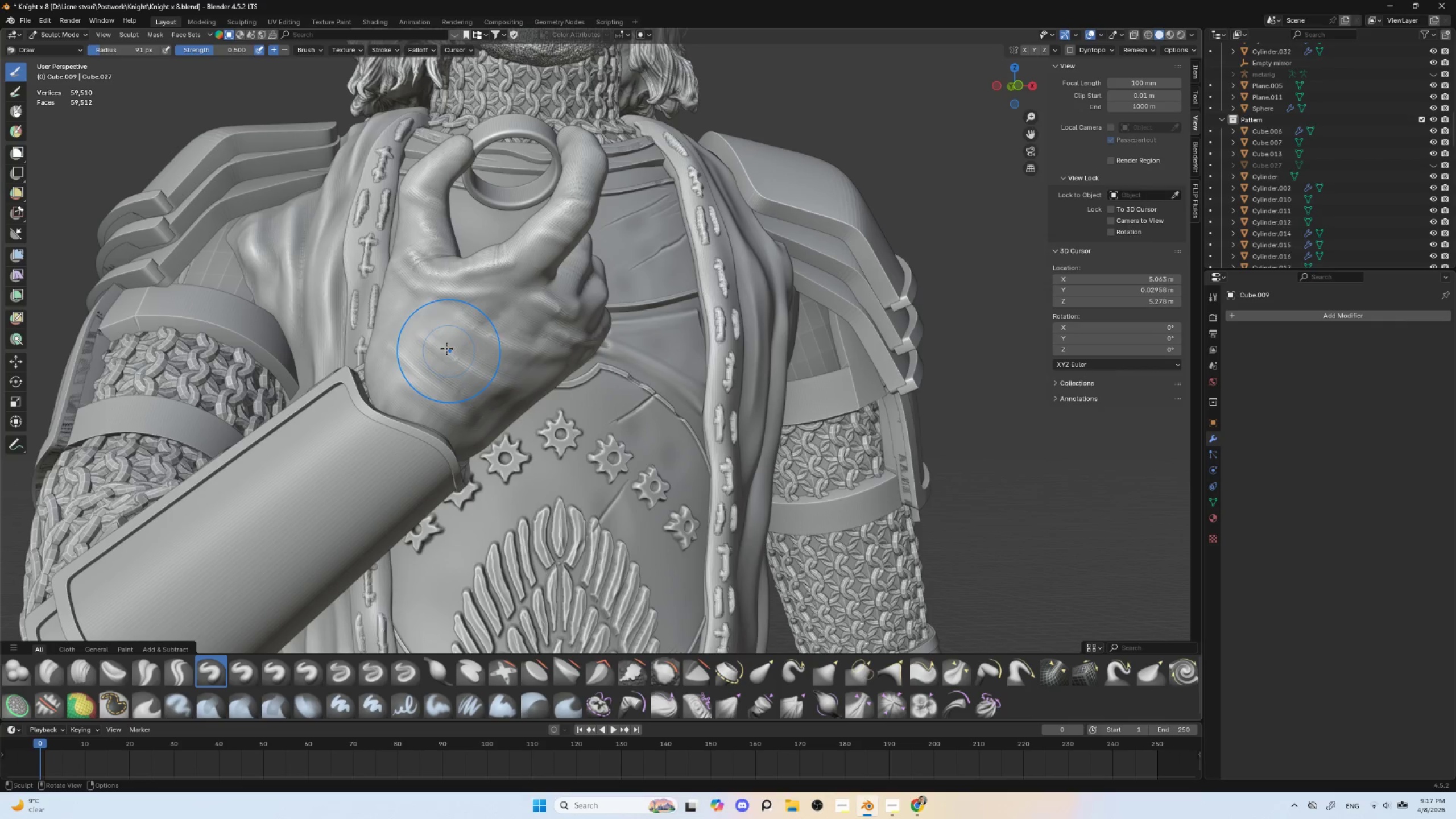 
hold_key(key=ShiftLeft, duration=1.5)
left_click_drag(start_coordinate=[423, 330], to_coordinate=[508, 377])
 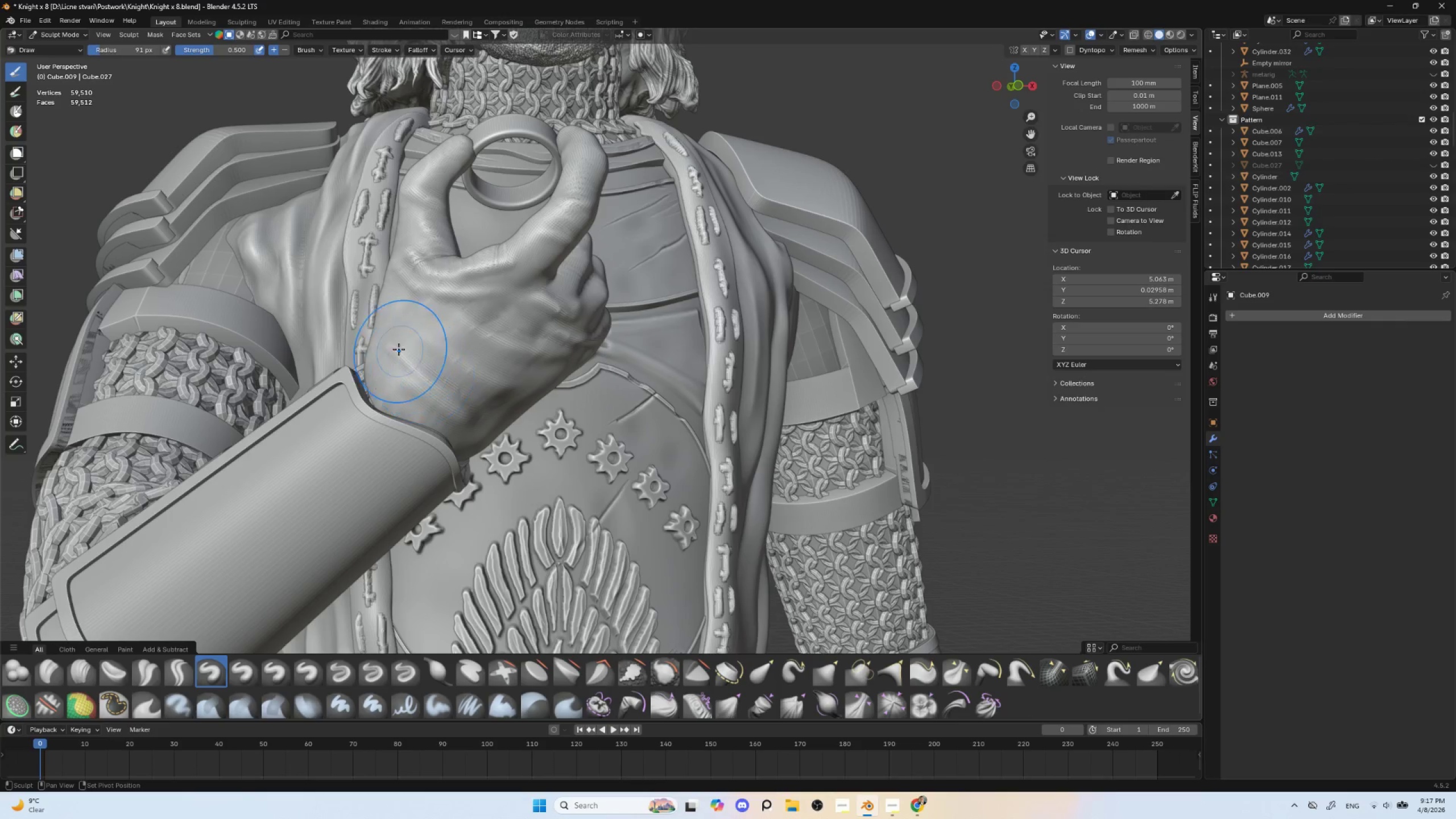 
left_click_drag(start_coordinate=[407, 361], to_coordinate=[417, 374])
 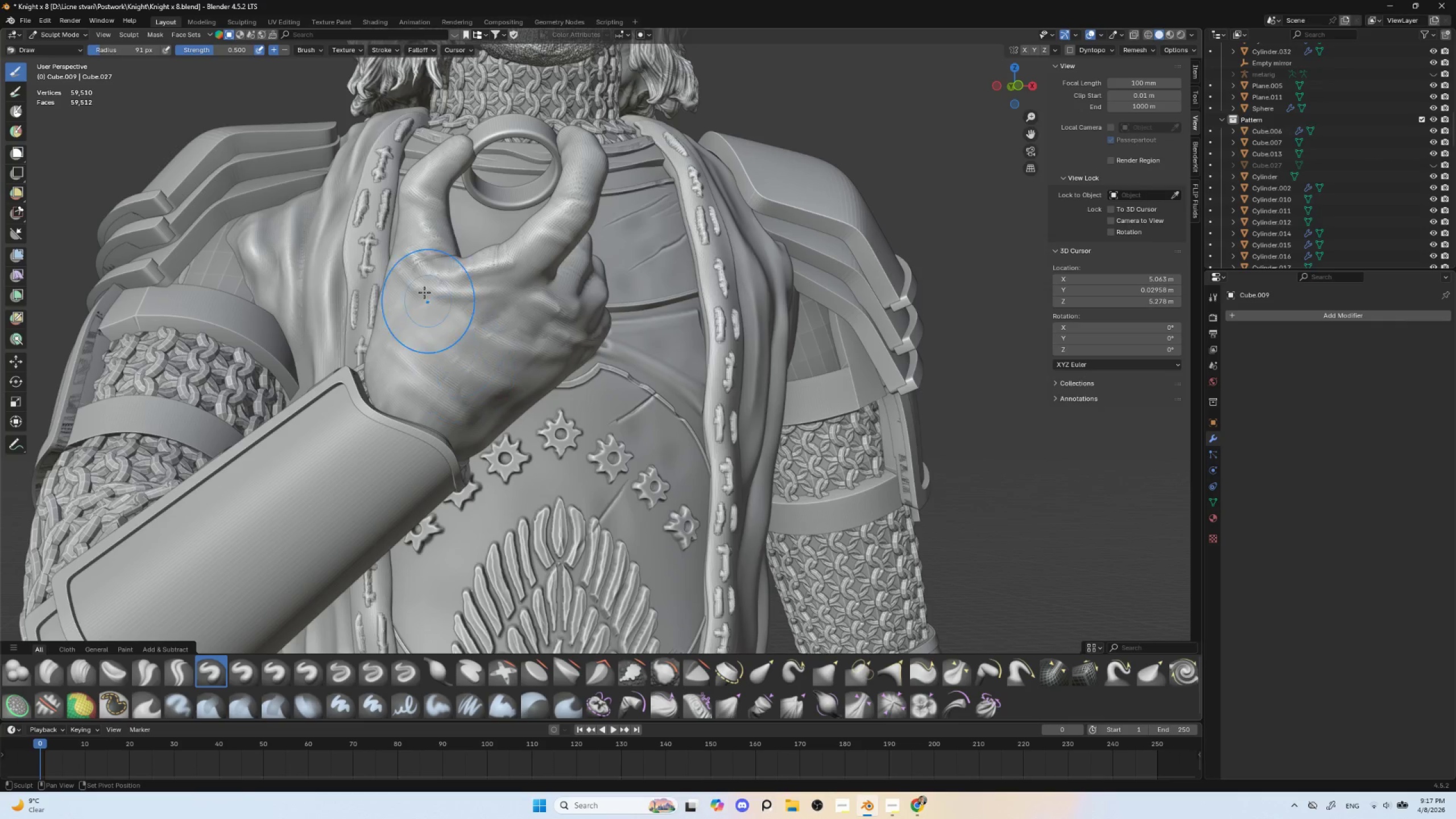 
hold_key(key=ShiftLeft, duration=1.51)
left_click_drag(start_coordinate=[405, 251], to_coordinate=[416, 284])
 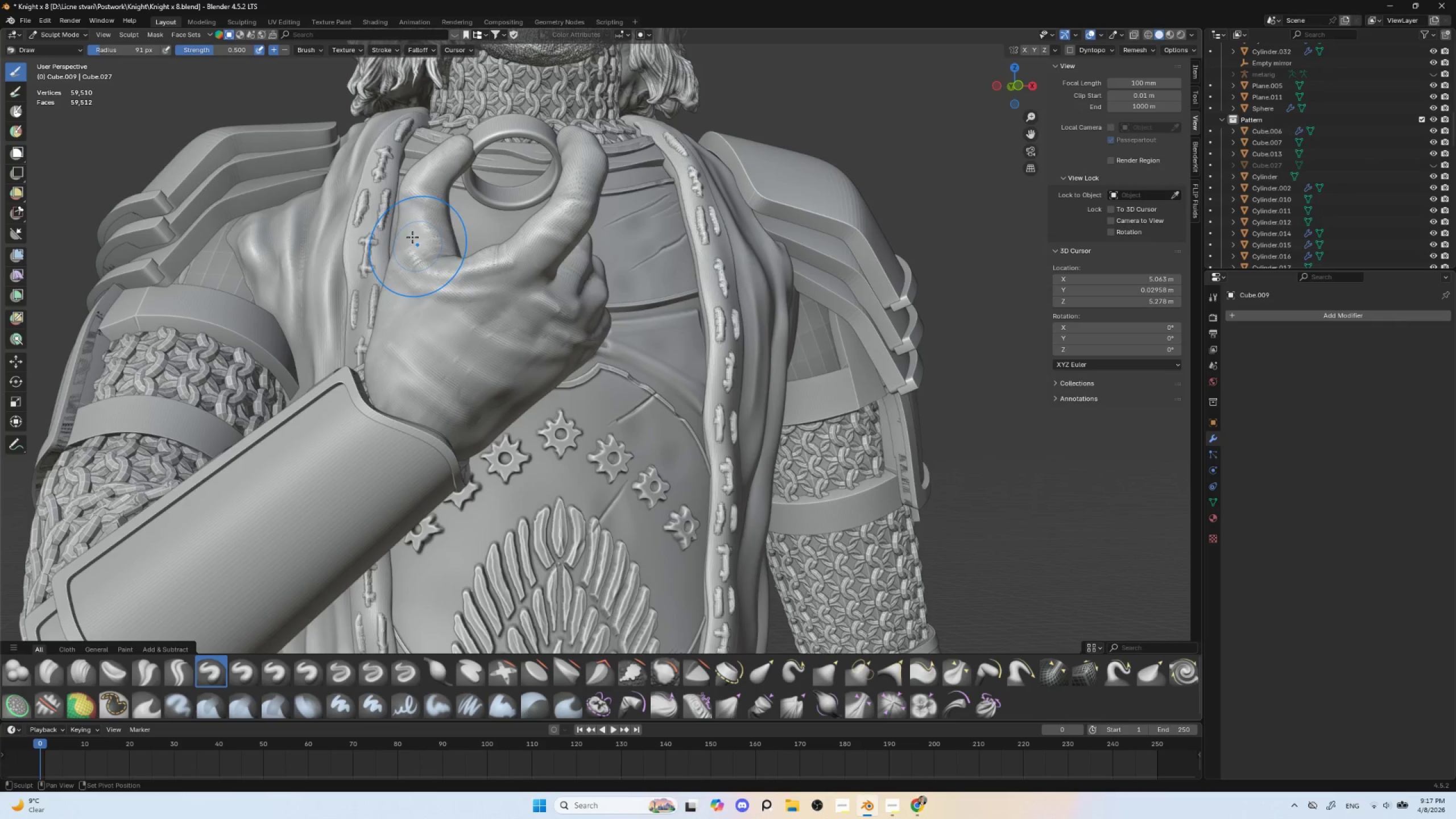 
left_click_drag(start_coordinate=[409, 236], to_coordinate=[431, 272])
 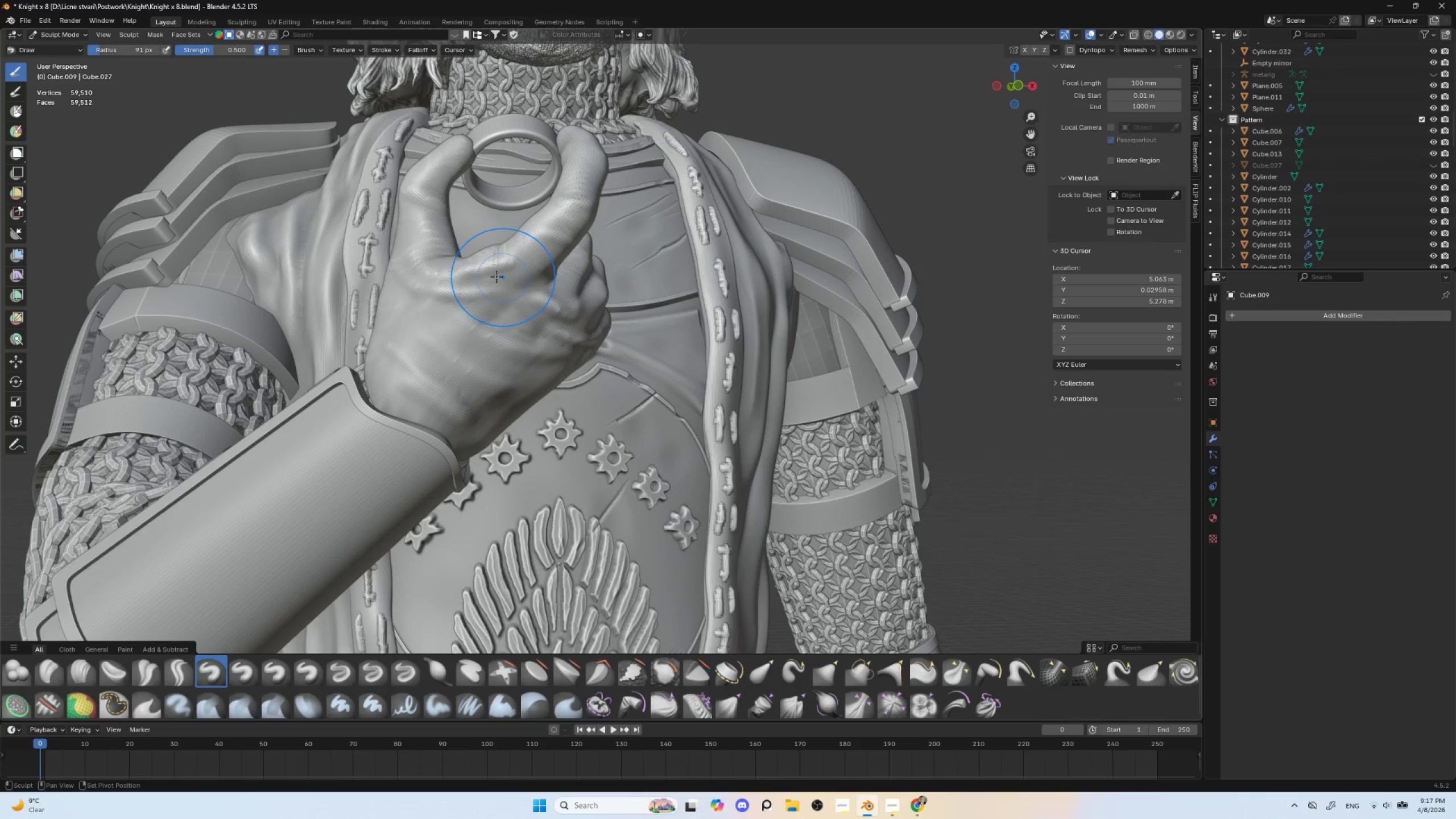 
left_click_drag(start_coordinate=[514, 258], to_coordinate=[543, 241])
 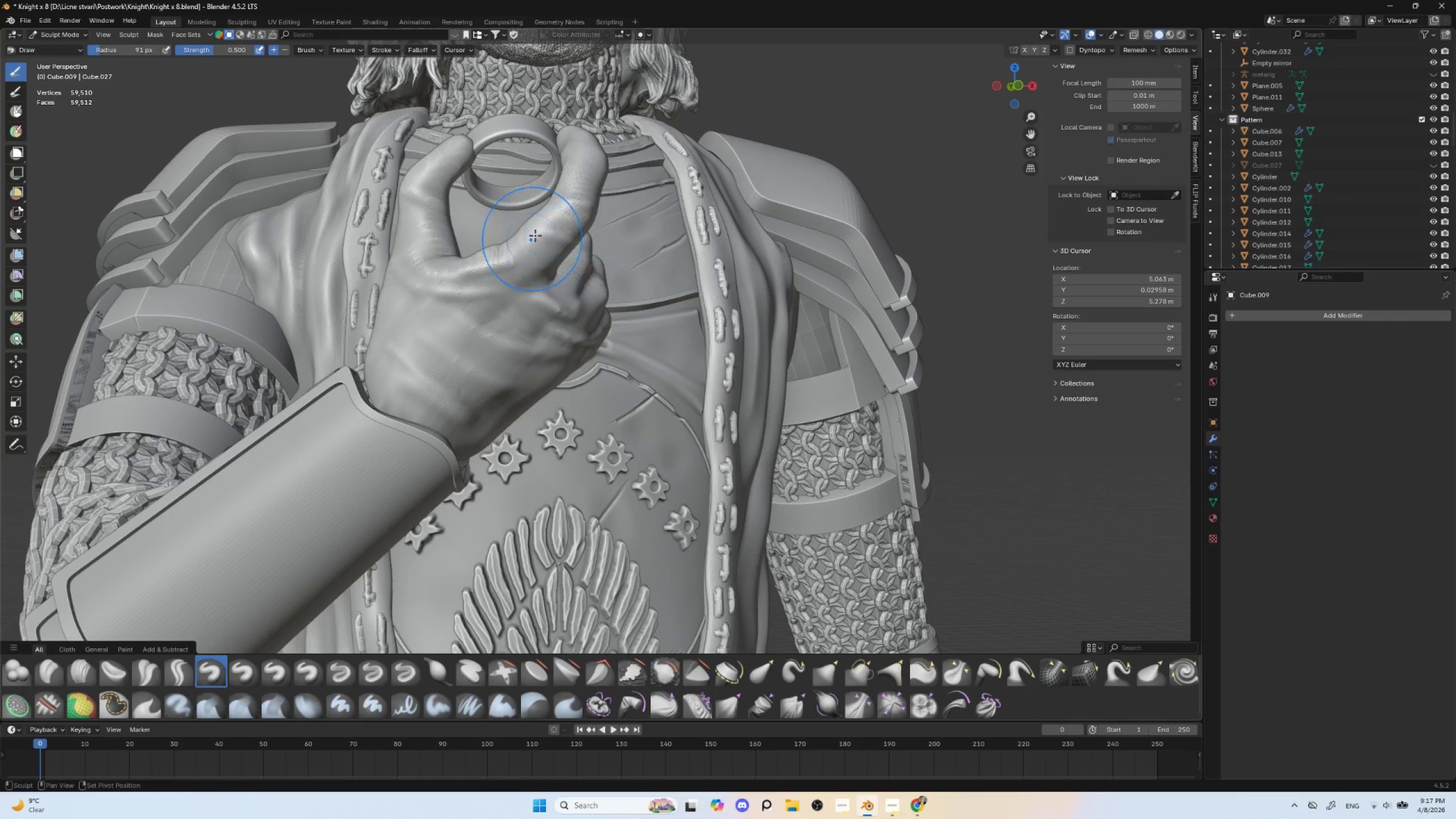 
hold_key(key=ShiftLeft, duration=1.52)
left_click_drag(start_coordinate=[541, 222], to_coordinate=[572, 212])
 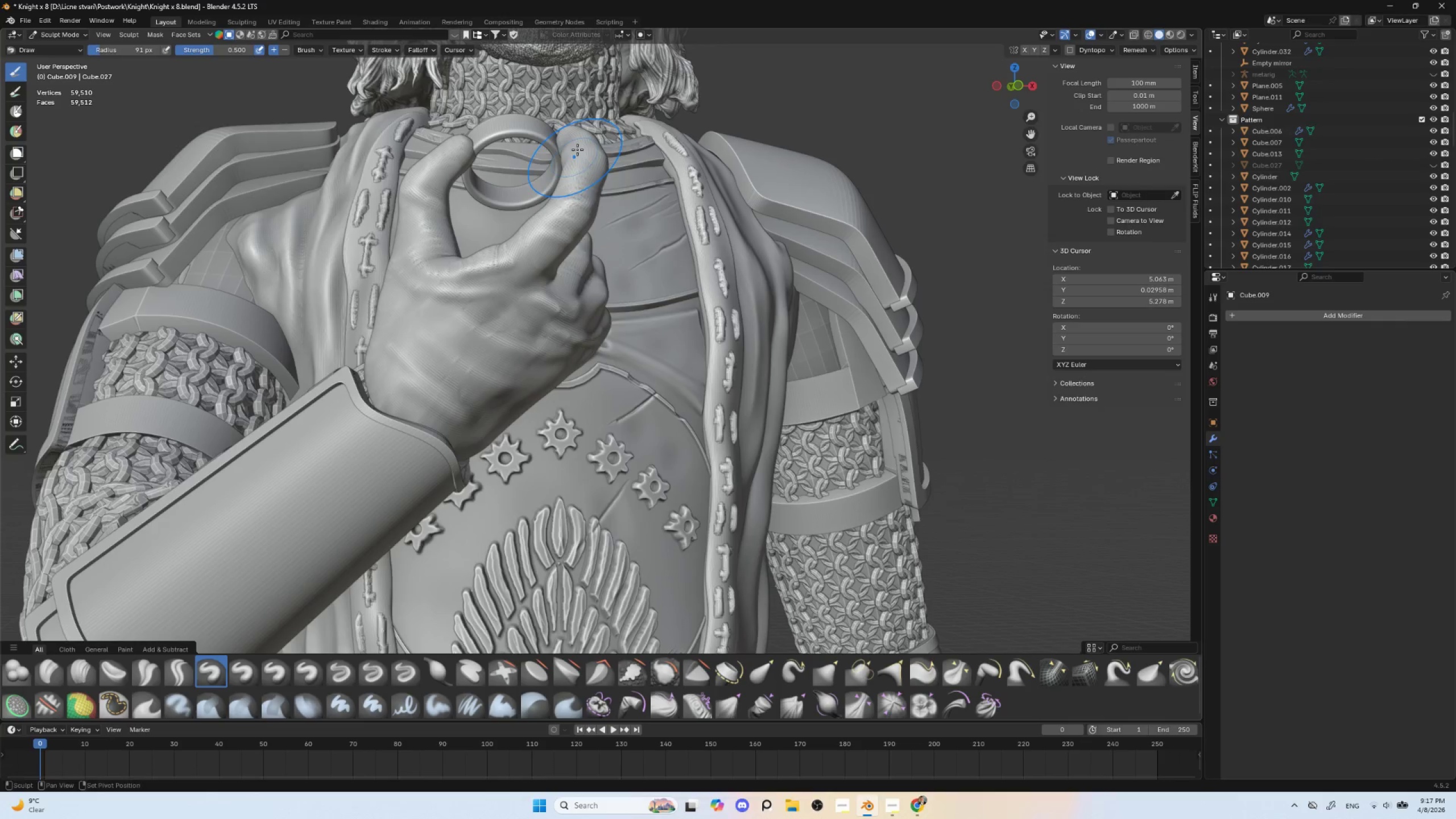 
left_click_drag(start_coordinate=[576, 156], to_coordinate=[571, 191])
 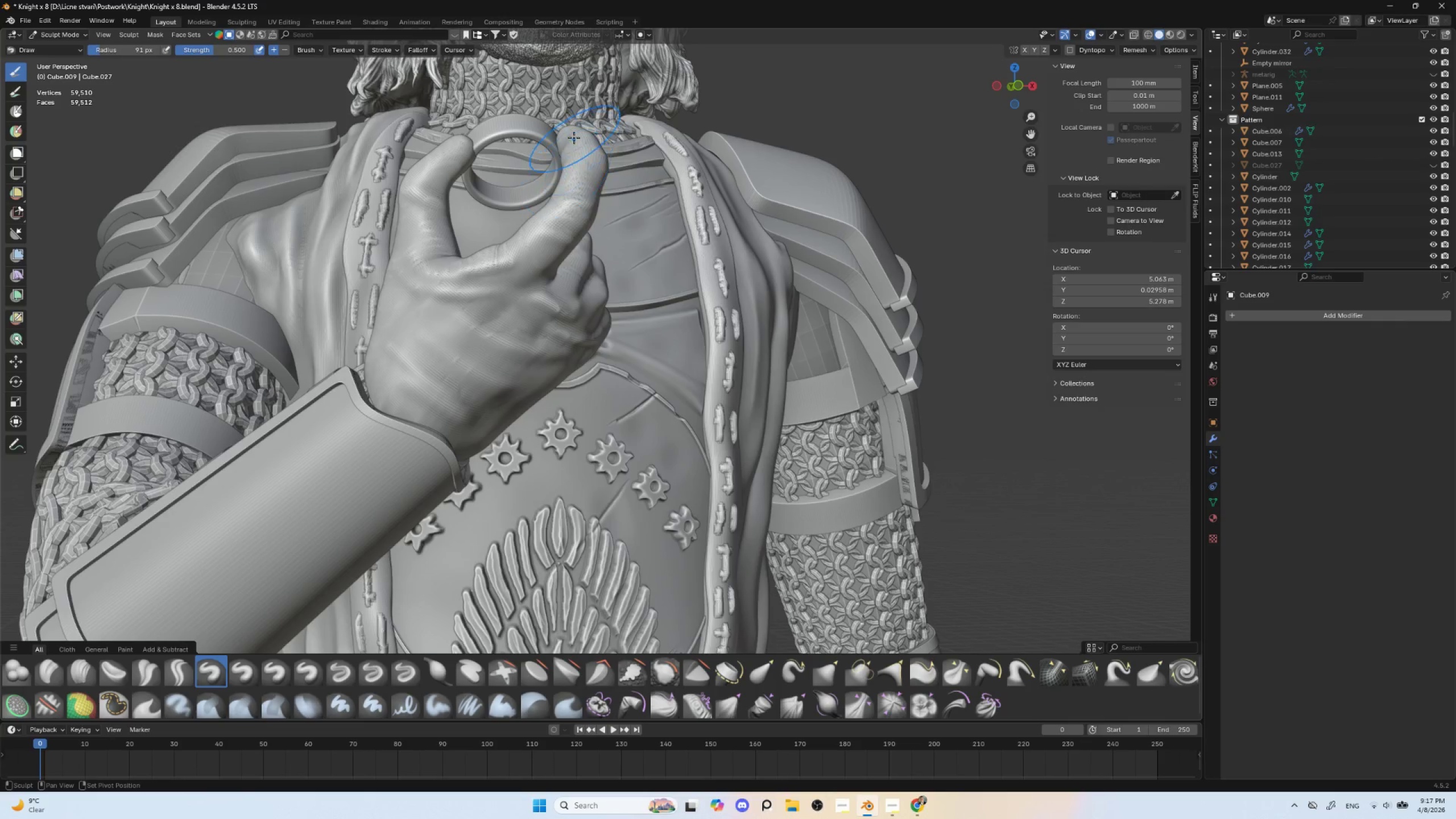 
left_click_drag(start_coordinate=[575, 140], to_coordinate=[582, 183])
 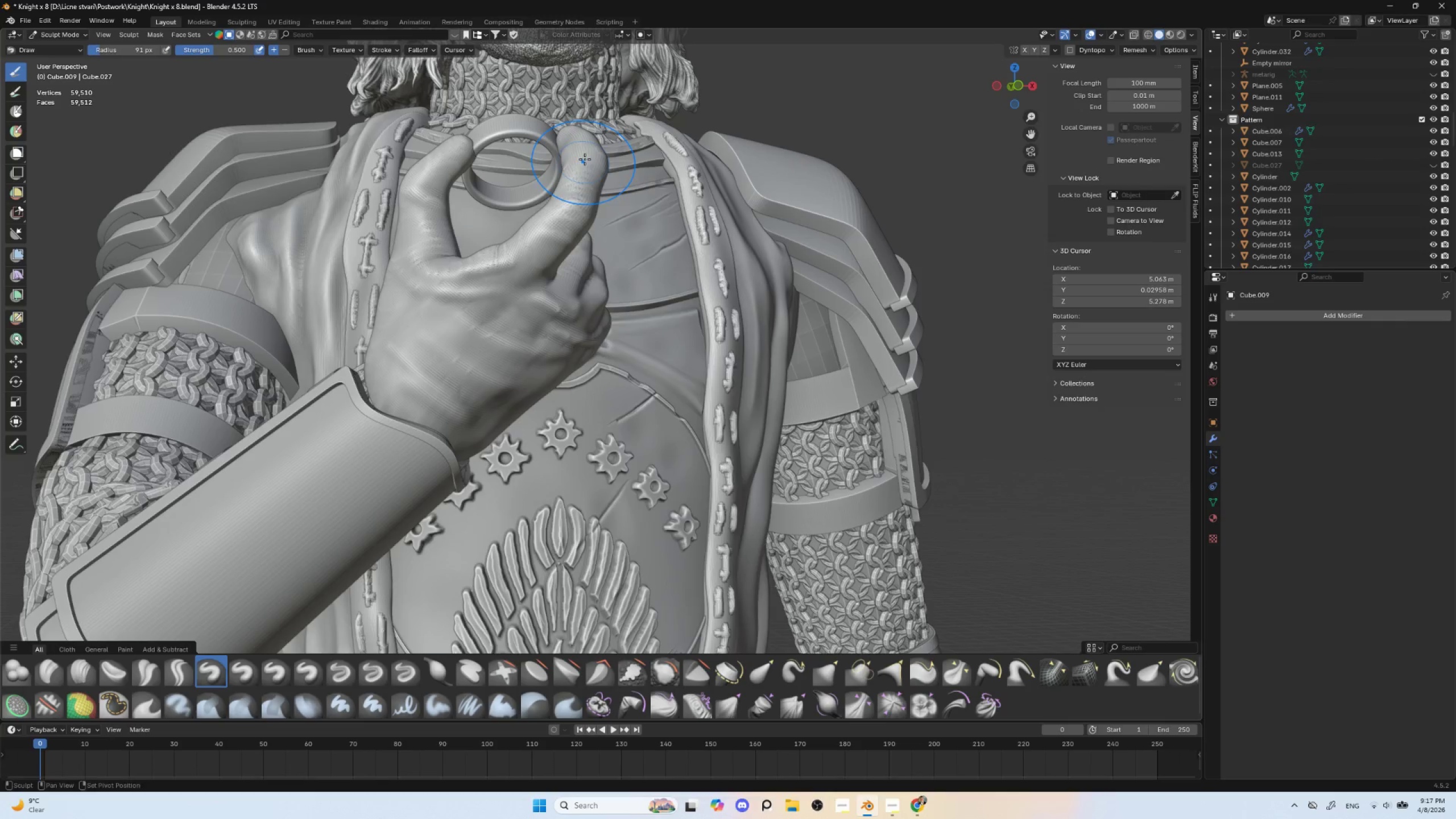 
left_click_drag(start_coordinate=[585, 159], to_coordinate=[585, 171])
 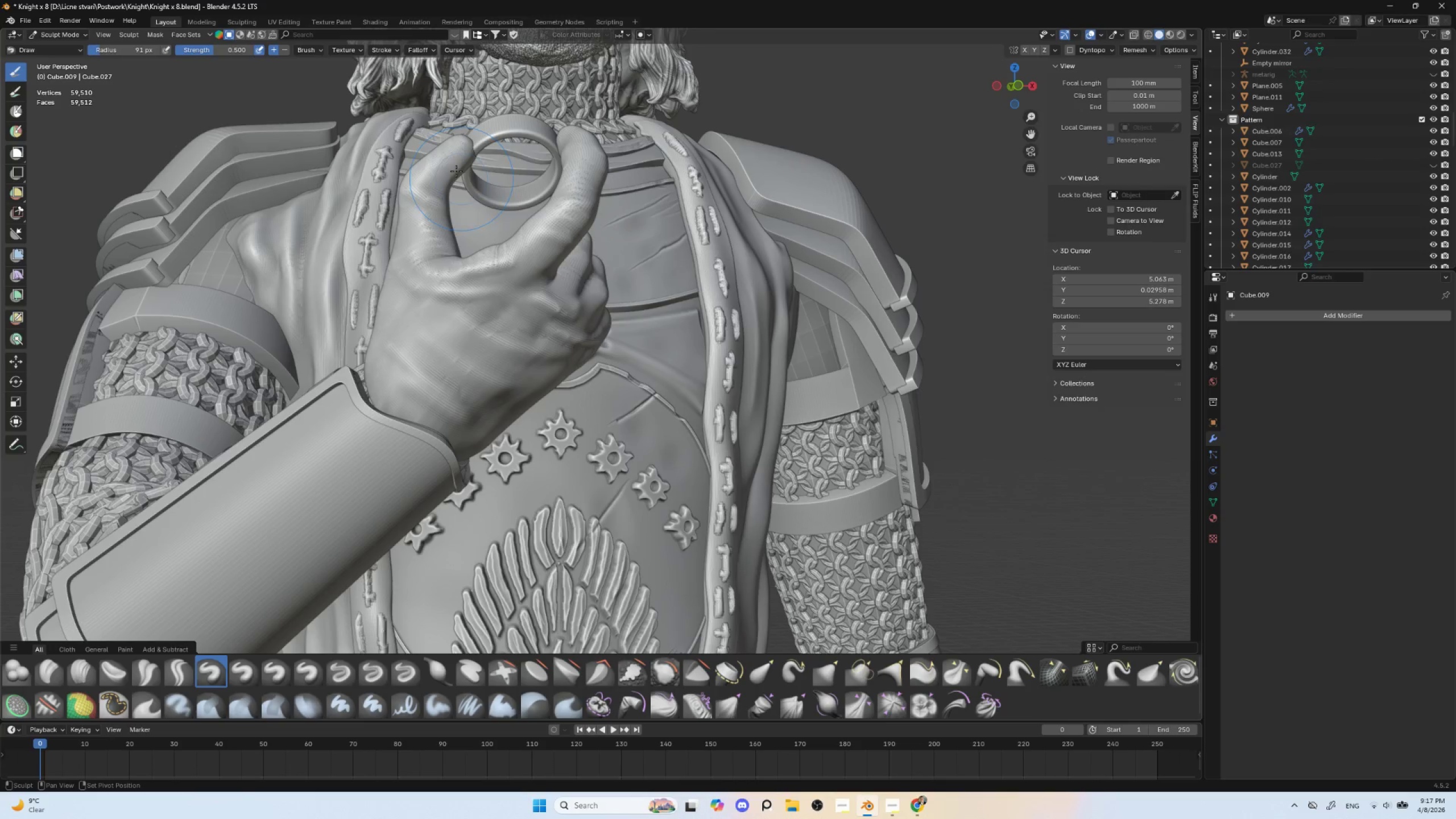 
hold_key(key=ShiftLeft, duration=1.52)
left_click_drag(start_coordinate=[444, 161], to_coordinate=[438, 187])
 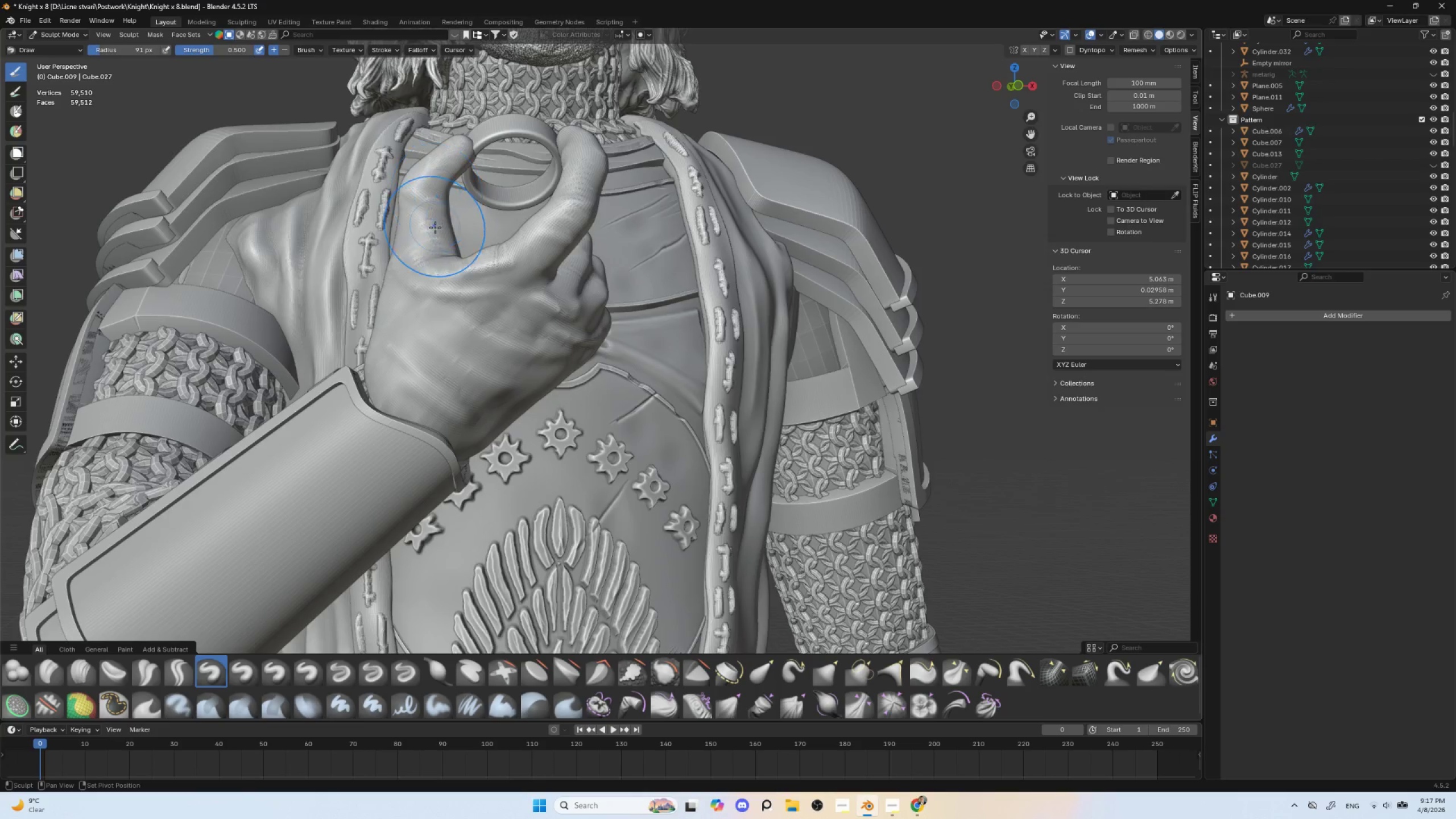 
left_click_drag(start_coordinate=[435, 234], to_coordinate=[439, 245])
 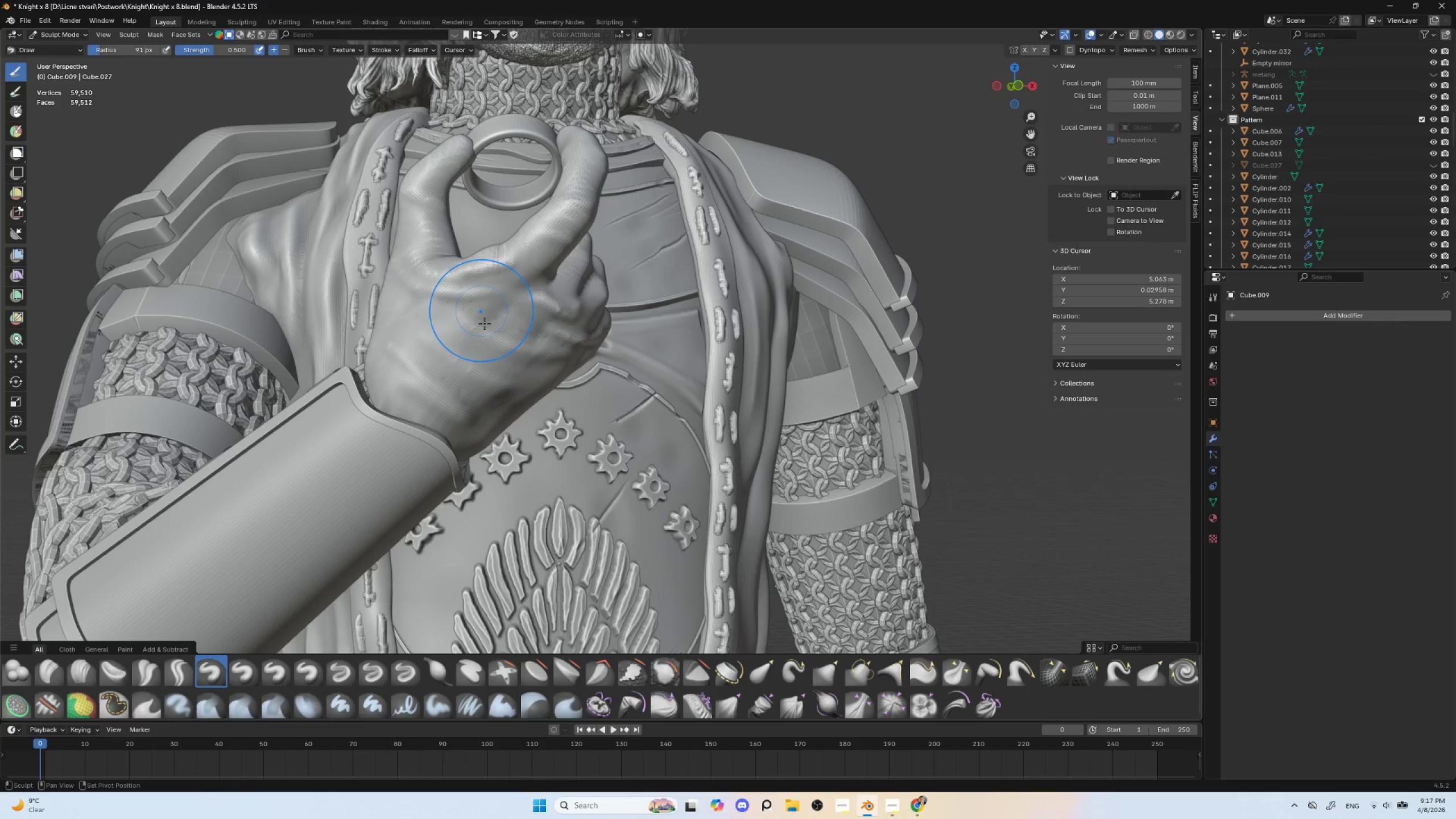 
left_click_drag(start_coordinate=[482, 315], to_coordinate=[483, 320])
 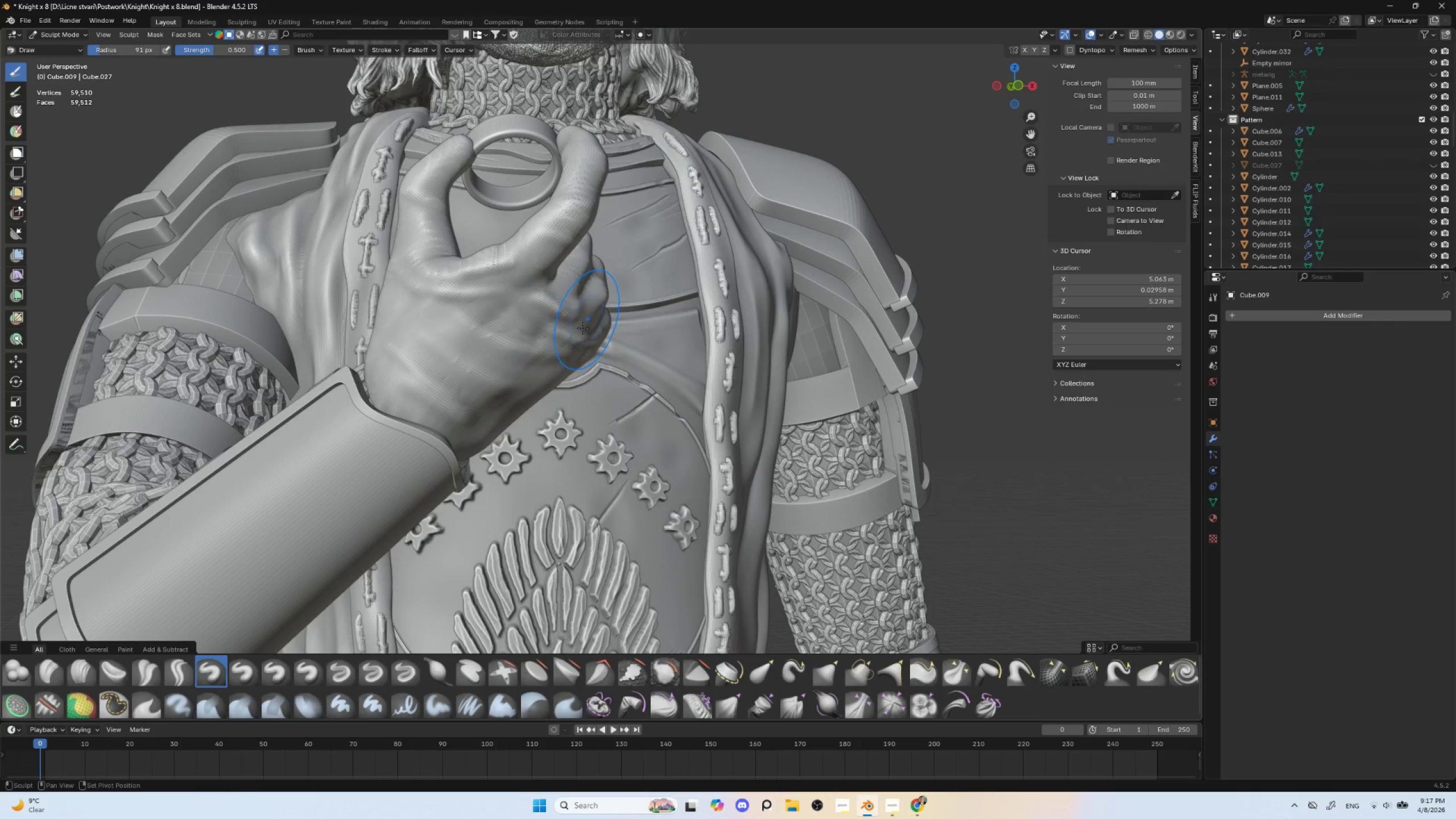 
left_click_drag(start_coordinate=[581, 333], to_coordinate=[566, 354])
 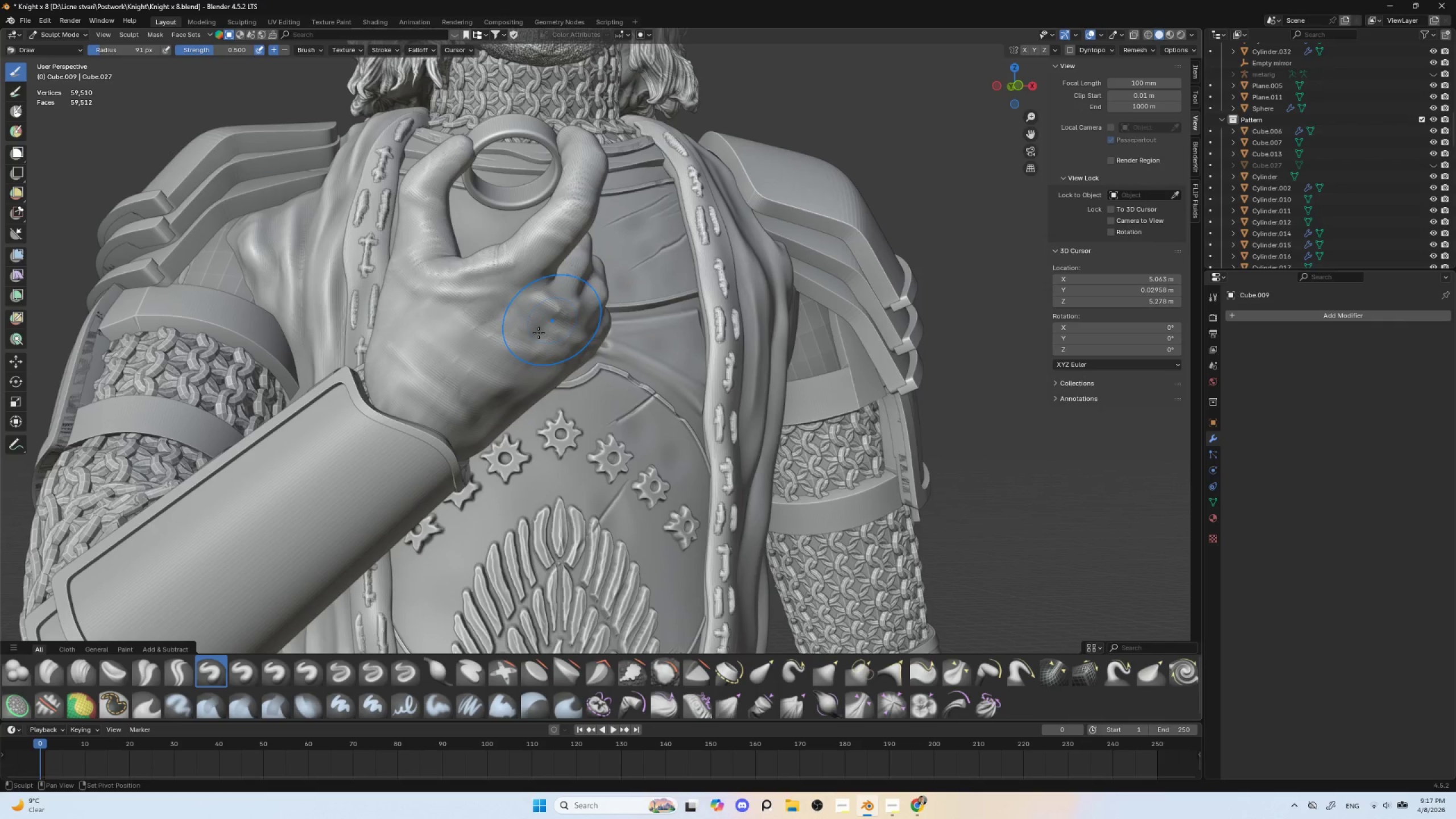 
triple_click([532, 337])
 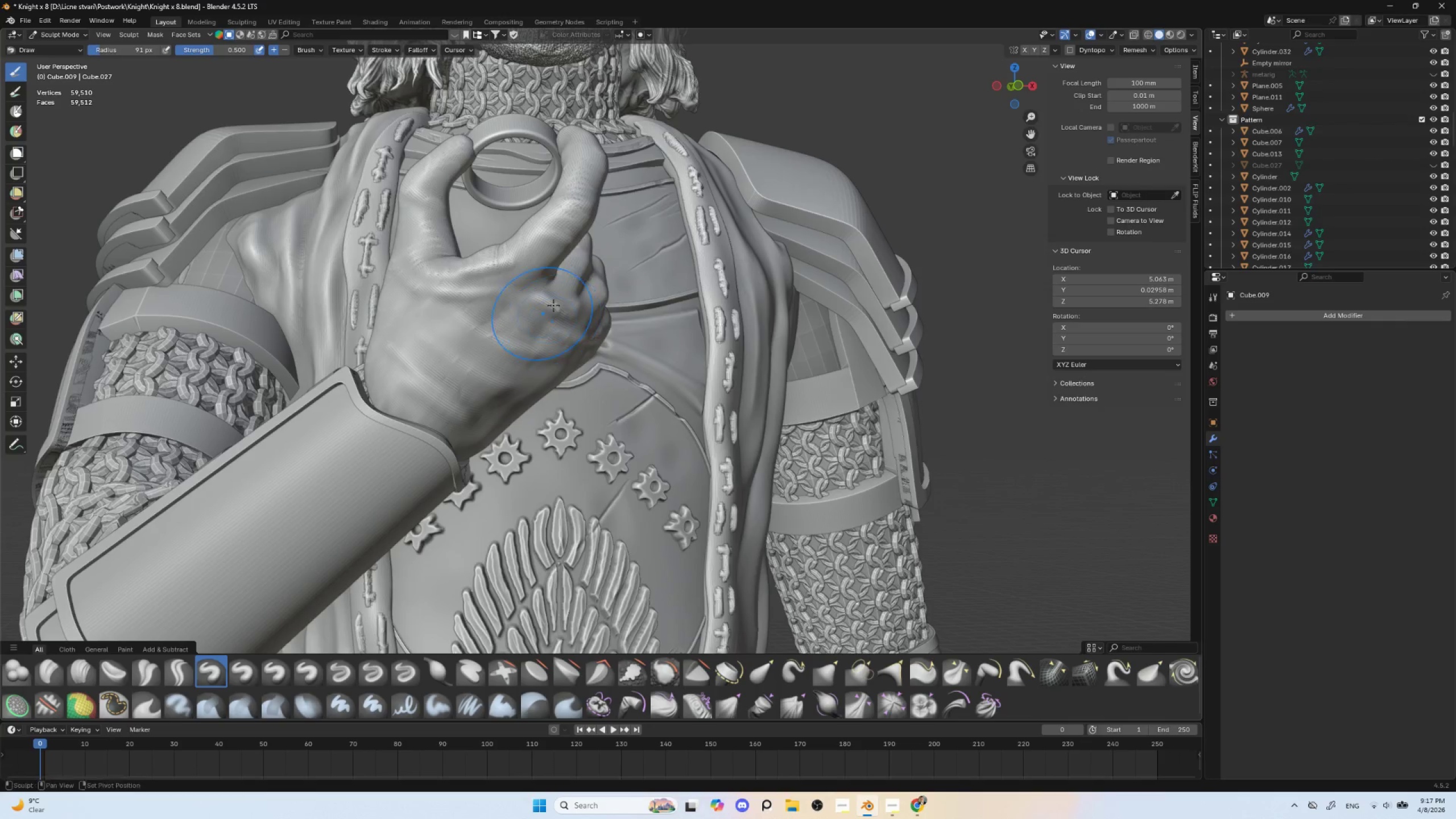 
left_click_drag(start_coordinate=[555, 307], to_coordinate=[552, 318])
 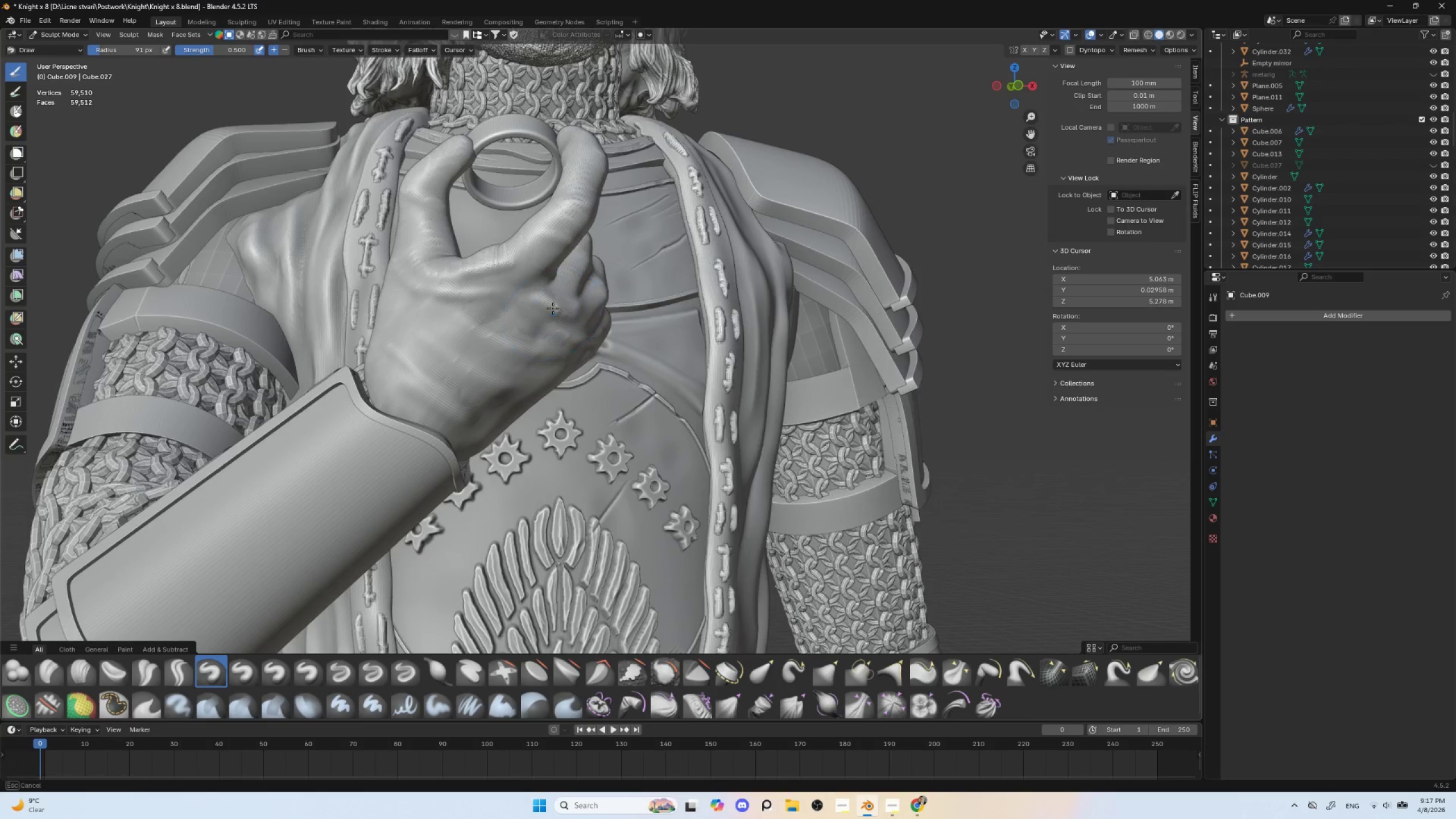 
key(Shift+ShiftLeft)
 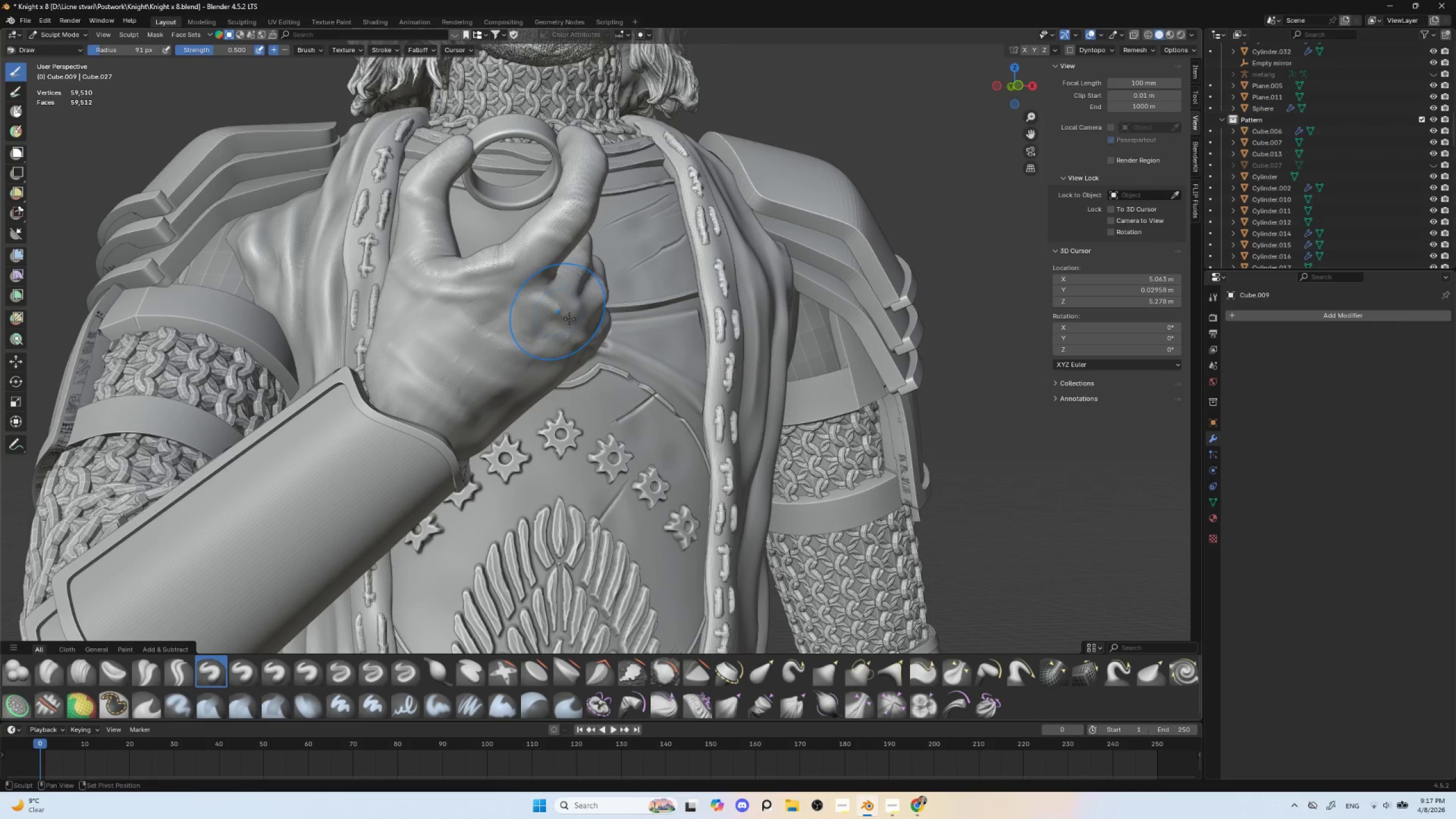 
key(Shift+ShiftLeft)
 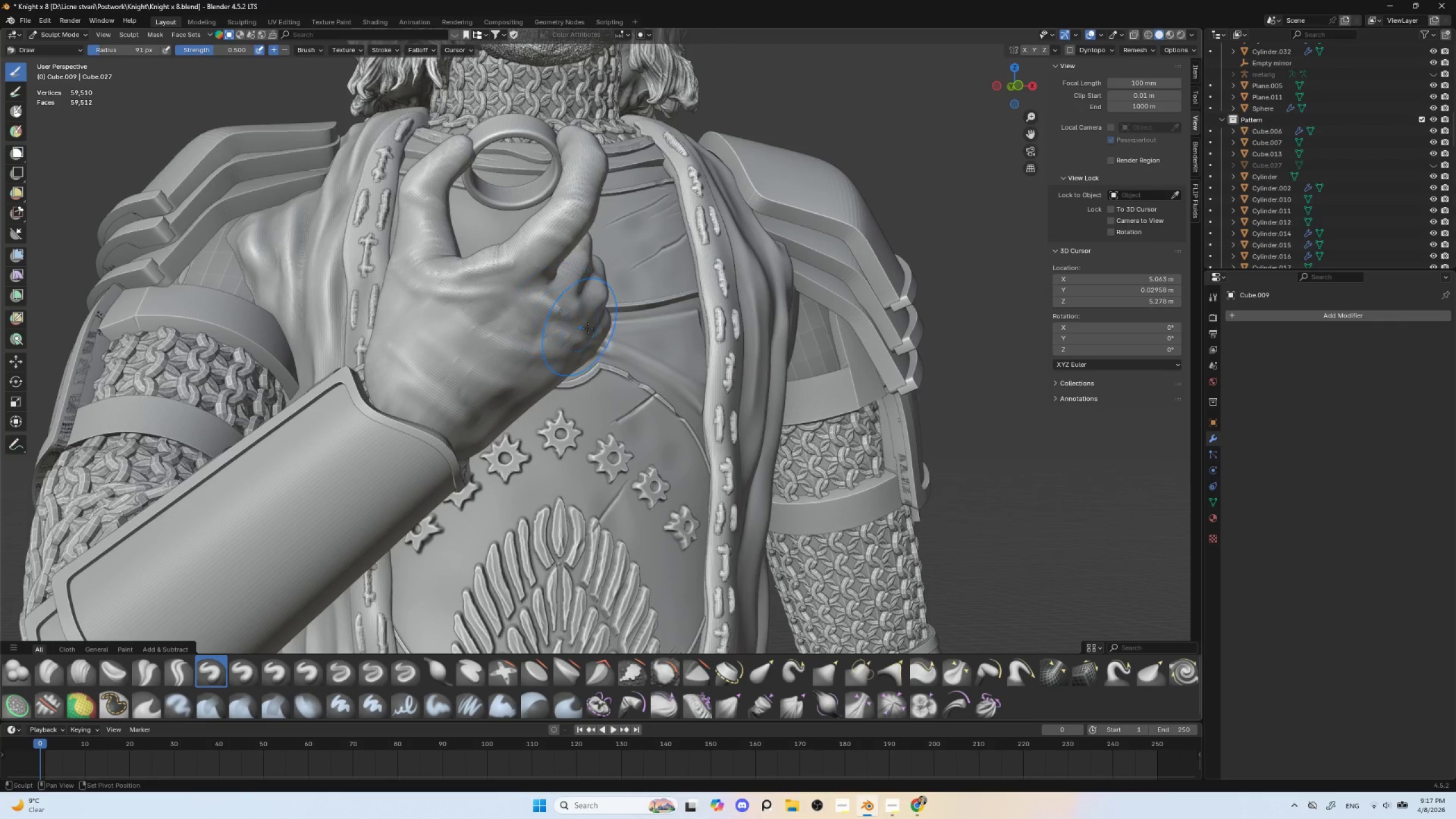 
key(Shift+ShiftLeft)
 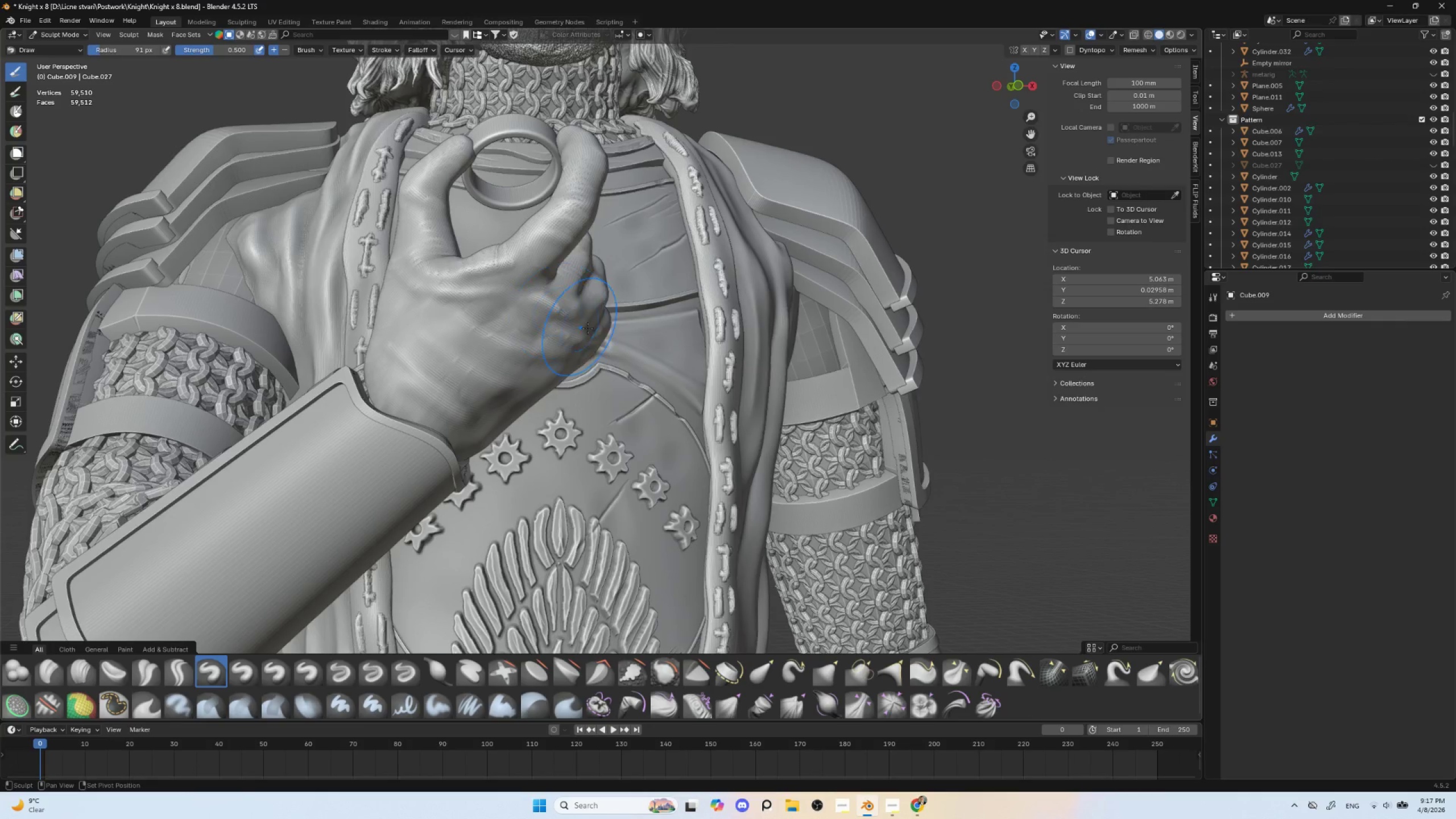 
key(Shift+ShiftLeft)
 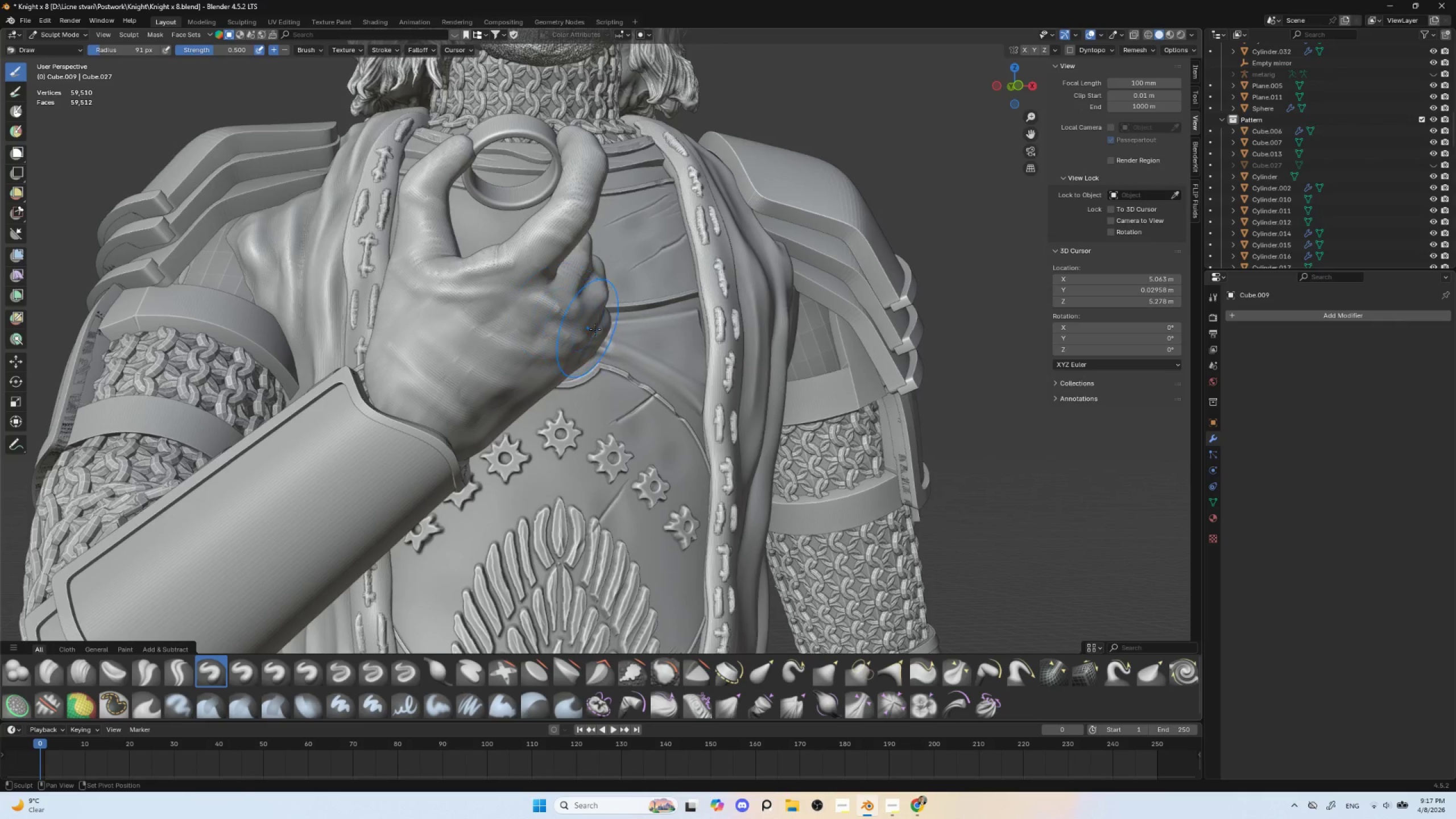 
key(Shift+ShiftLeft)
 